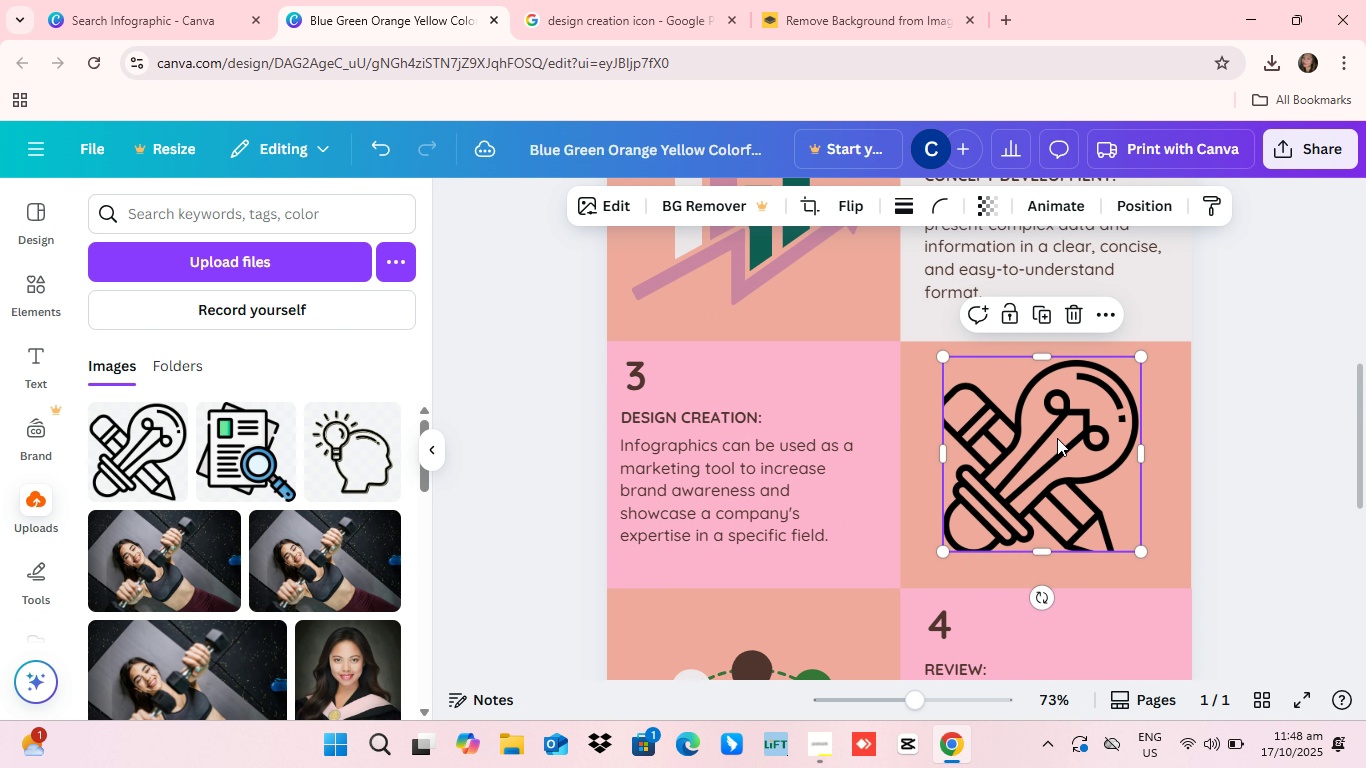 
left_click_drag(start_coordinate=[1057, 438], to_coordinate=[1060, 450])
 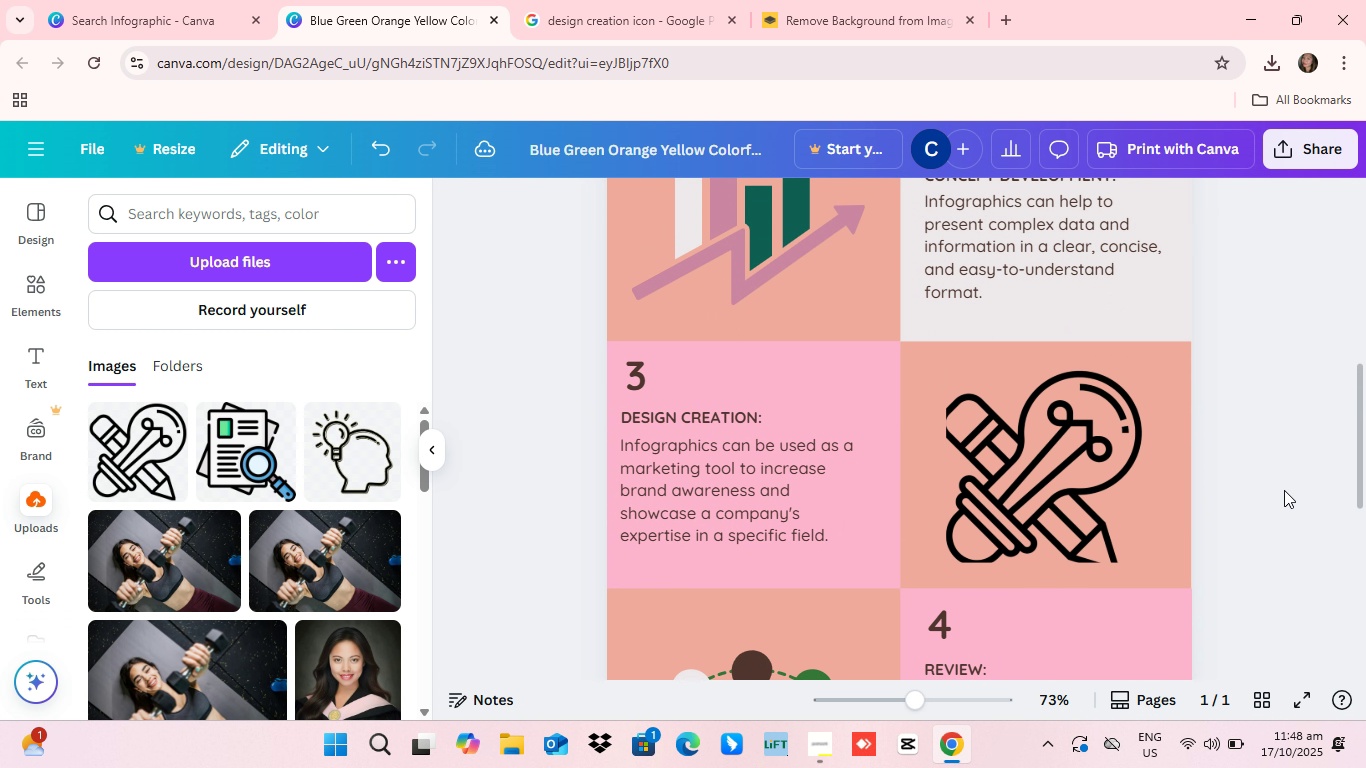 
left_click([1303, 482])
 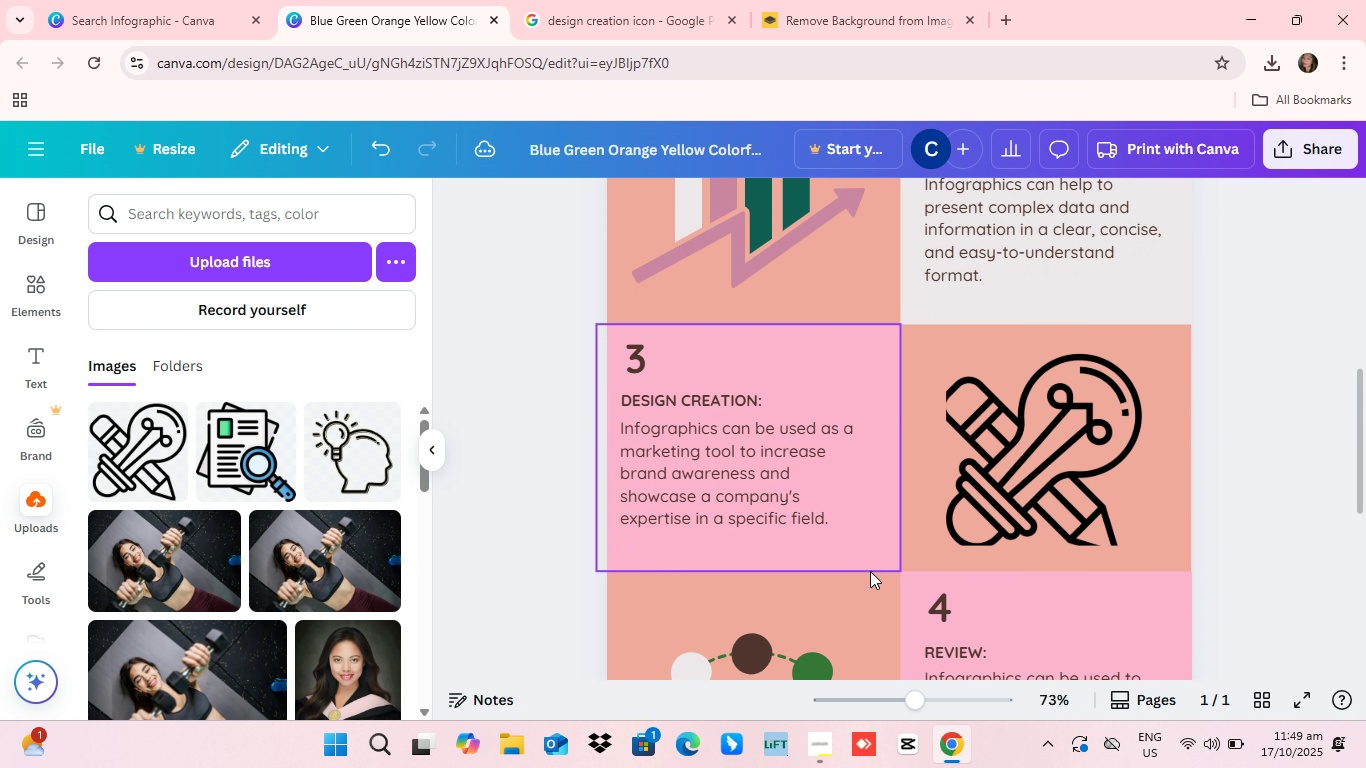 
scroll: coordinate [870, 571], scroll_direction: down, amount: 3.0
 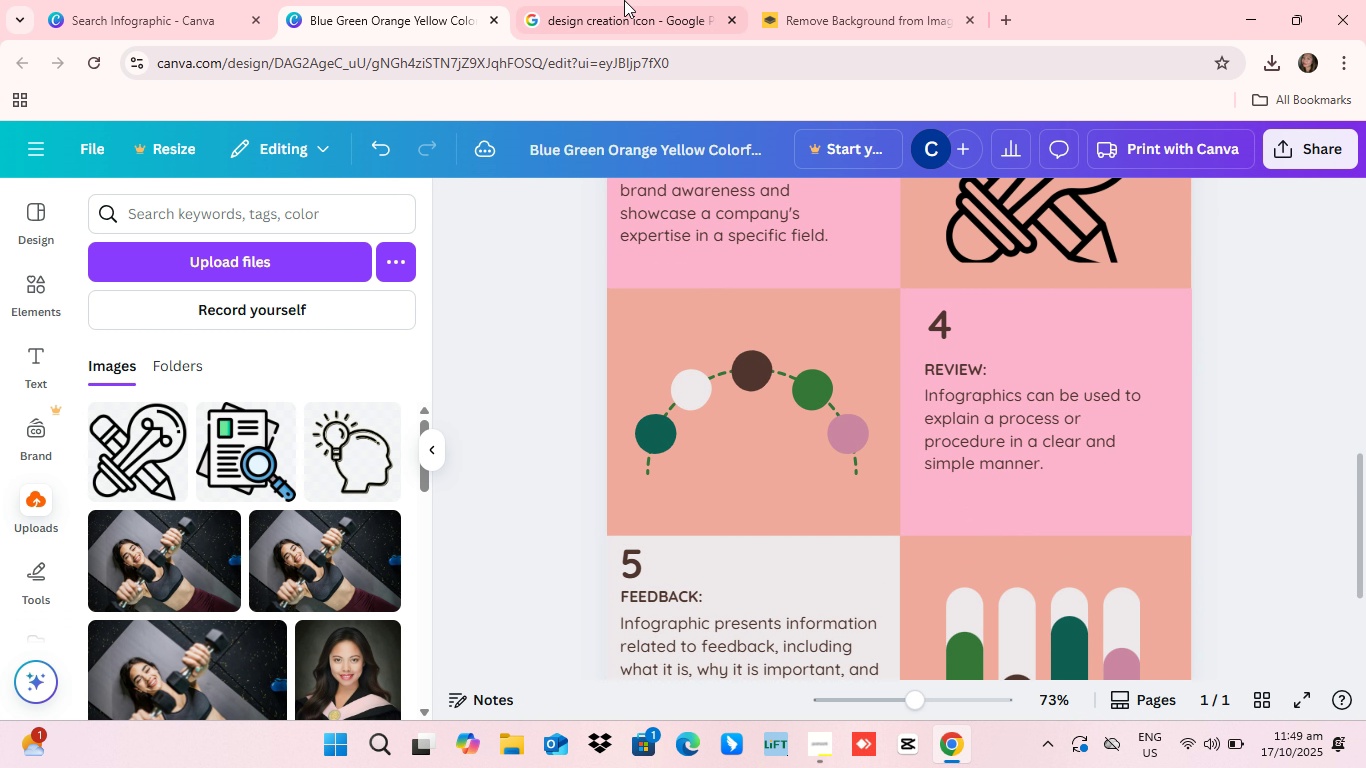 
left_click([625, 0])
 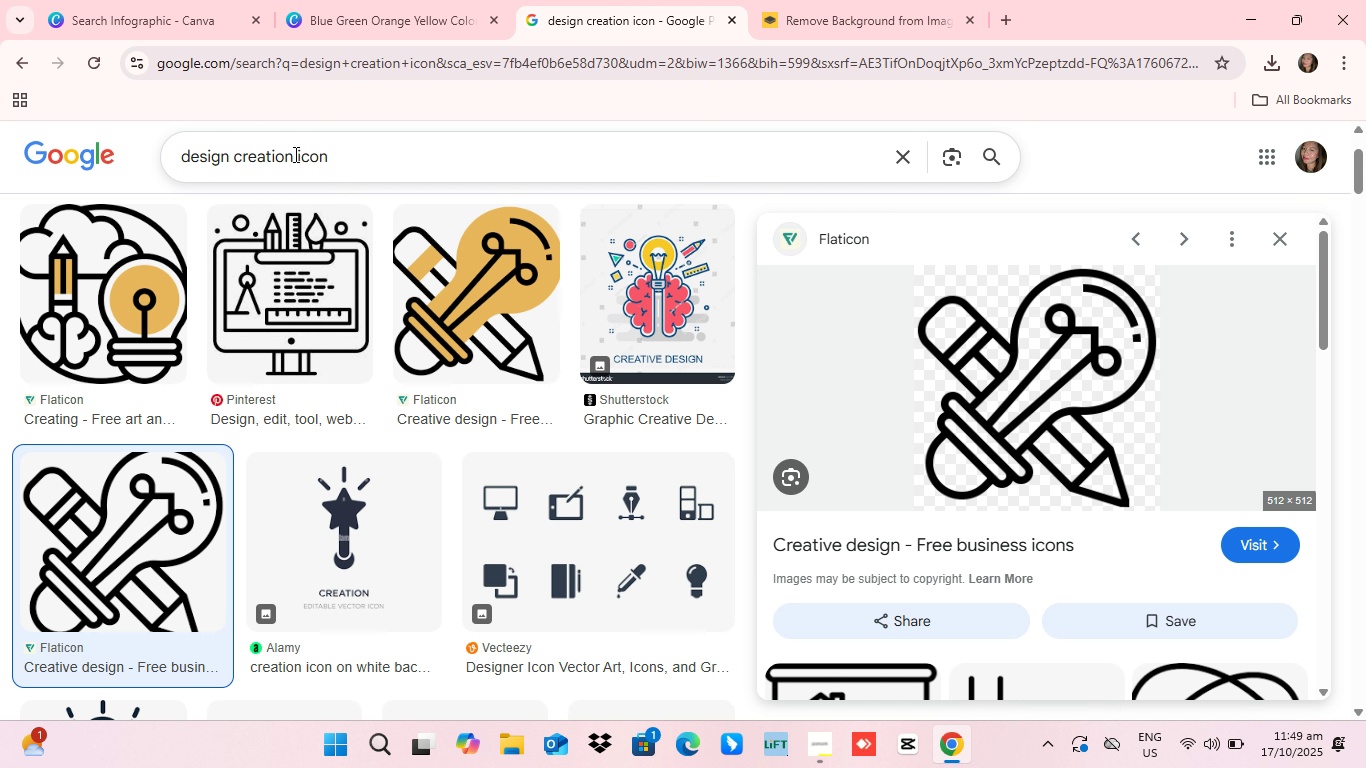 
left_click_drag(start_coordinate=[293, 153], to_coordinate=[137, 160])
 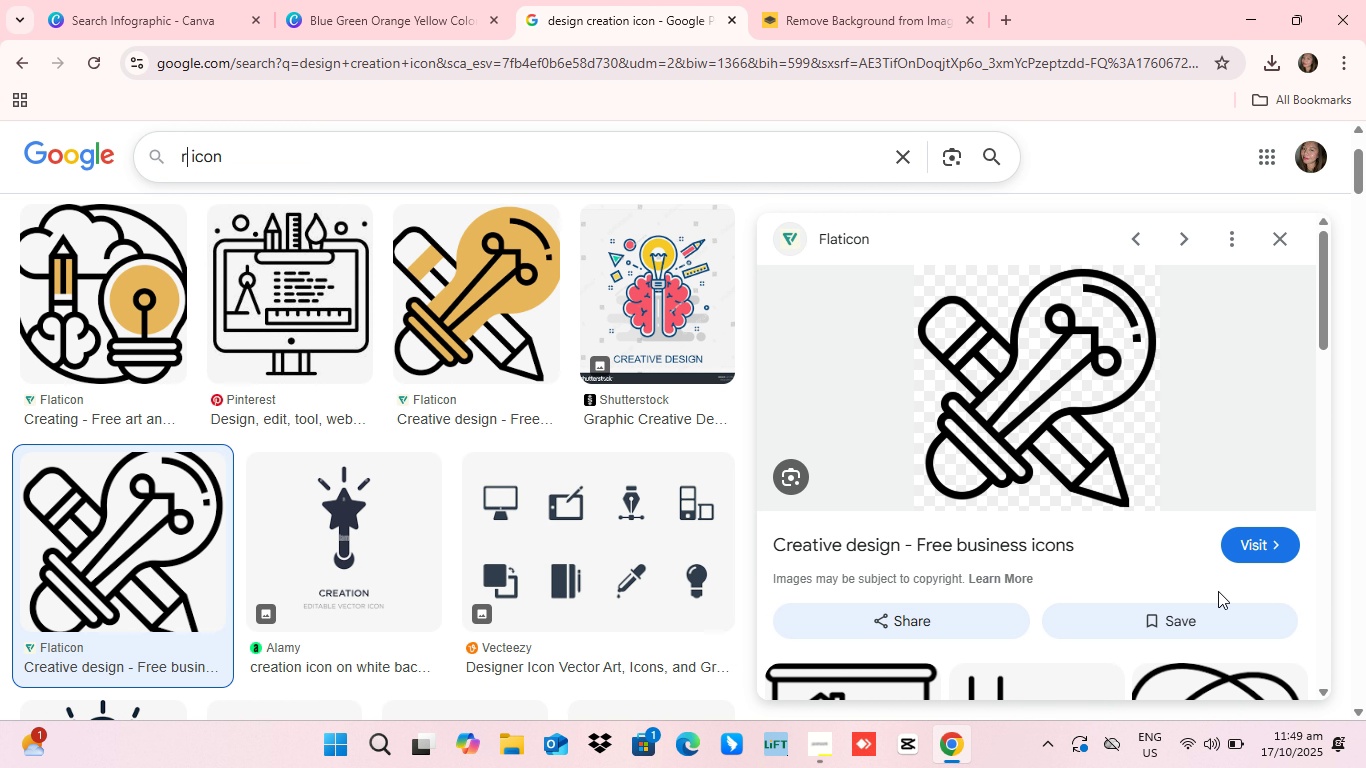 
type(review)
 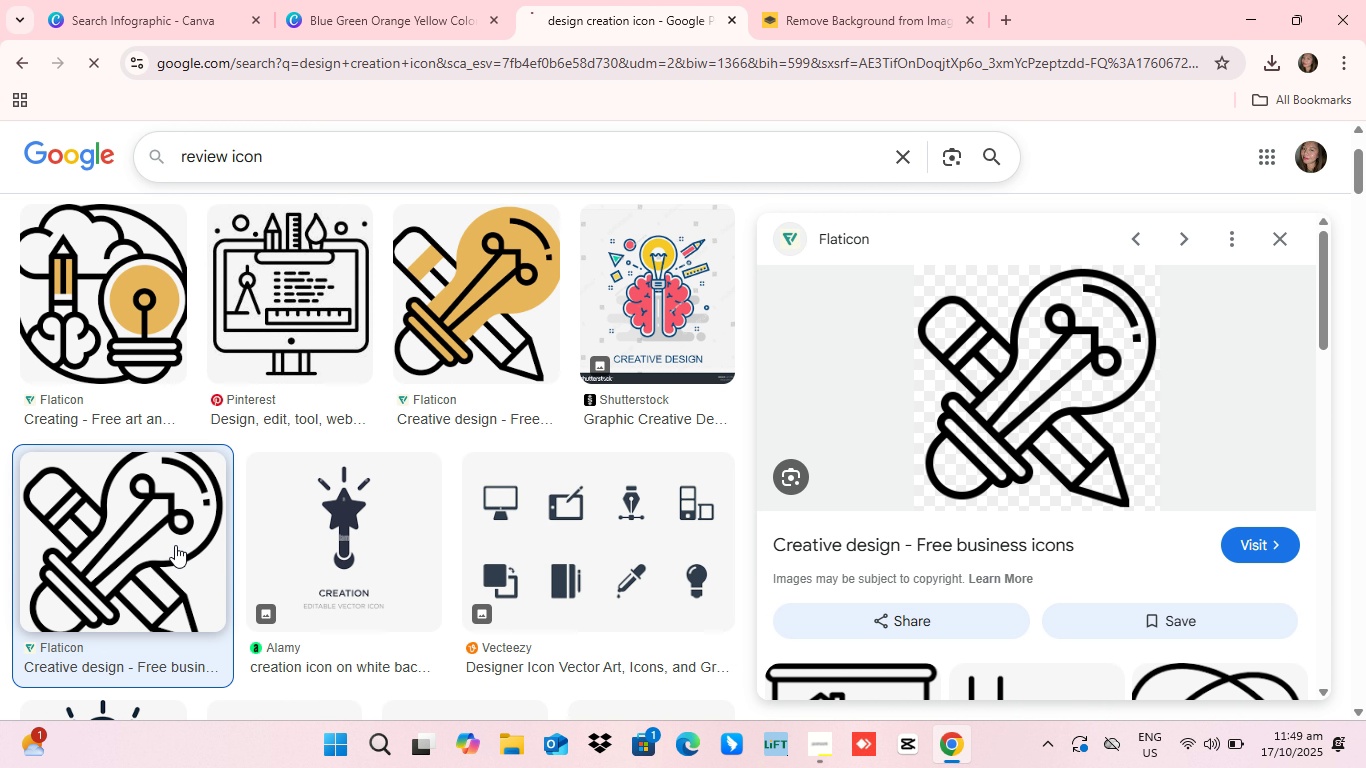 
key(Enter)
 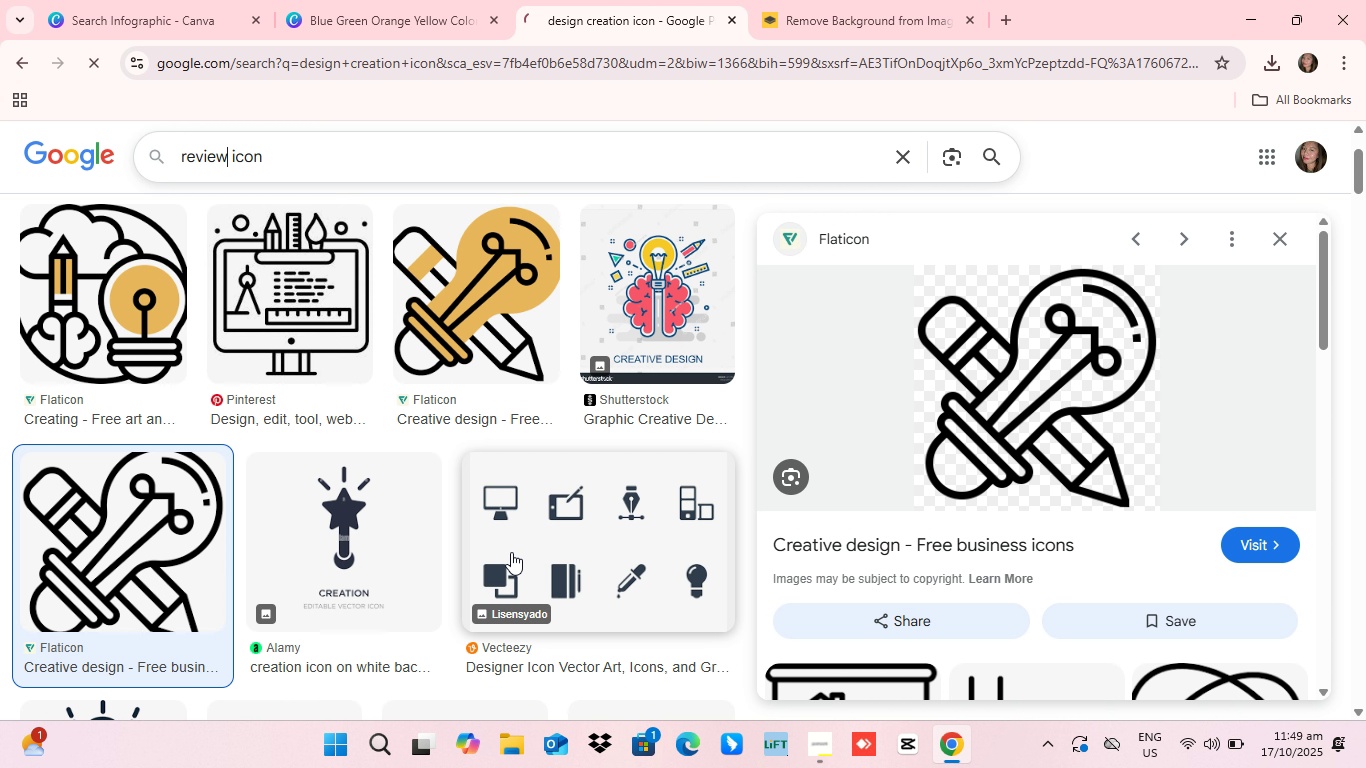 
mouse_move([499, 530])
 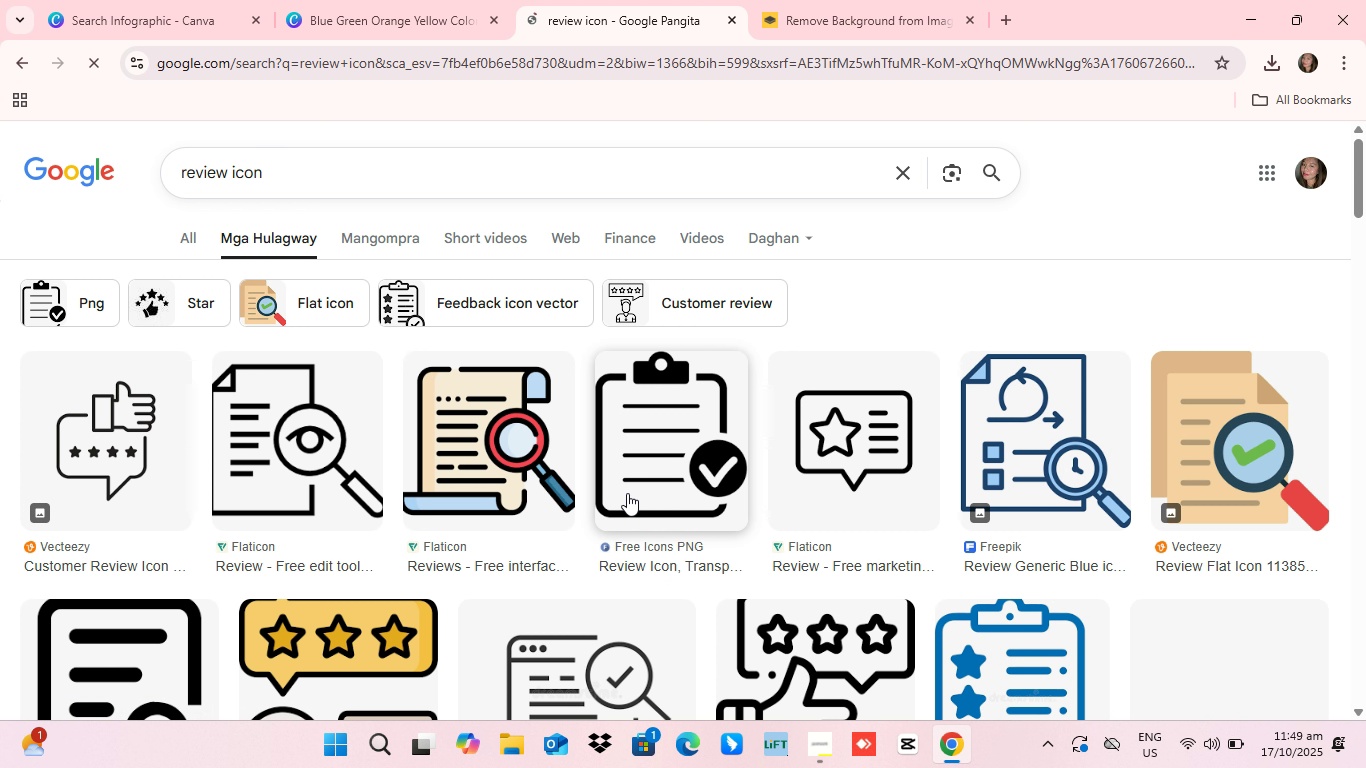 
scroll: coordinate [627, 493], scroll_direction: down, amount: 3.0
 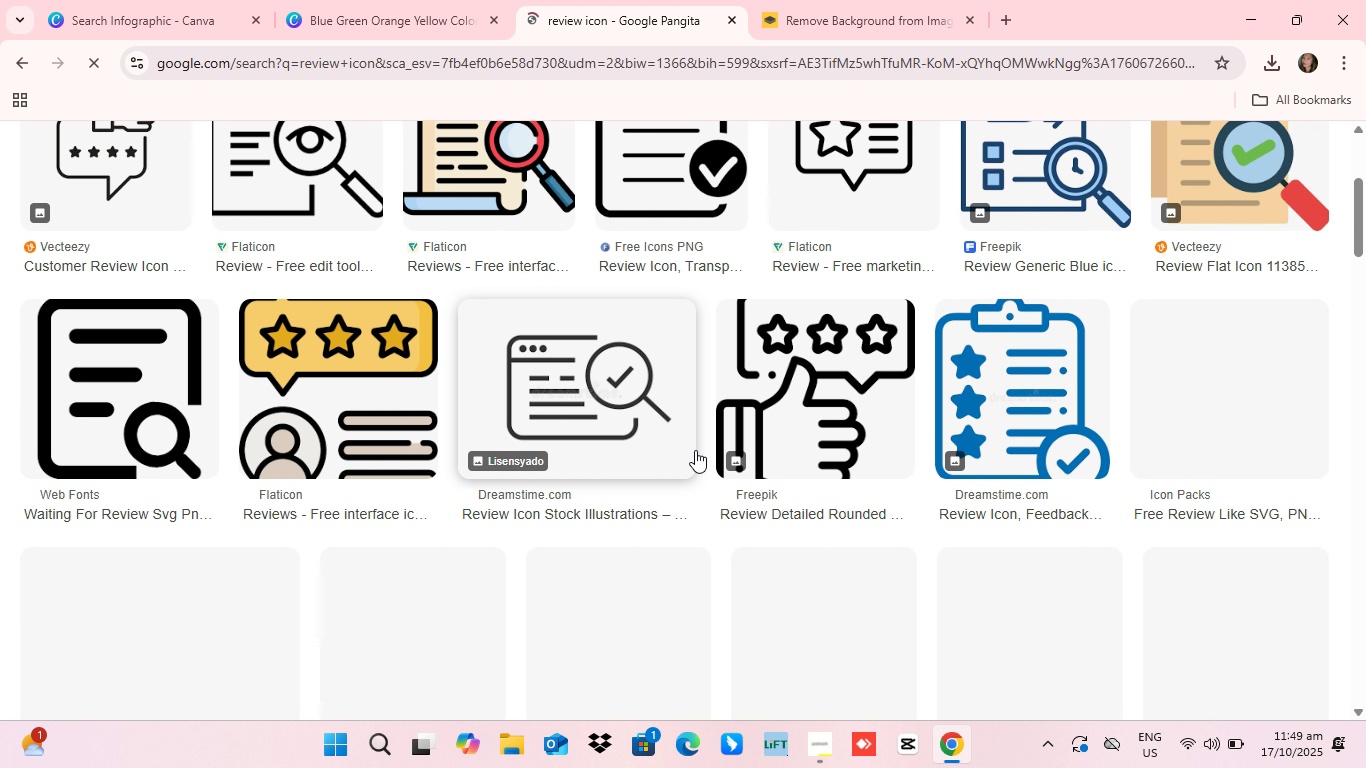 
scroll: coordinate [695, 450], scroll_direction: up, amount: 2.0
 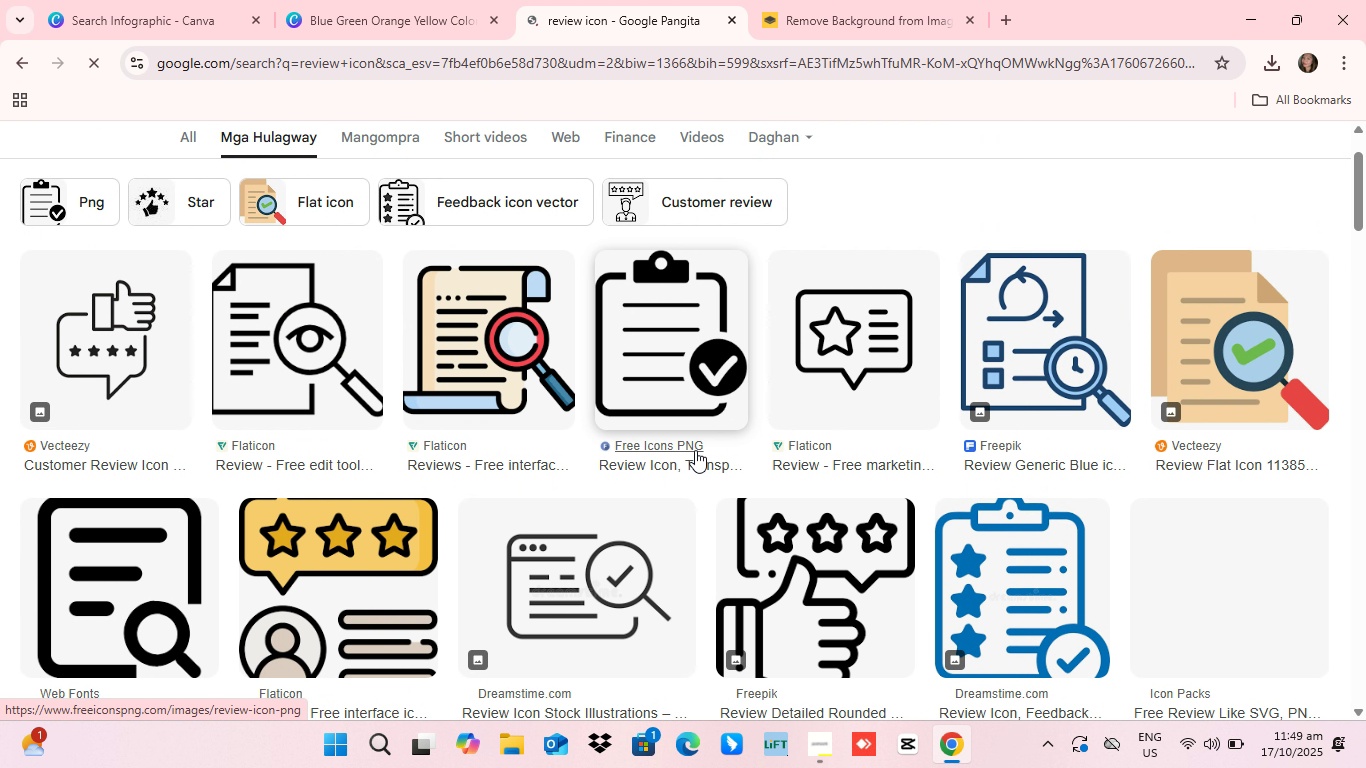 
scroll: coordinate [695, 450], scroll_direction: down, amount: 1.0
 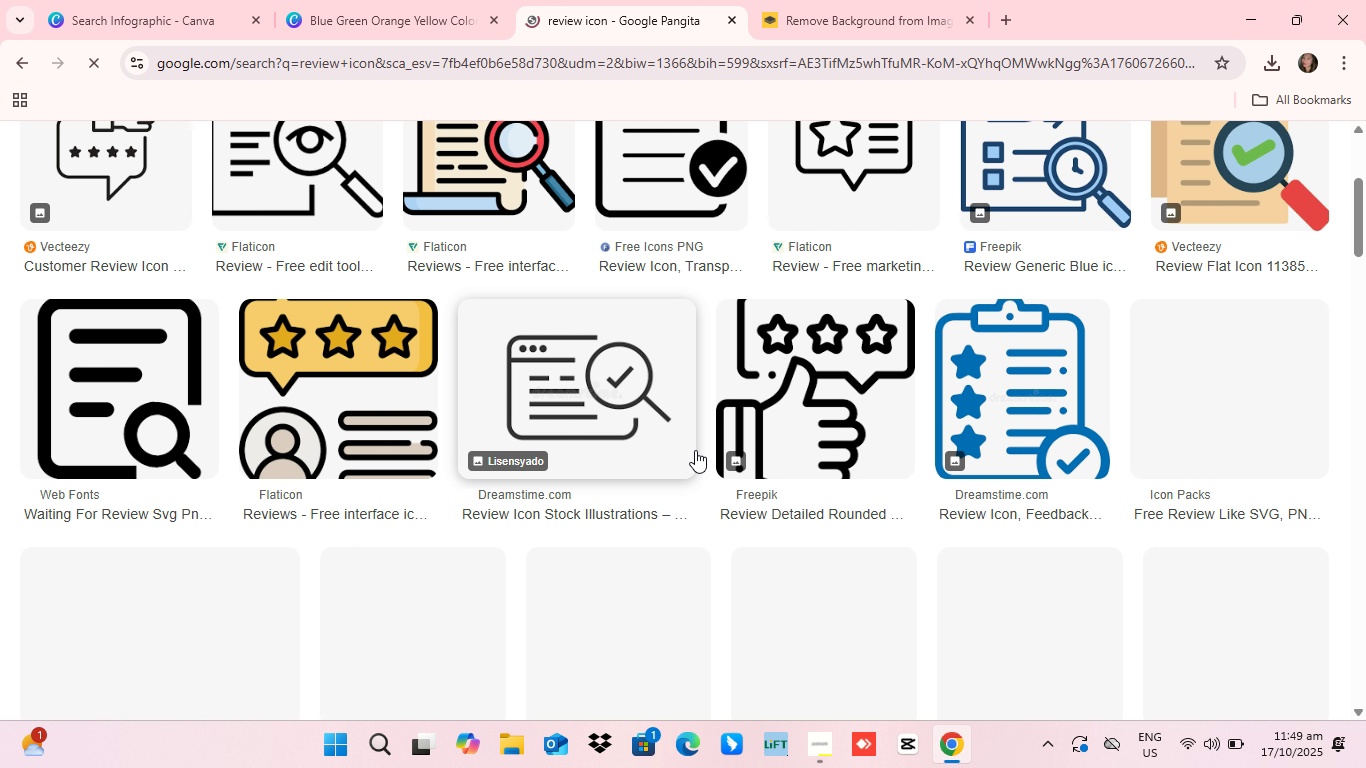 
scroll: coordinate [695, 450], scroll_direction: up, amount: 2.0
 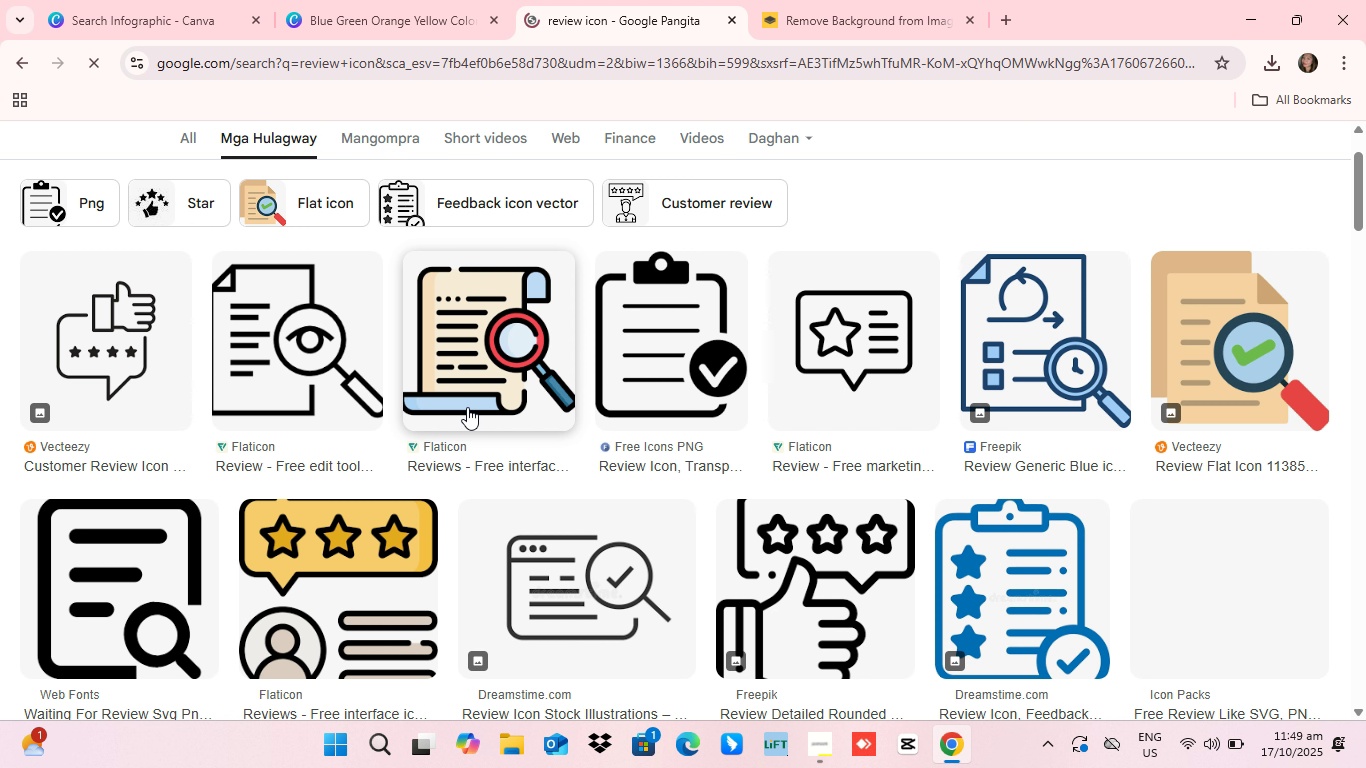 
wait(11.31)
 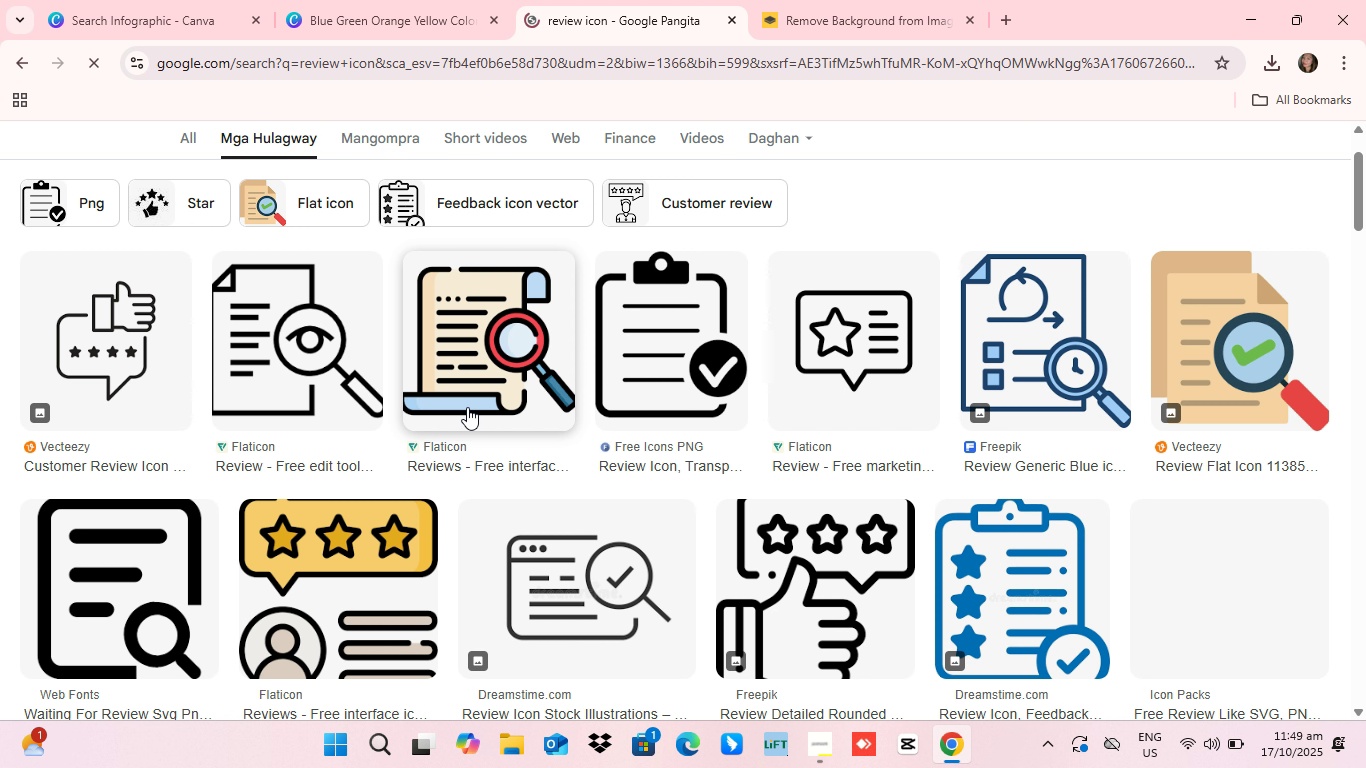 
left_click([426, 17])
 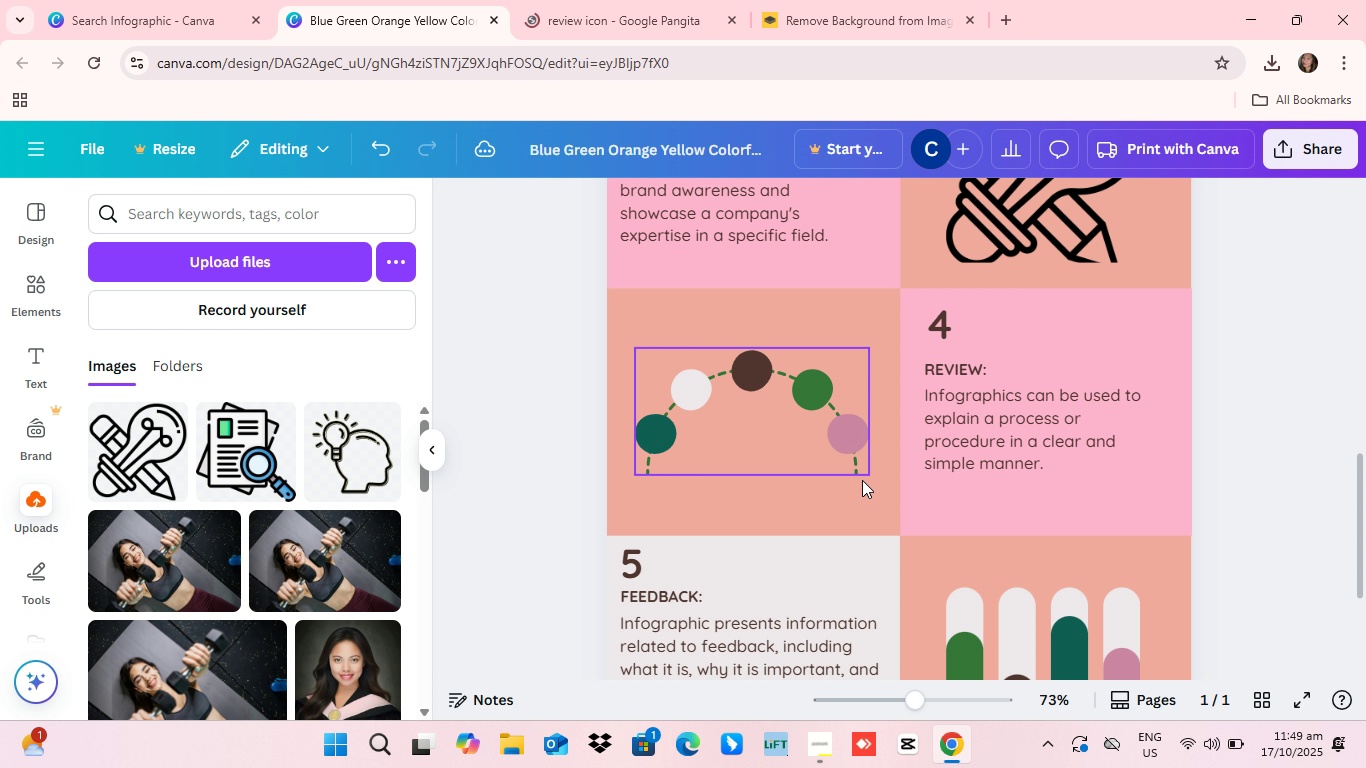 
scroll: coordinate [862, 480], scroll_direction: down, amount: 3.0
 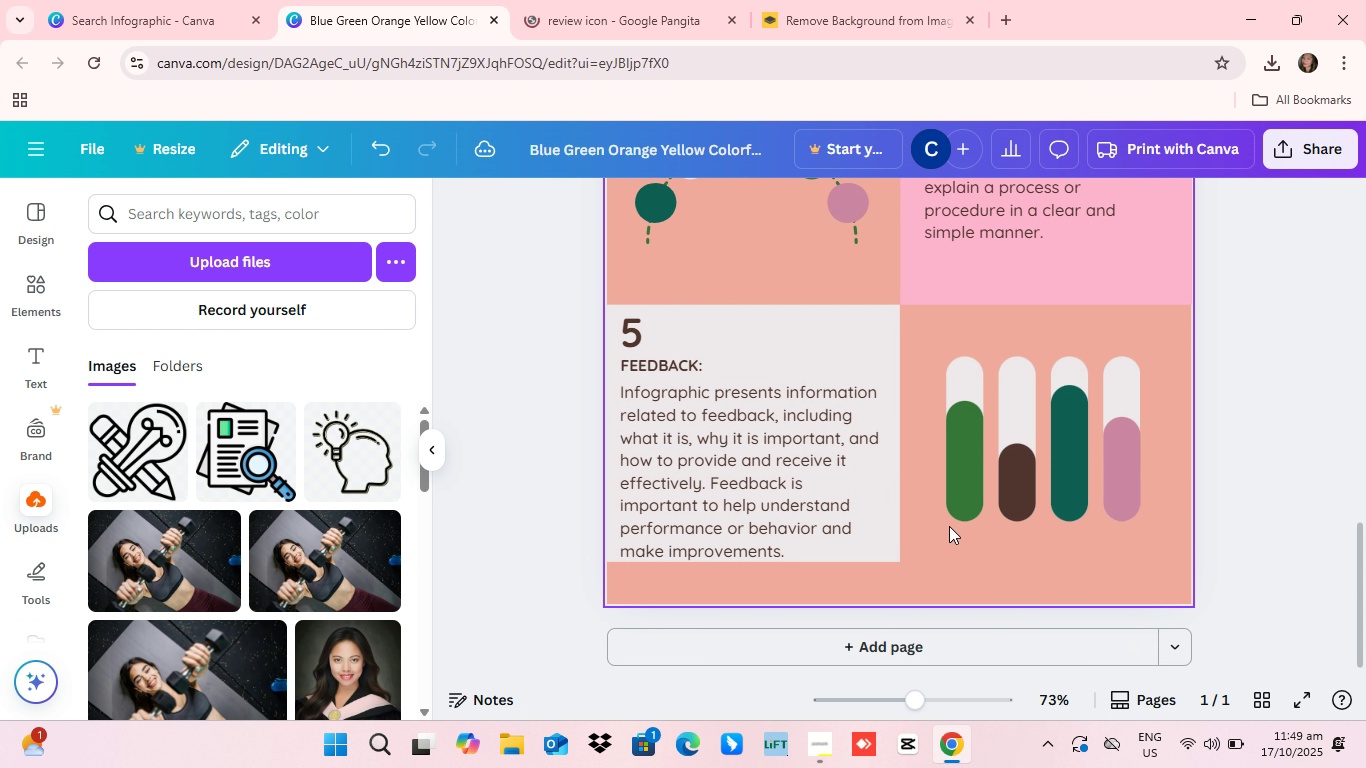 
scroll: coordinate [951, 526], scroll_direction: up, amount: 3.0
 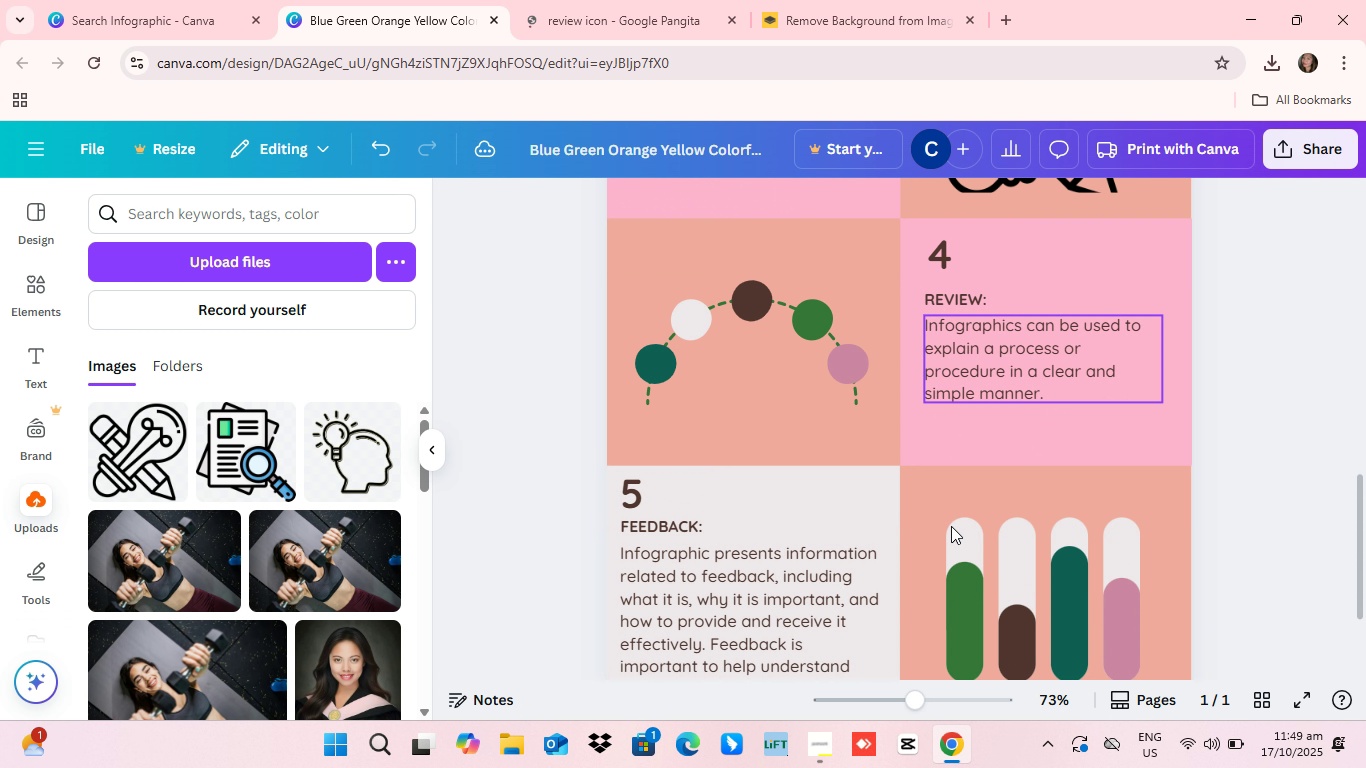 
scroll: coordinate [951, 526], scroll_direction: down, amount: 3.0
 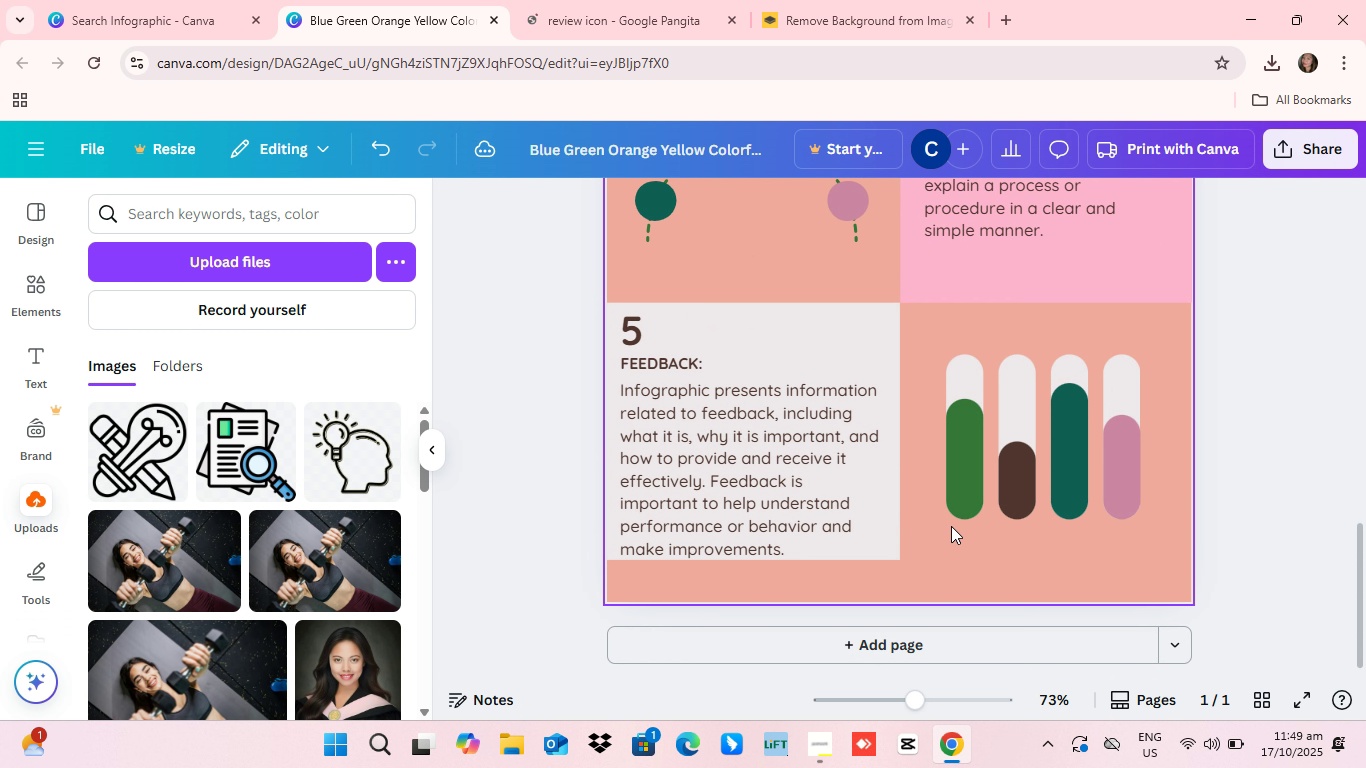 
scroll: coordinate [951, 526], scroll_direction: up, amount: 4.0
 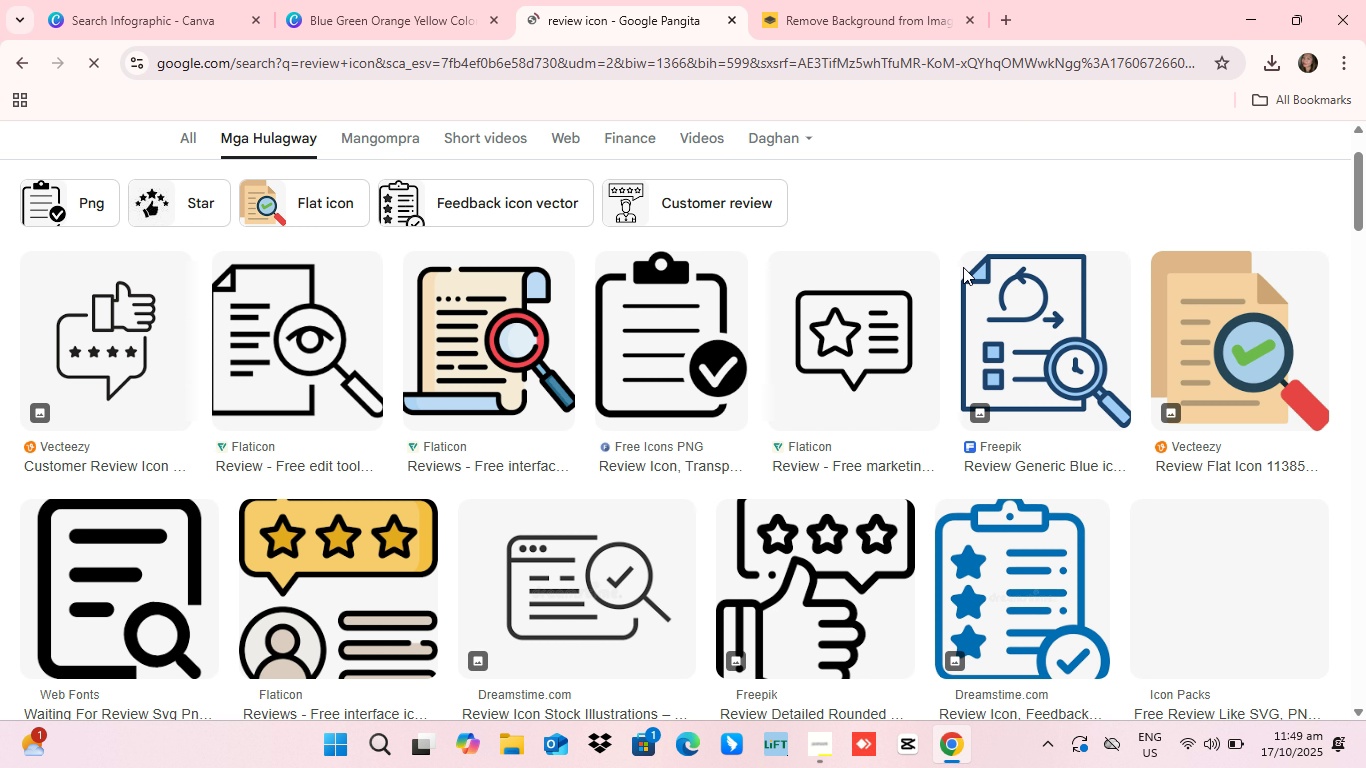 
mouse_move([1164, 358])
 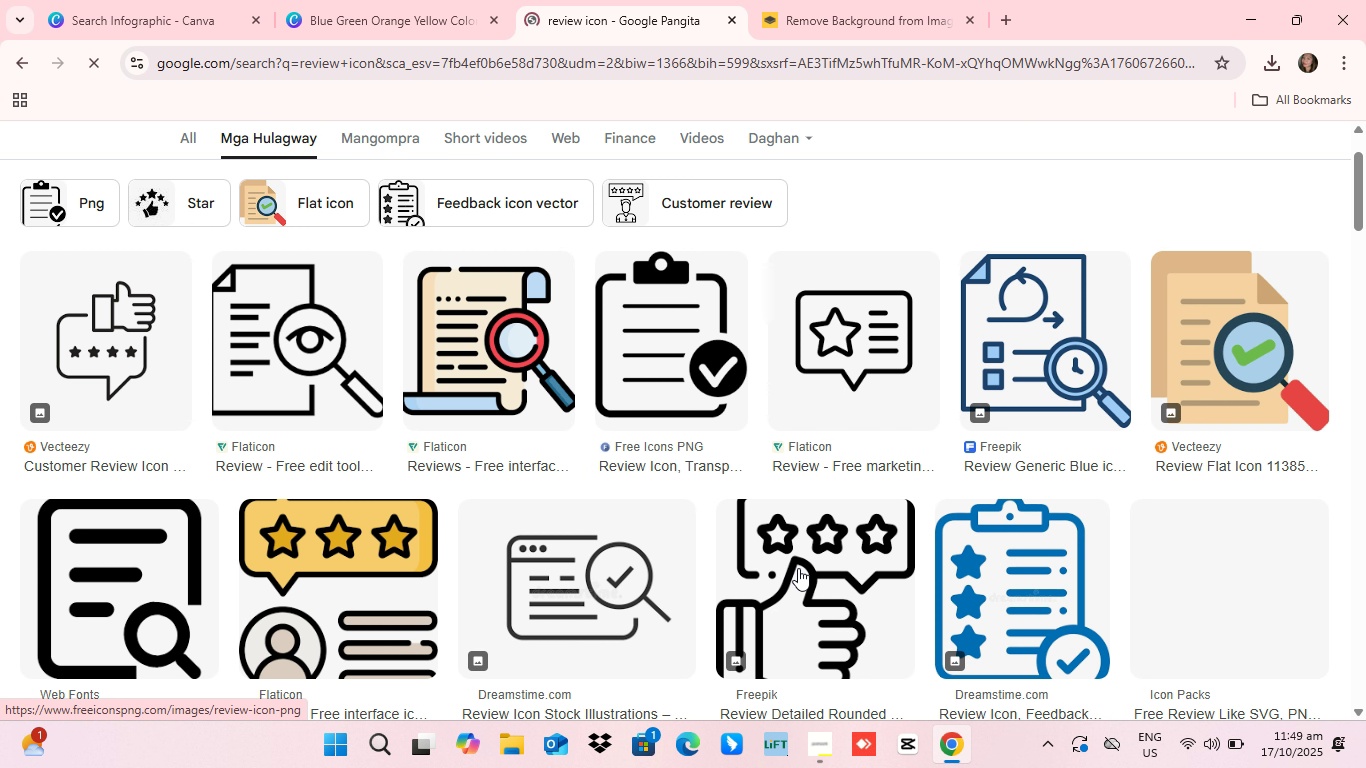 
mouse_move([854, 550])
 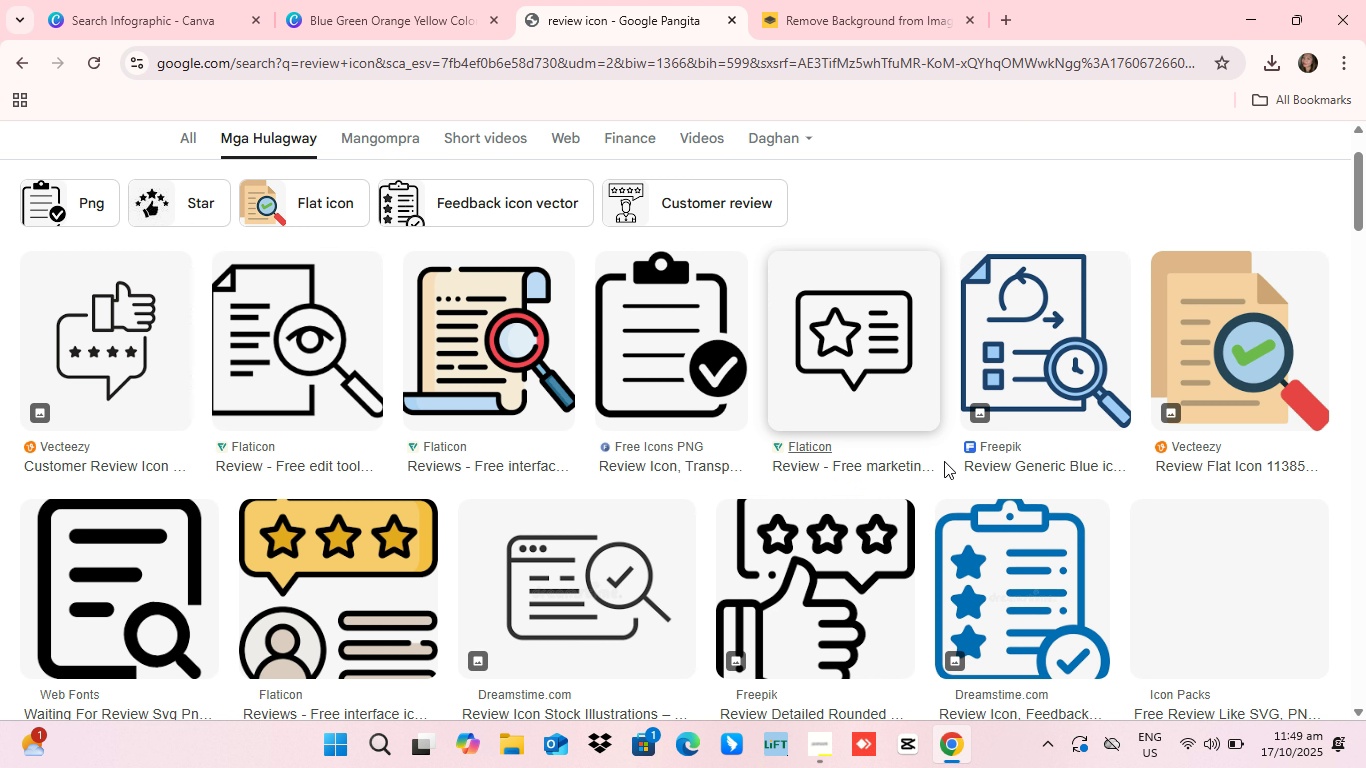 
wait(5.01)
 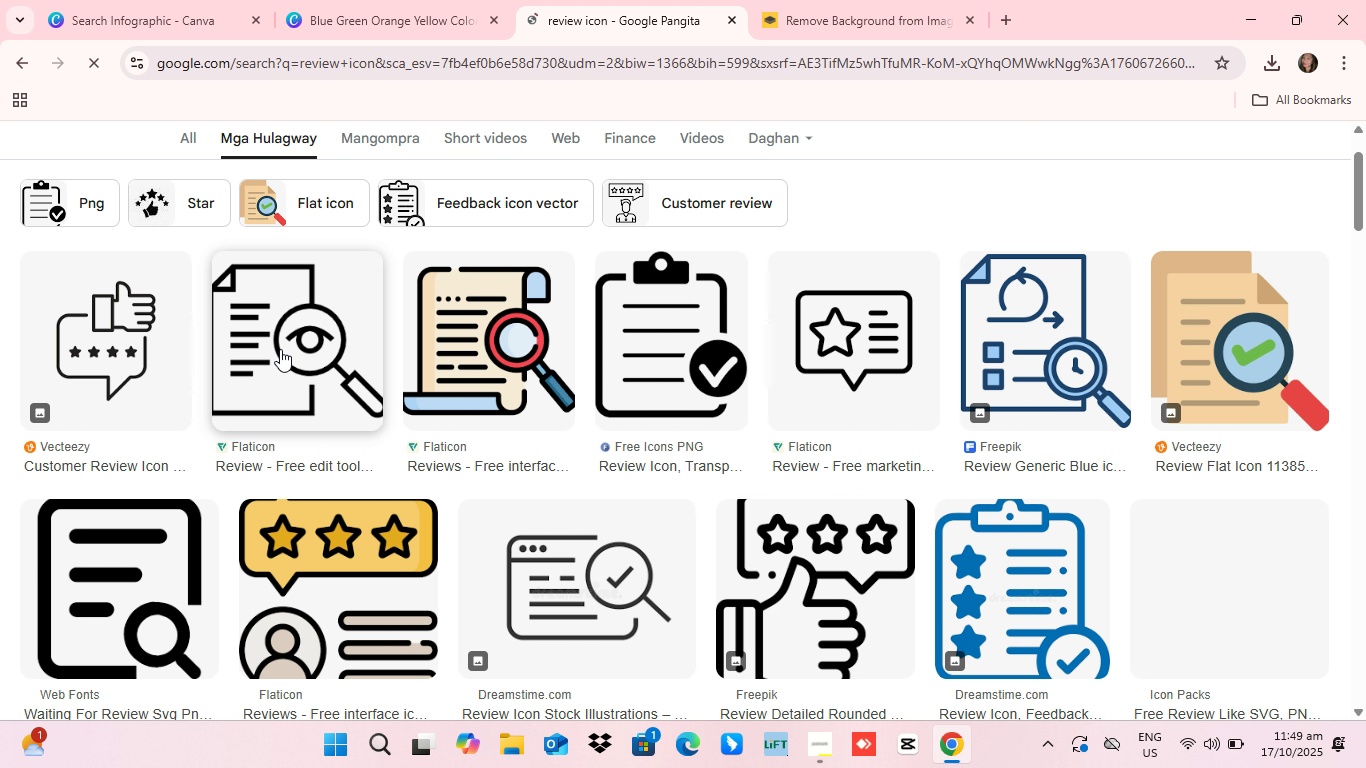 
left_click([477, 325])
 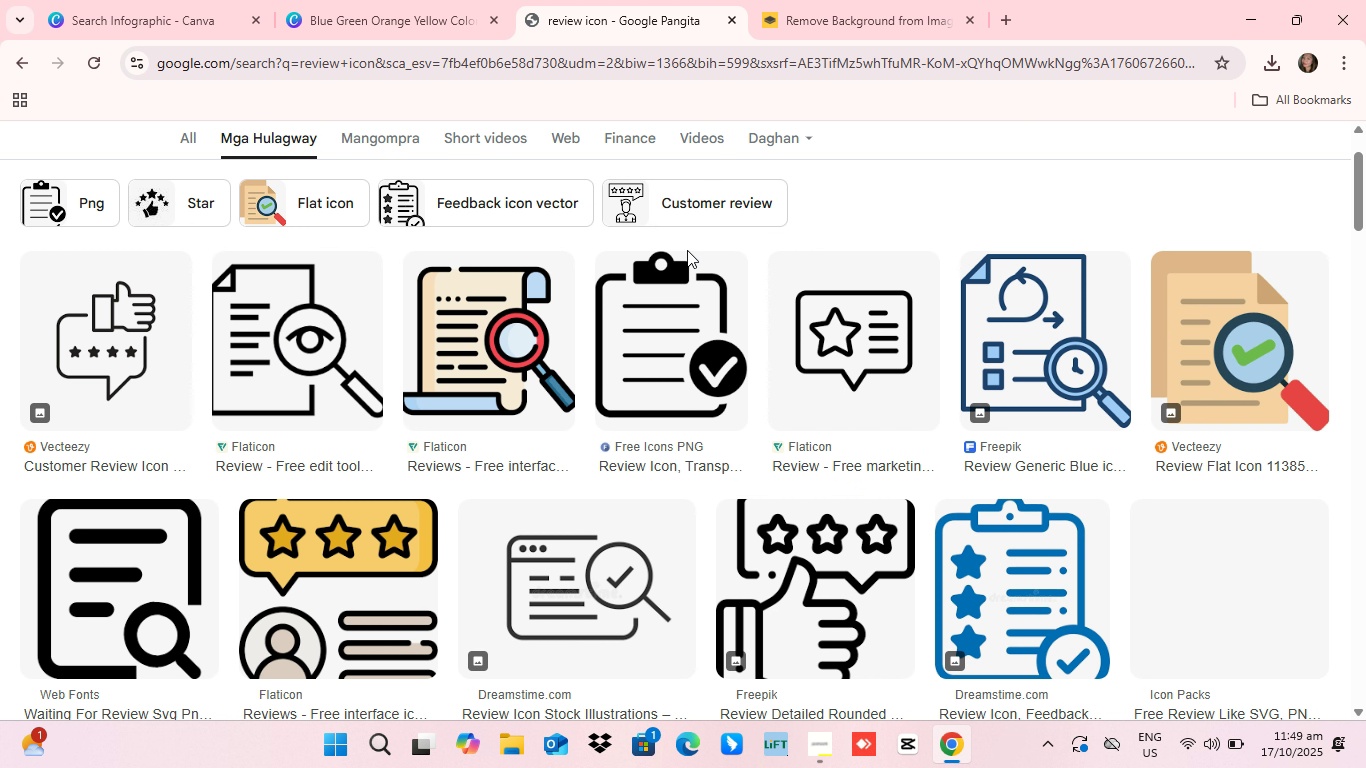 
right_click([484, 367])
 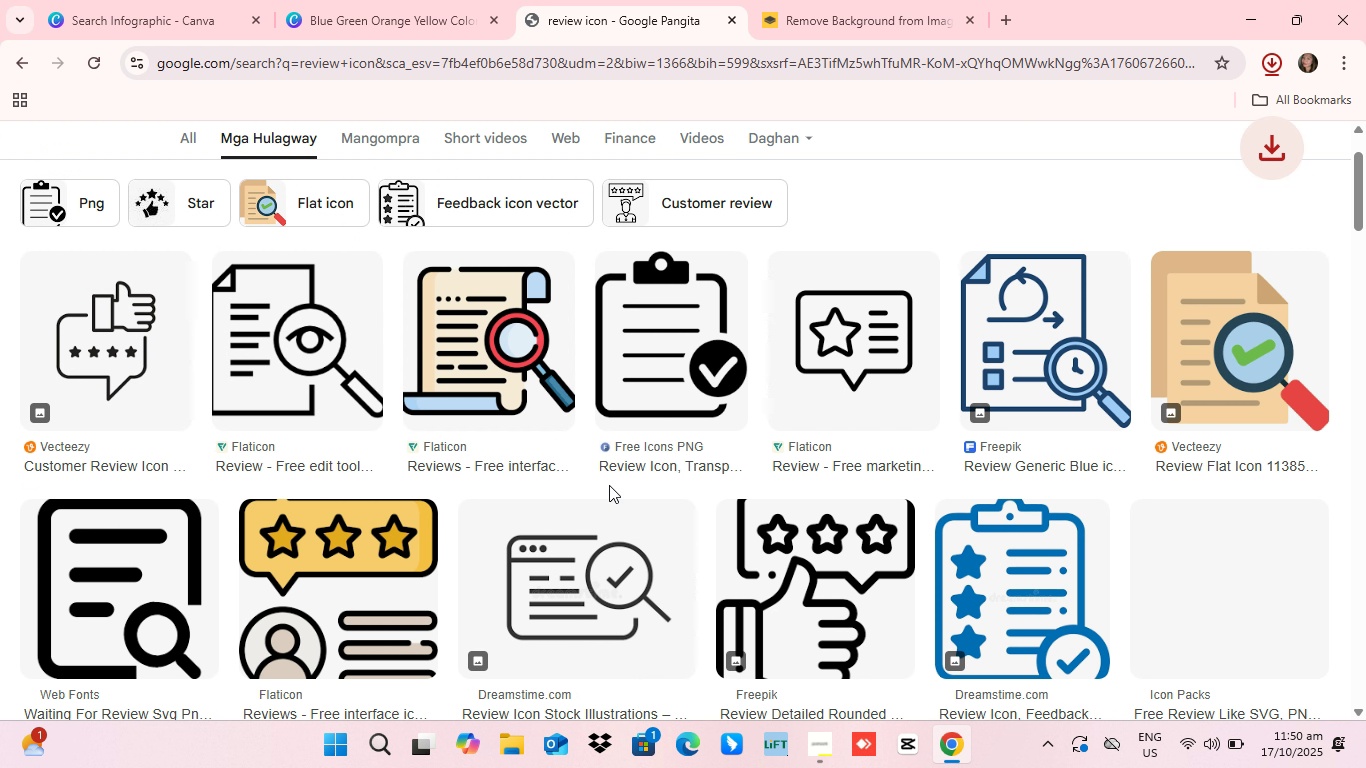 
wait(10.73)
 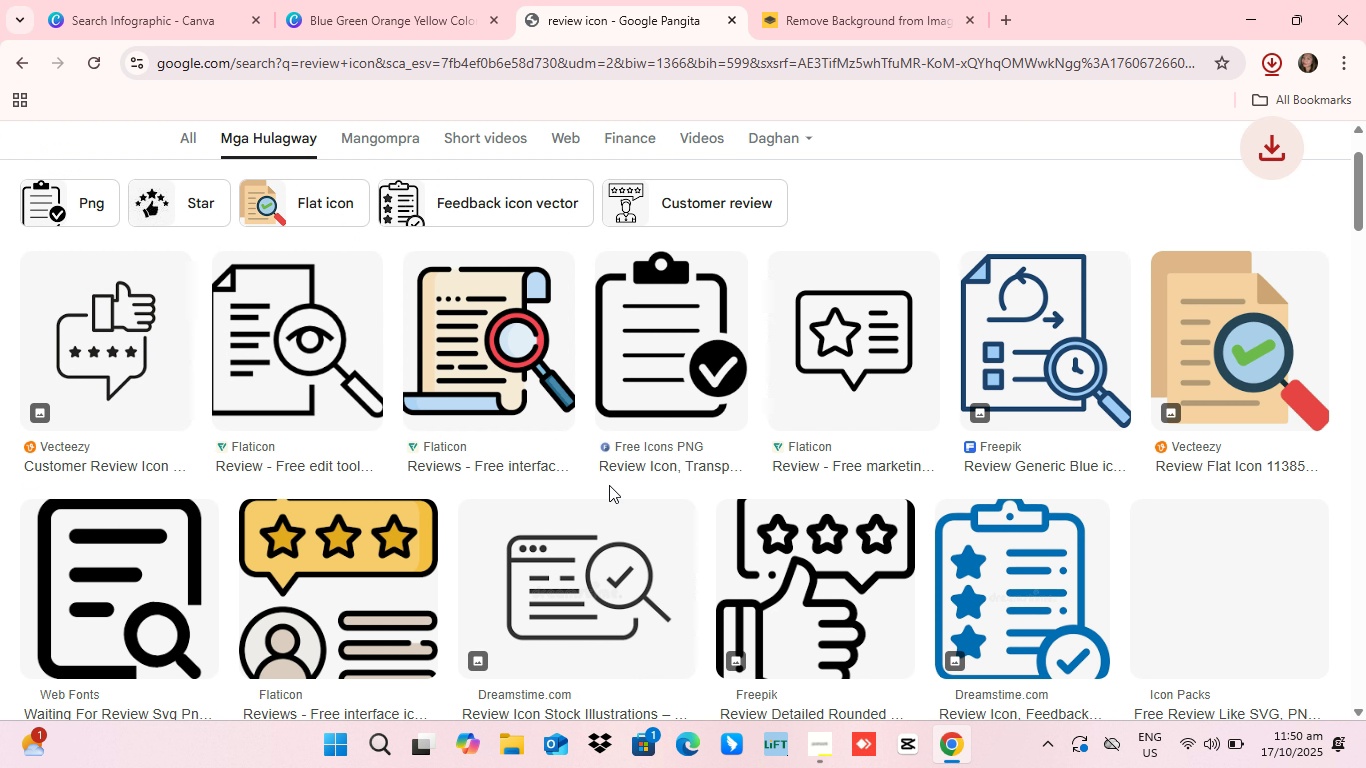 
left_click([598, 669])
 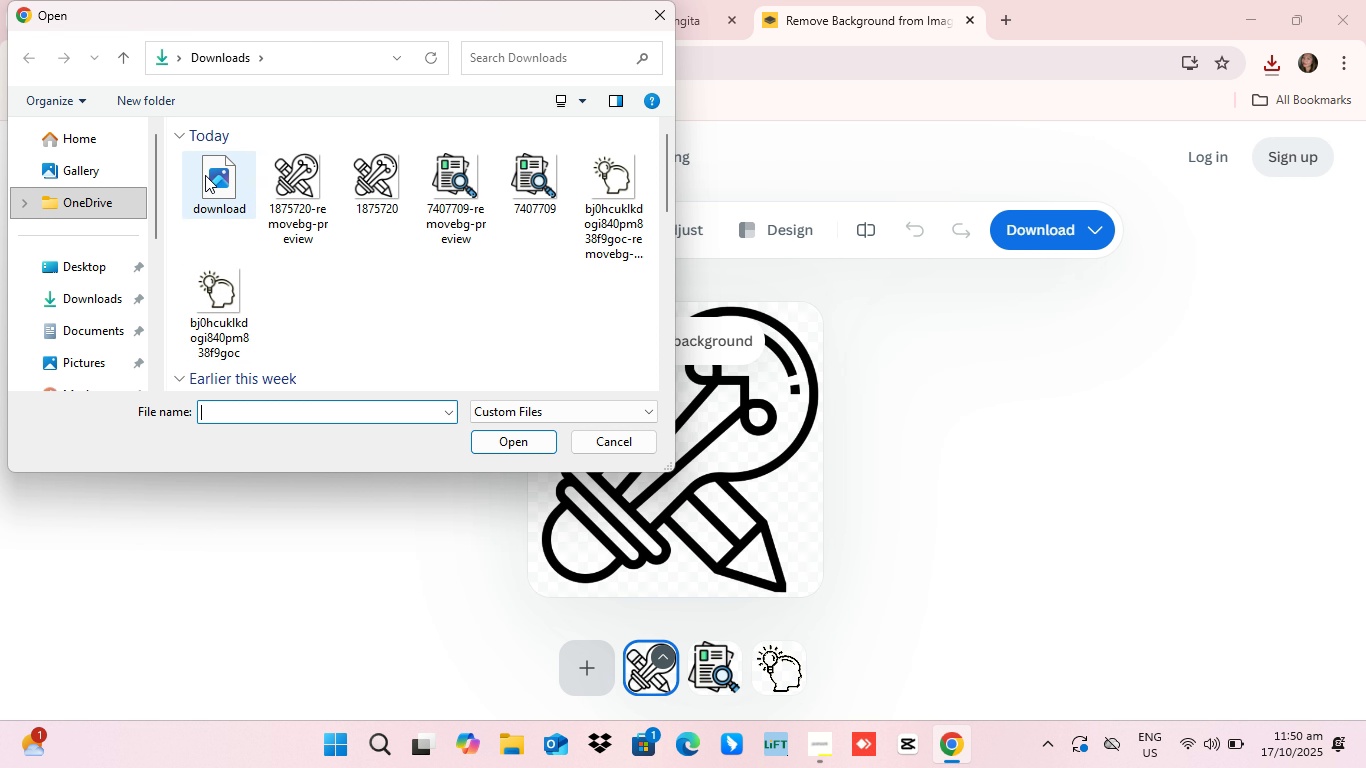 
left_click([205, 175])
 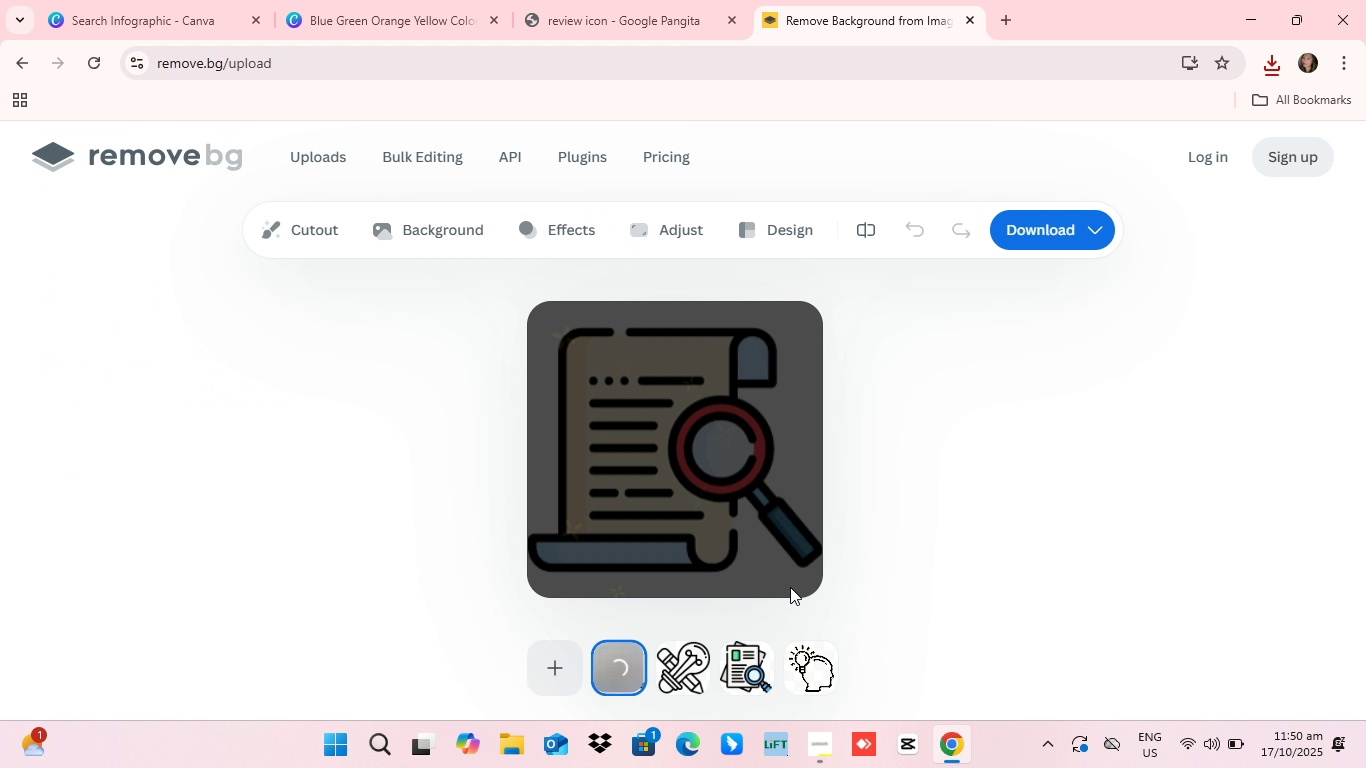 
left_click([522, 440])
 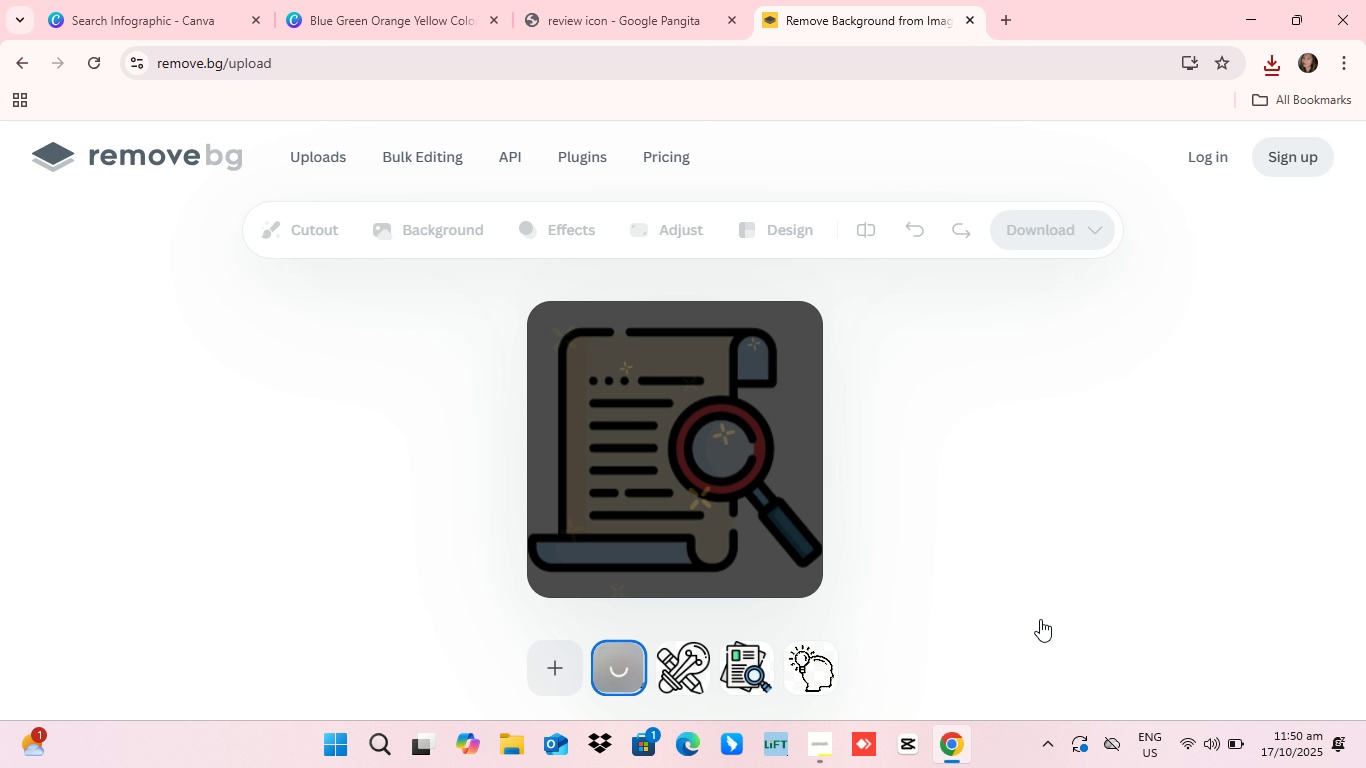 
wait(5.09)
 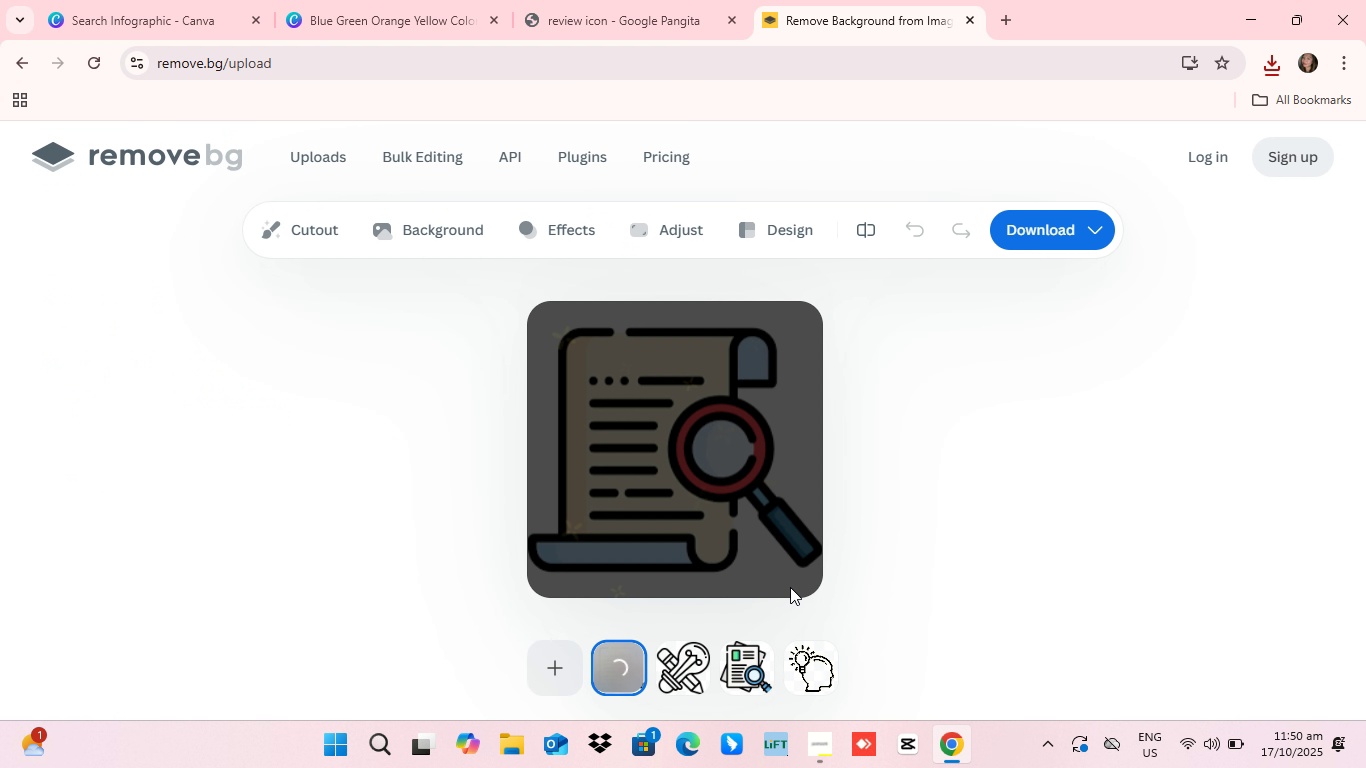 
mouse_move([1300, 495])
 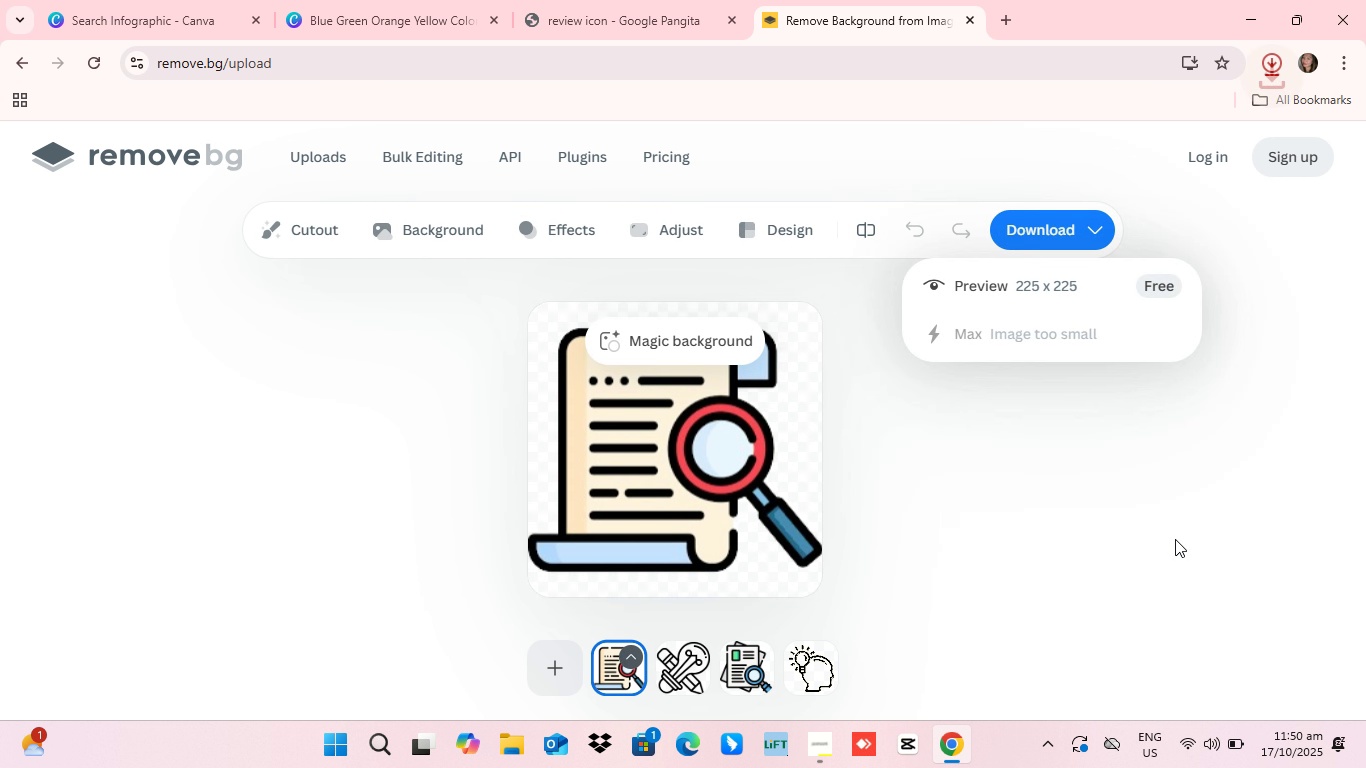 
wait(5.0)
 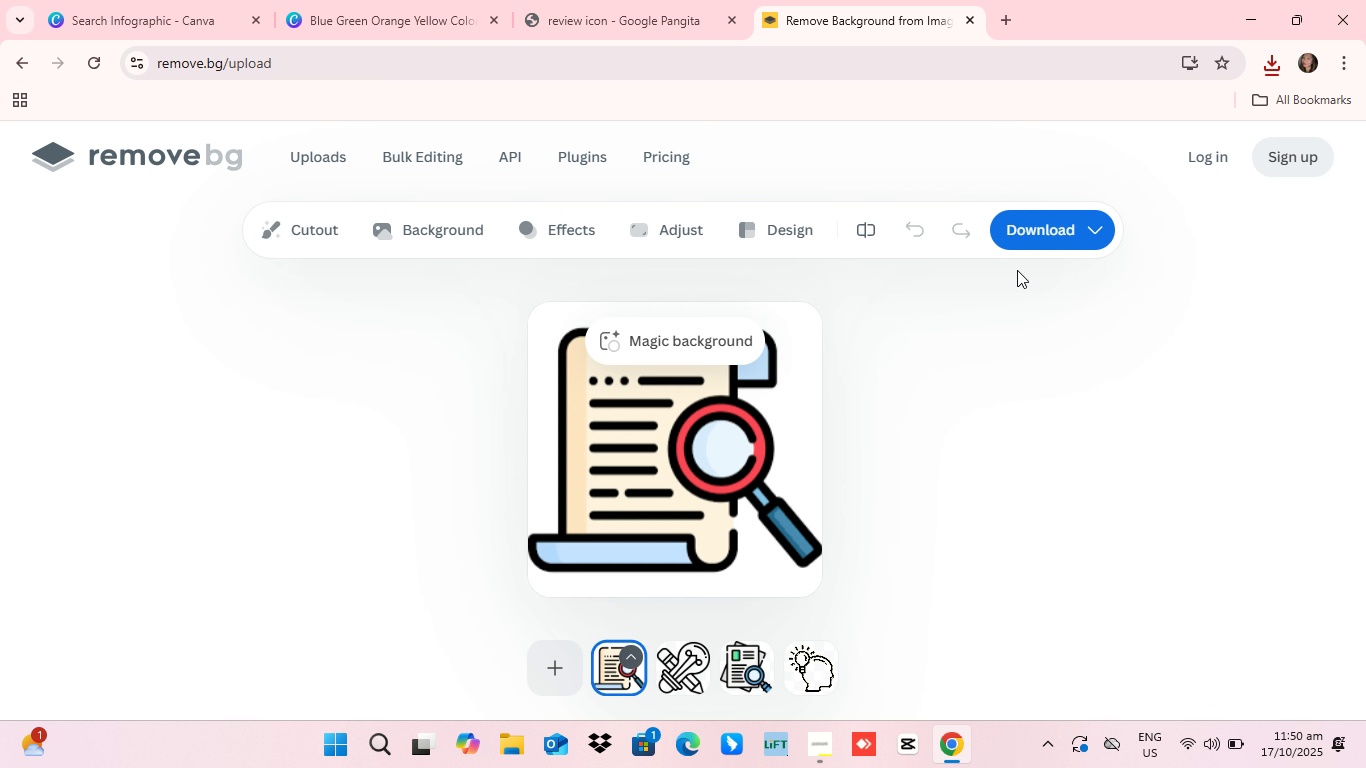 
left_click([1111, 283])
 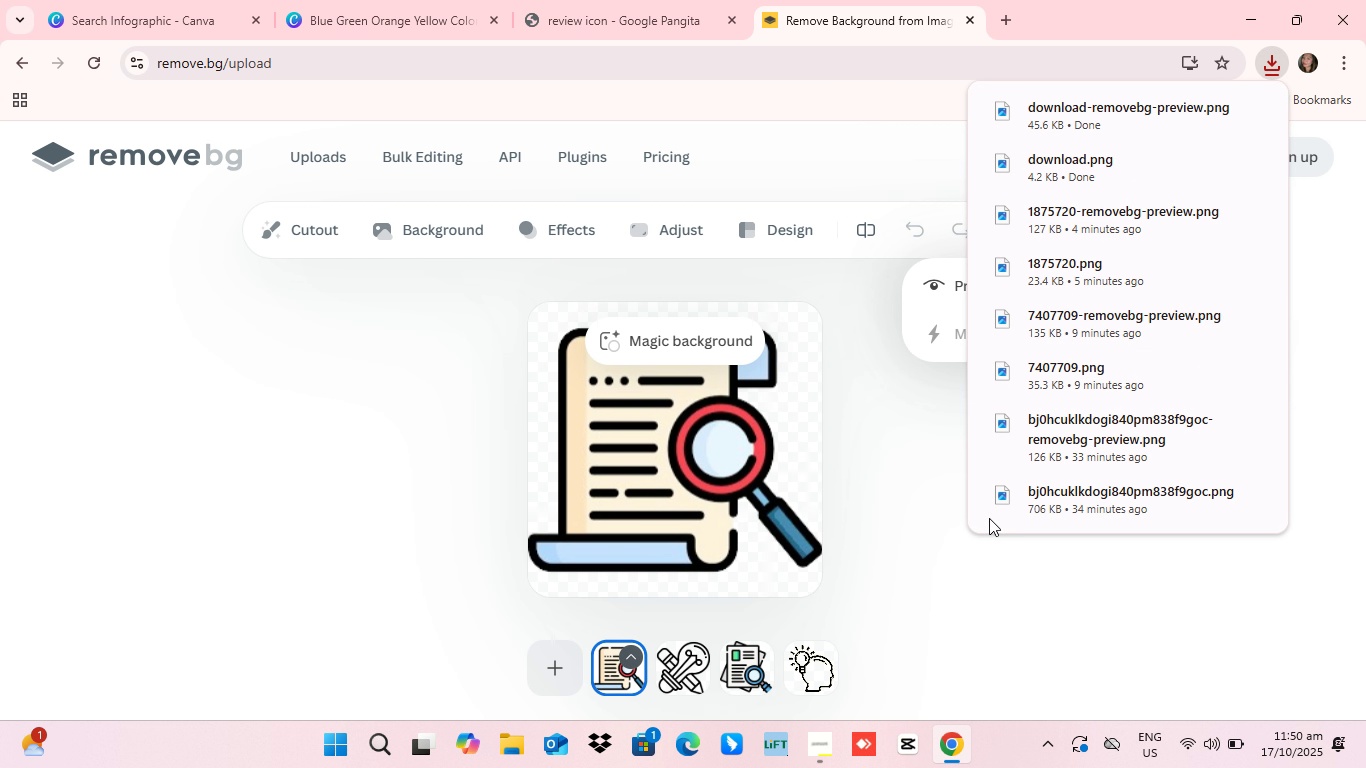 
wait(5.83)
 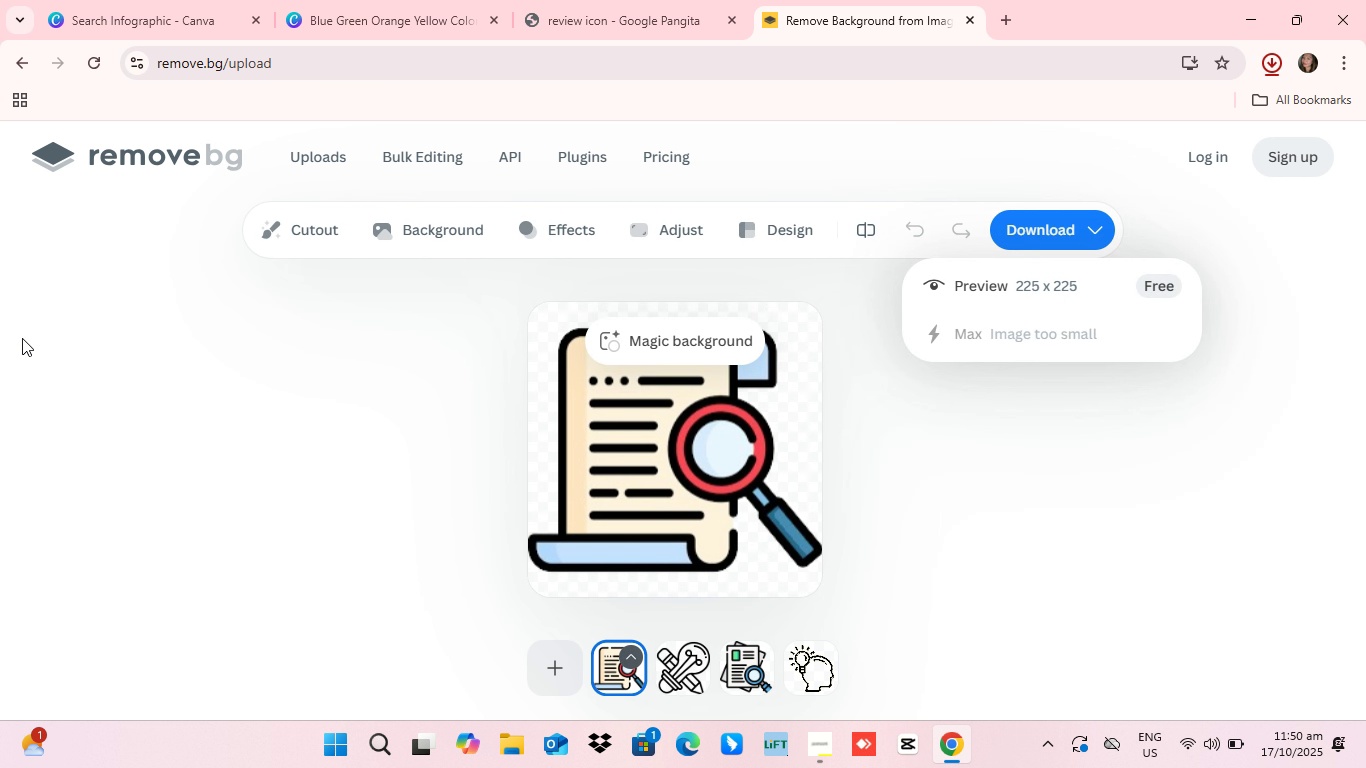 
left_click([1060, 618])
 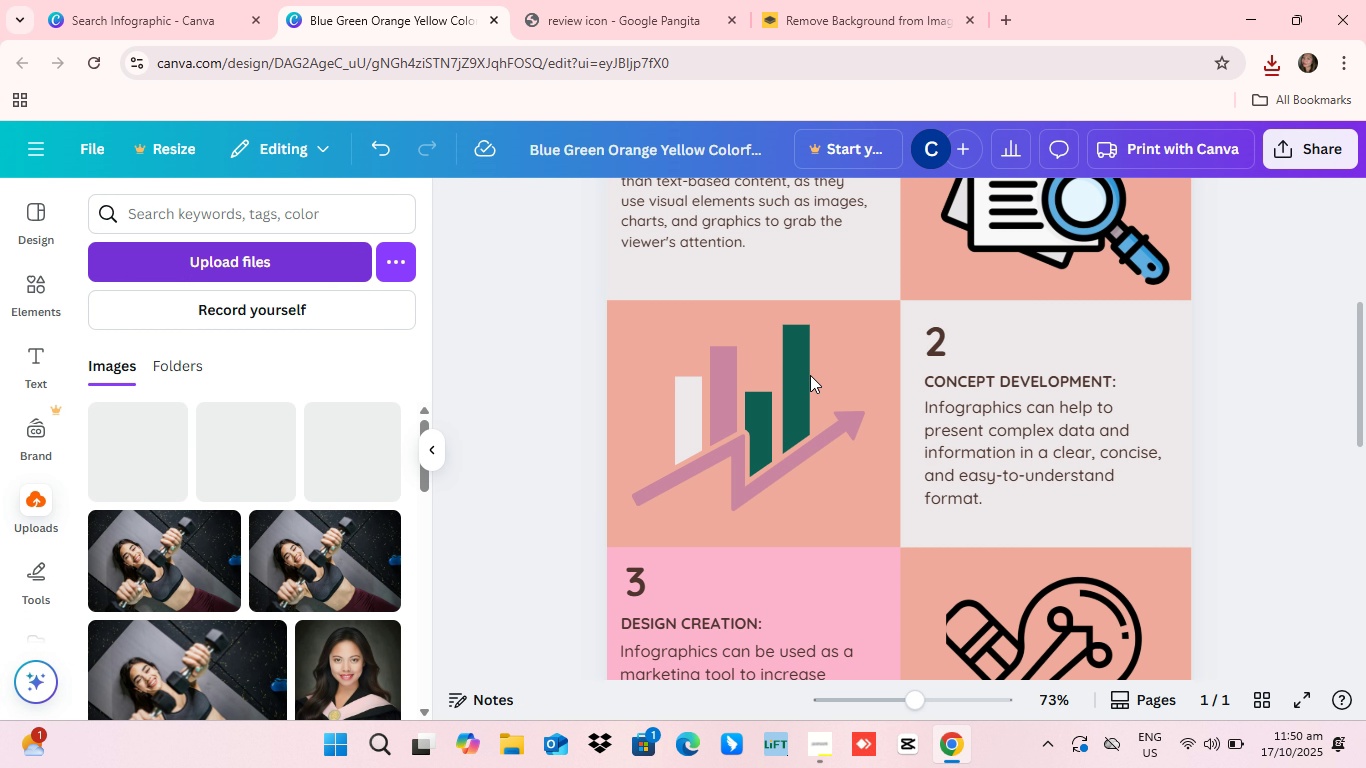 
wait(12.18)
 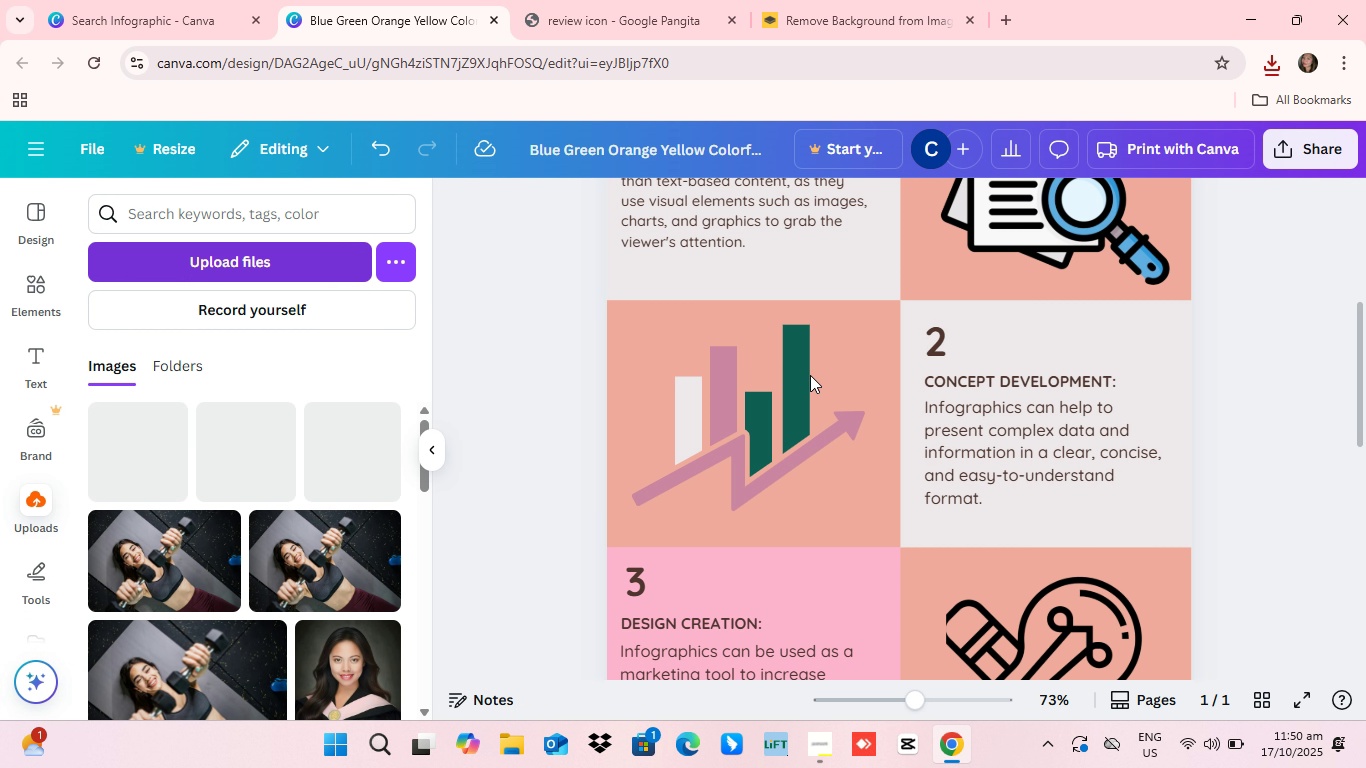 
left_click([218, 191])
 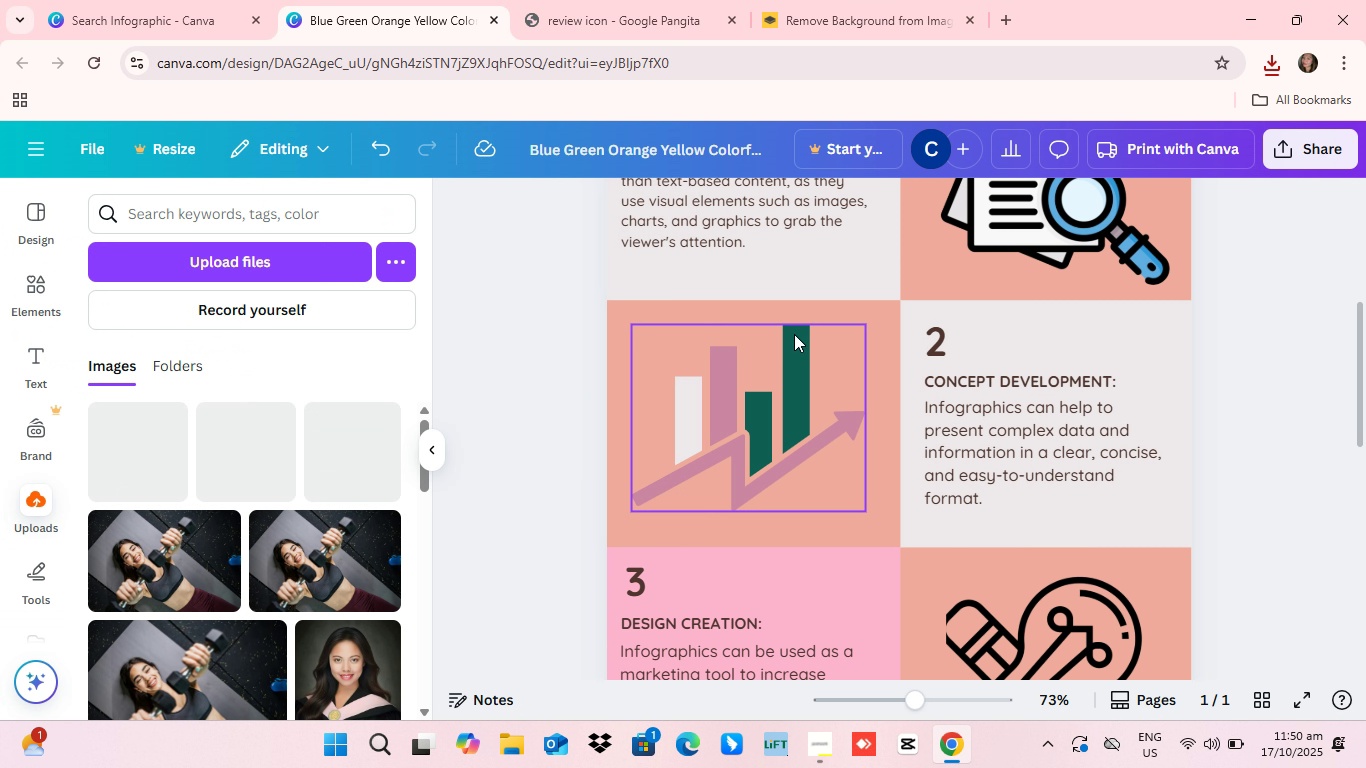 
left_click([528, 432])
 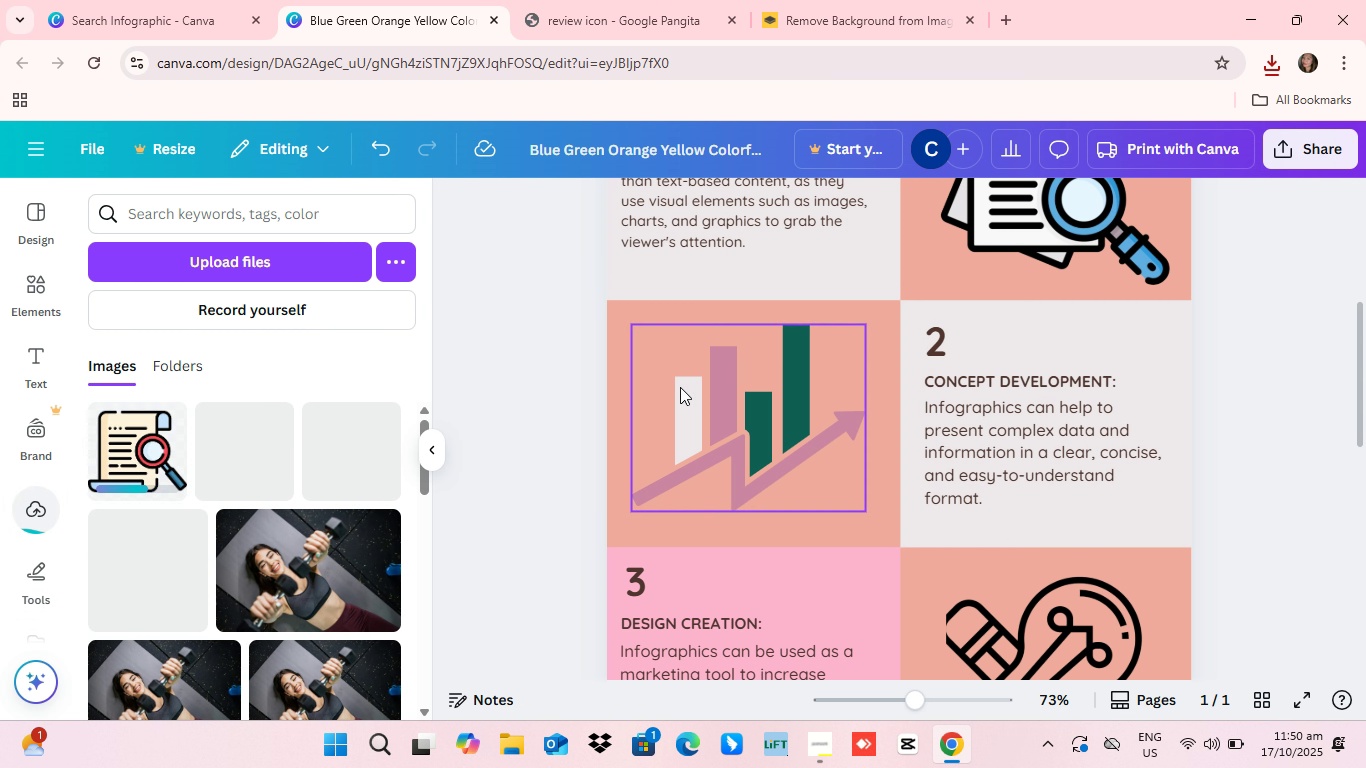 
wait(10.3)
 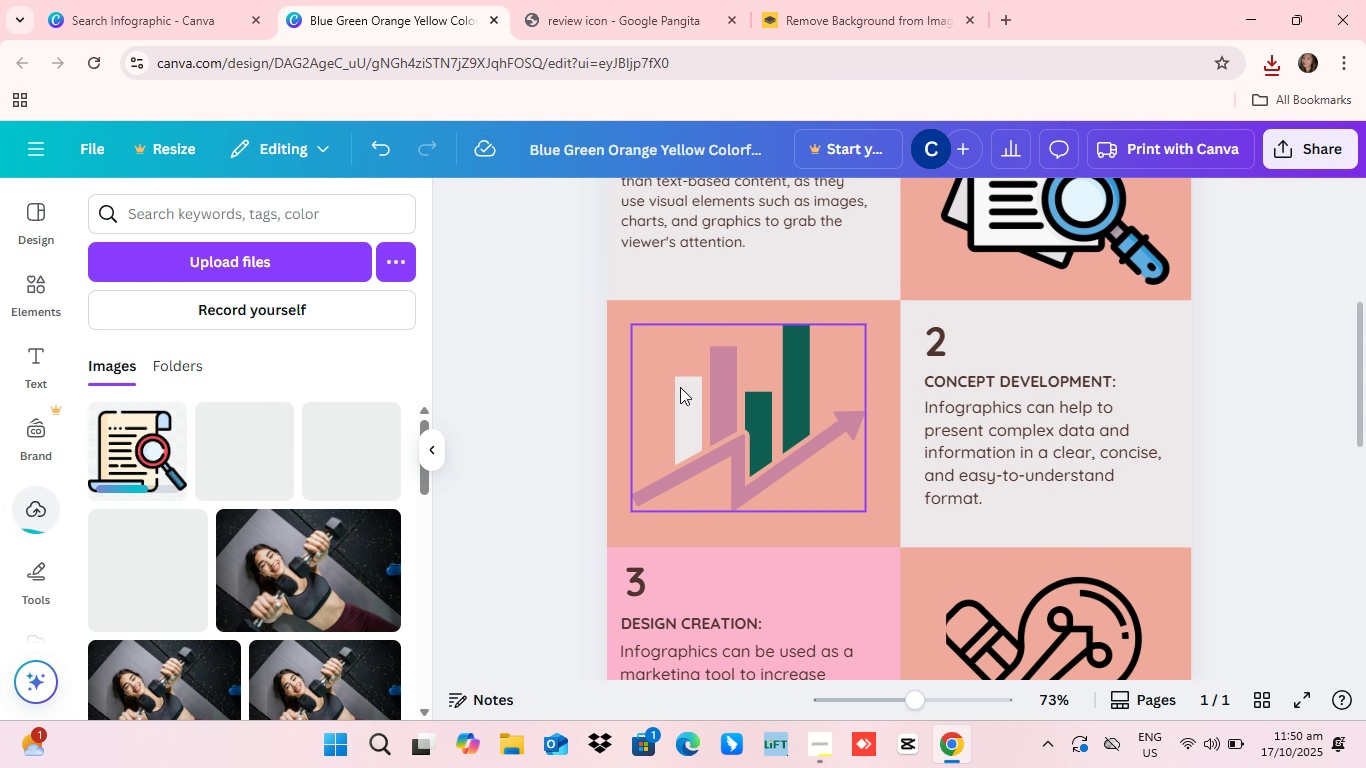 
scroll: coordinate [737, 514], scroll_direction: down, amount: 5.0
 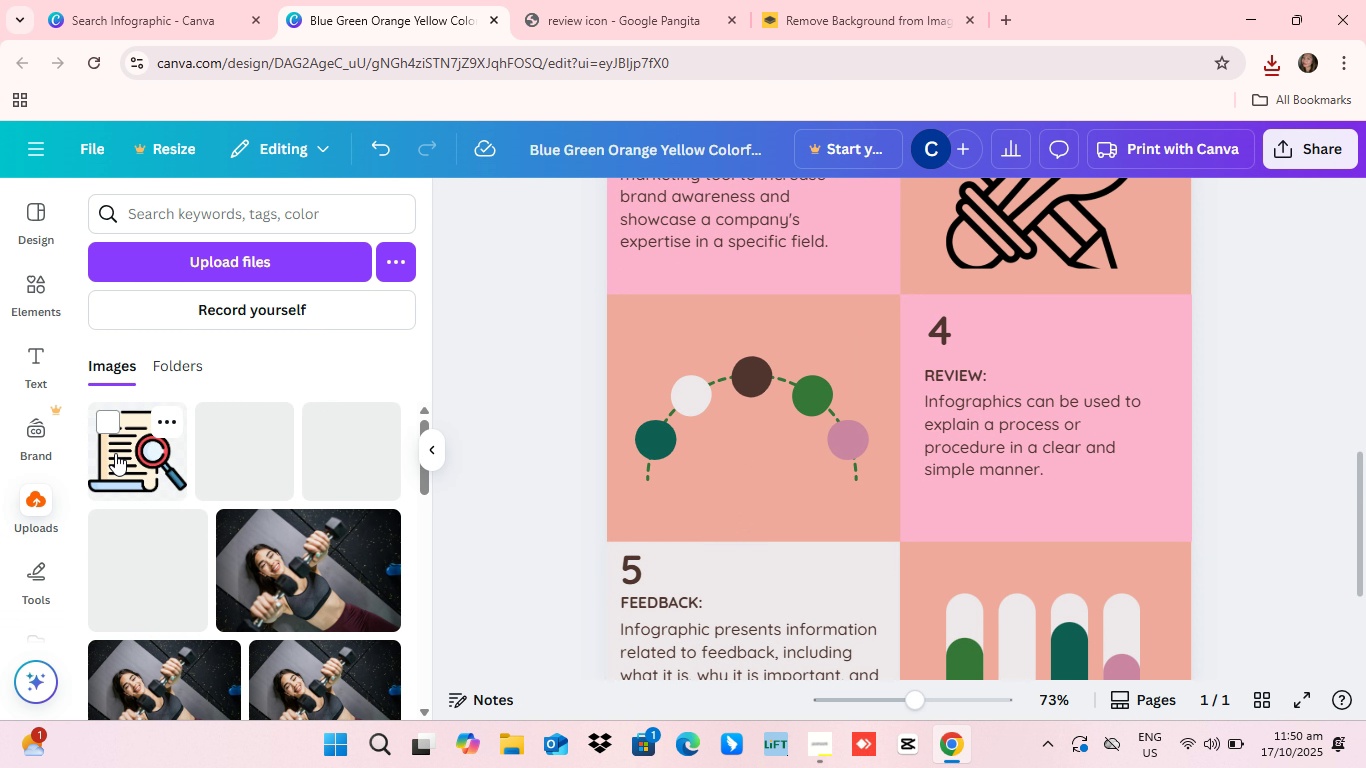 
left_click([115, 453])
 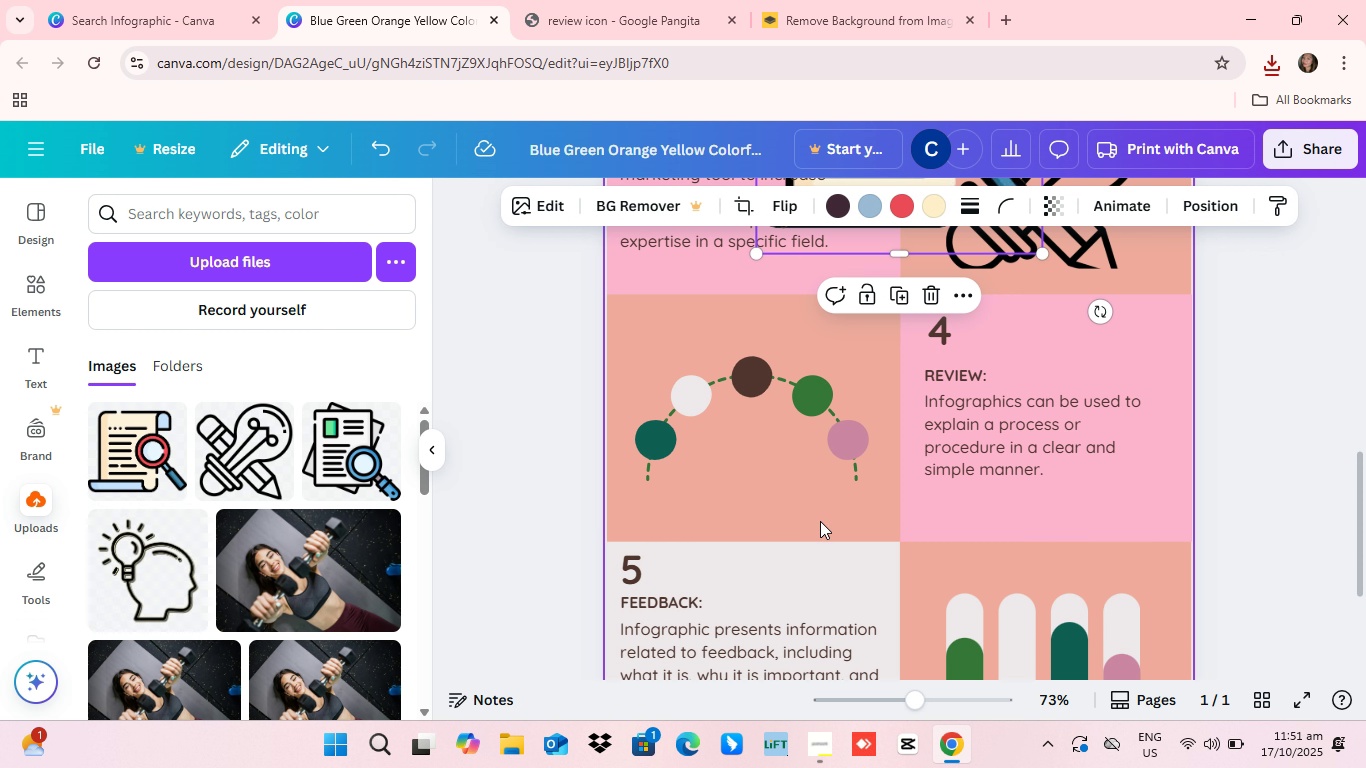 
scroll: coordinate [828, 527], scroll_direction: up, amount: 4.0
 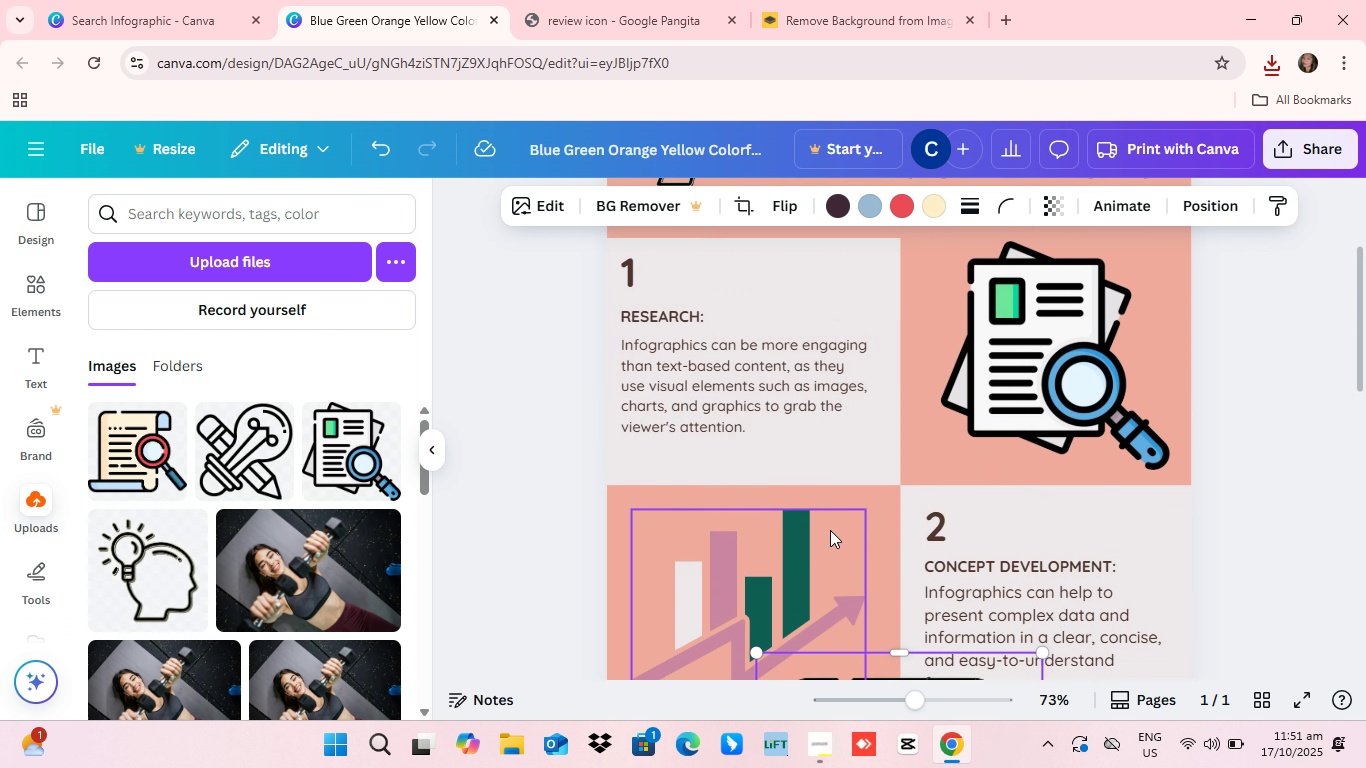 
scroll: coordinate [830, 530], scroll_direction: down, amount: 7.0
 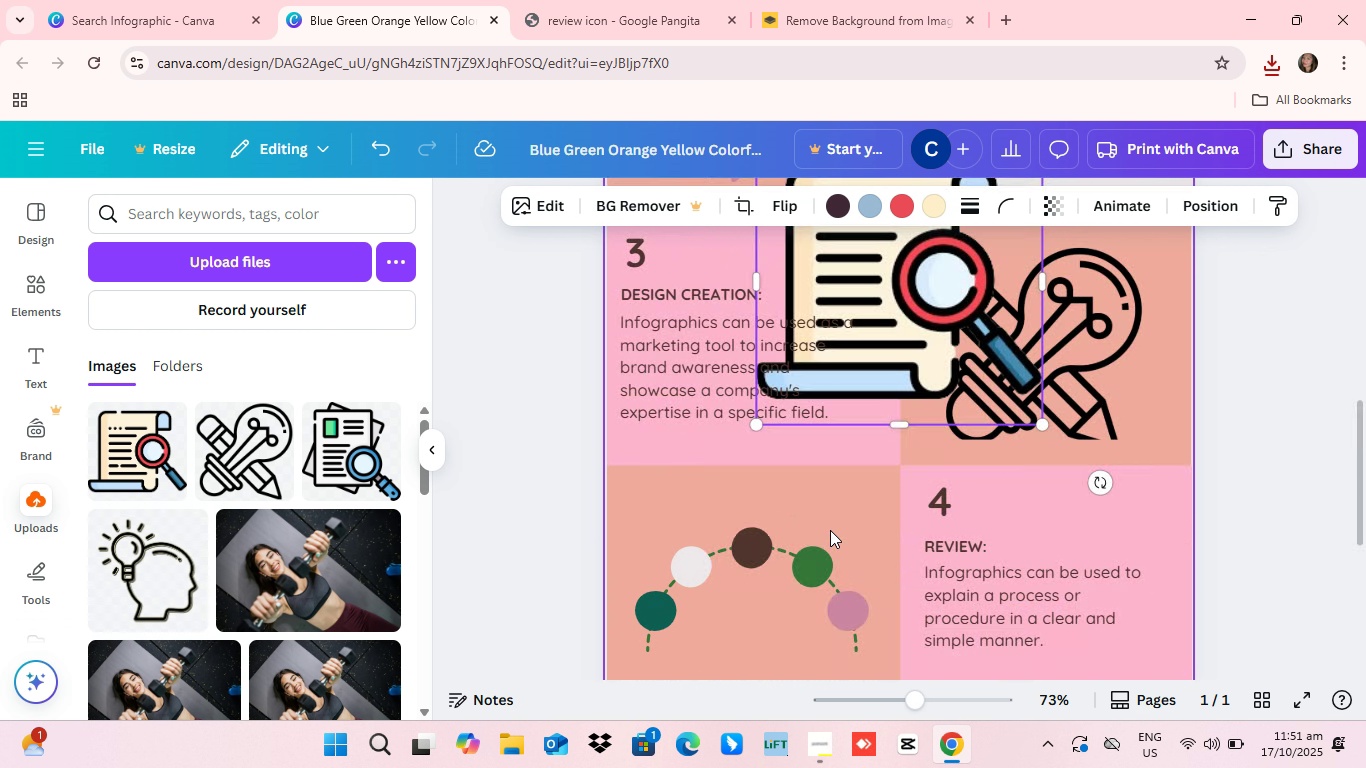 
scroll: coordinate [830, 530], scroll_direction: up, amount: 2.0
 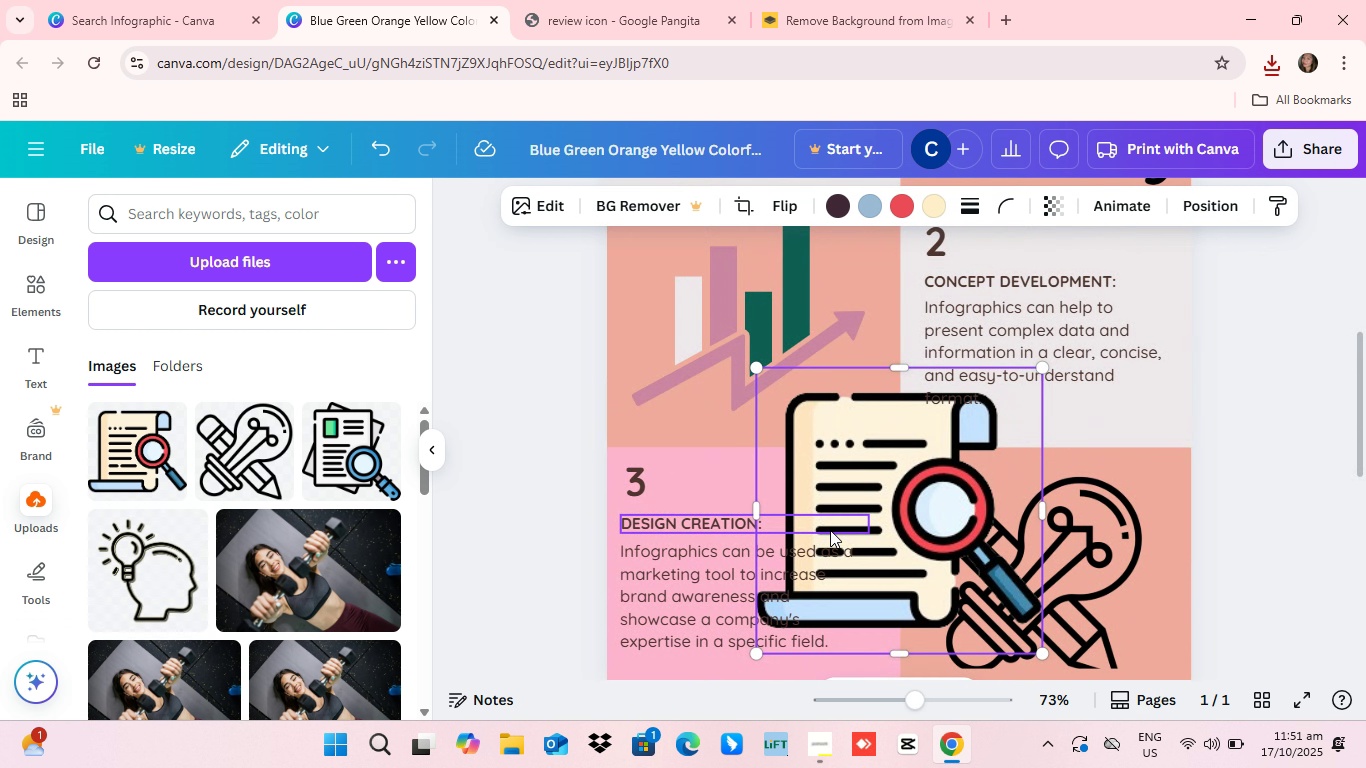 
scroll: coordinate [830, 531], scroll_direction: down, amount: 3.0
 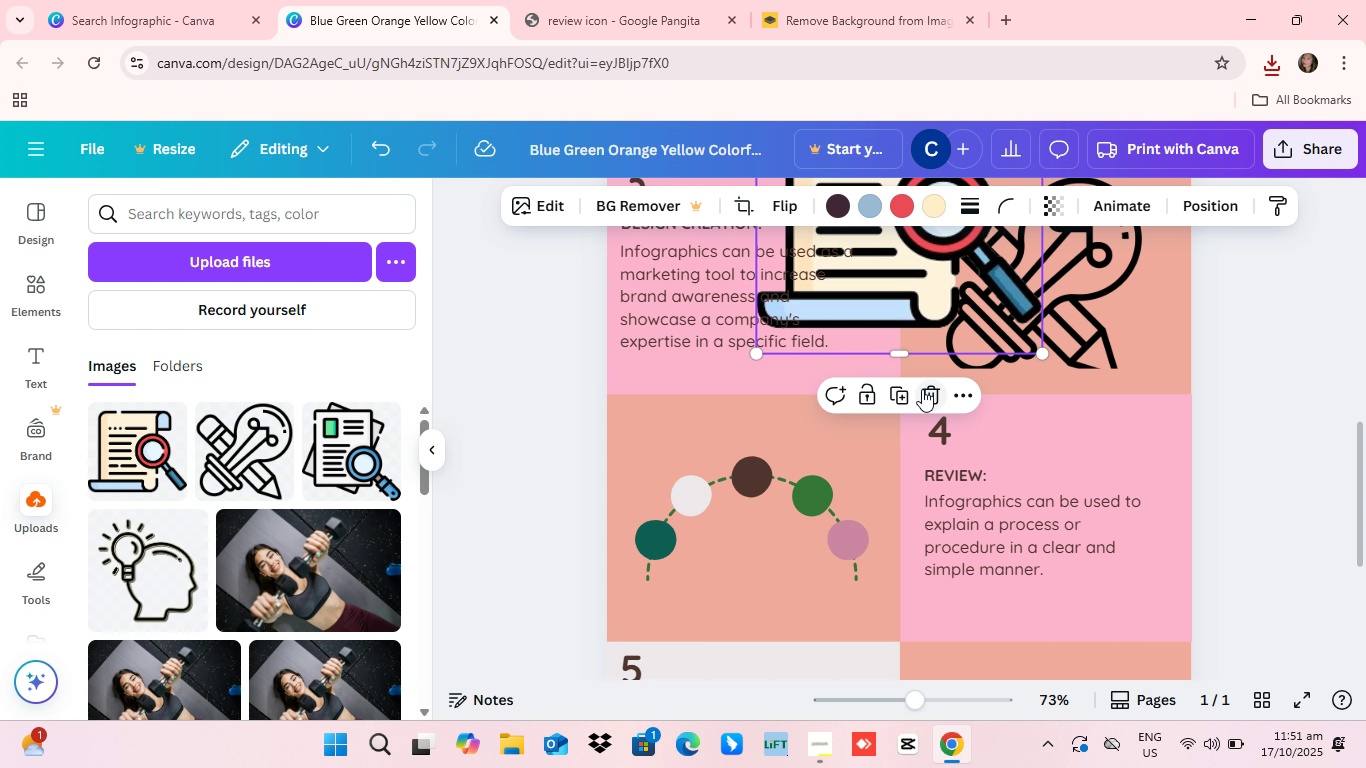 
left_click([921, 395])
 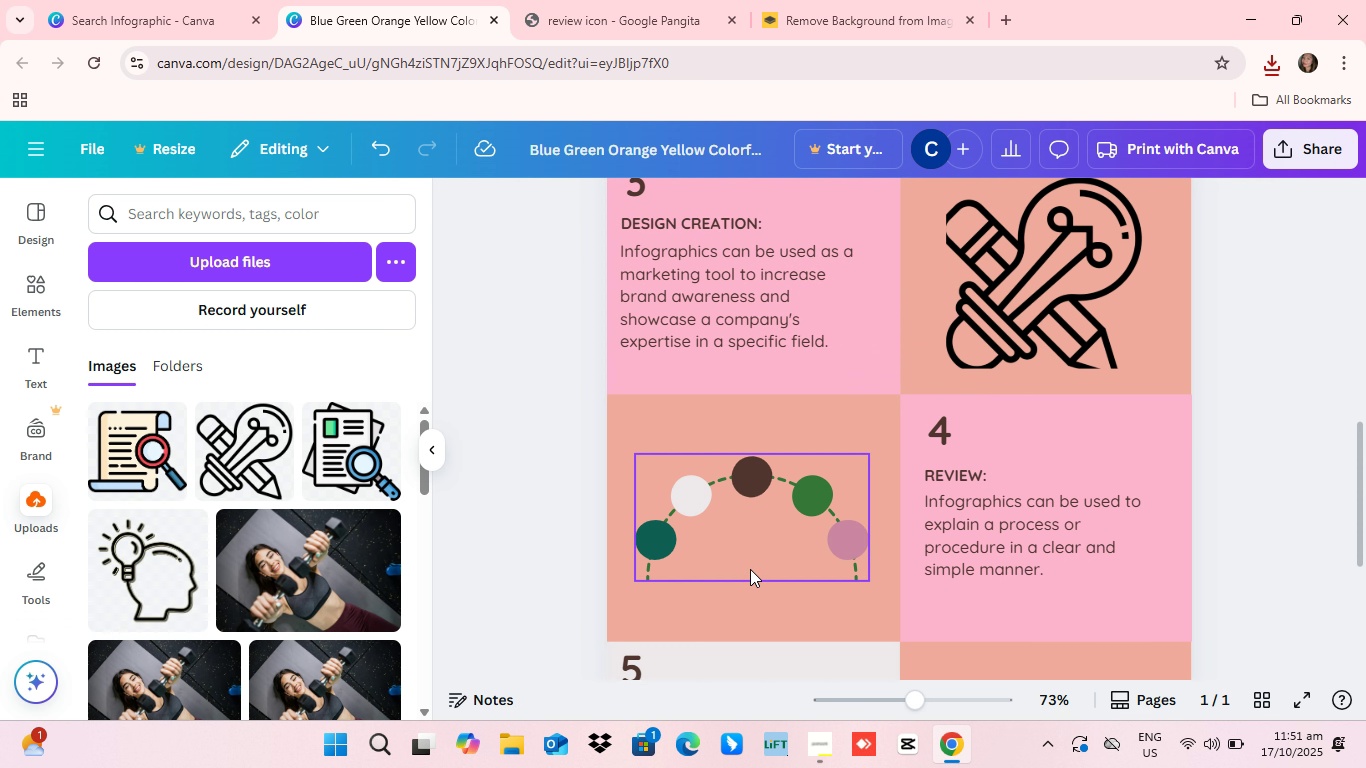 
scroll: coordinate [750, 569], scroll_direction: up, amount: 4.0
 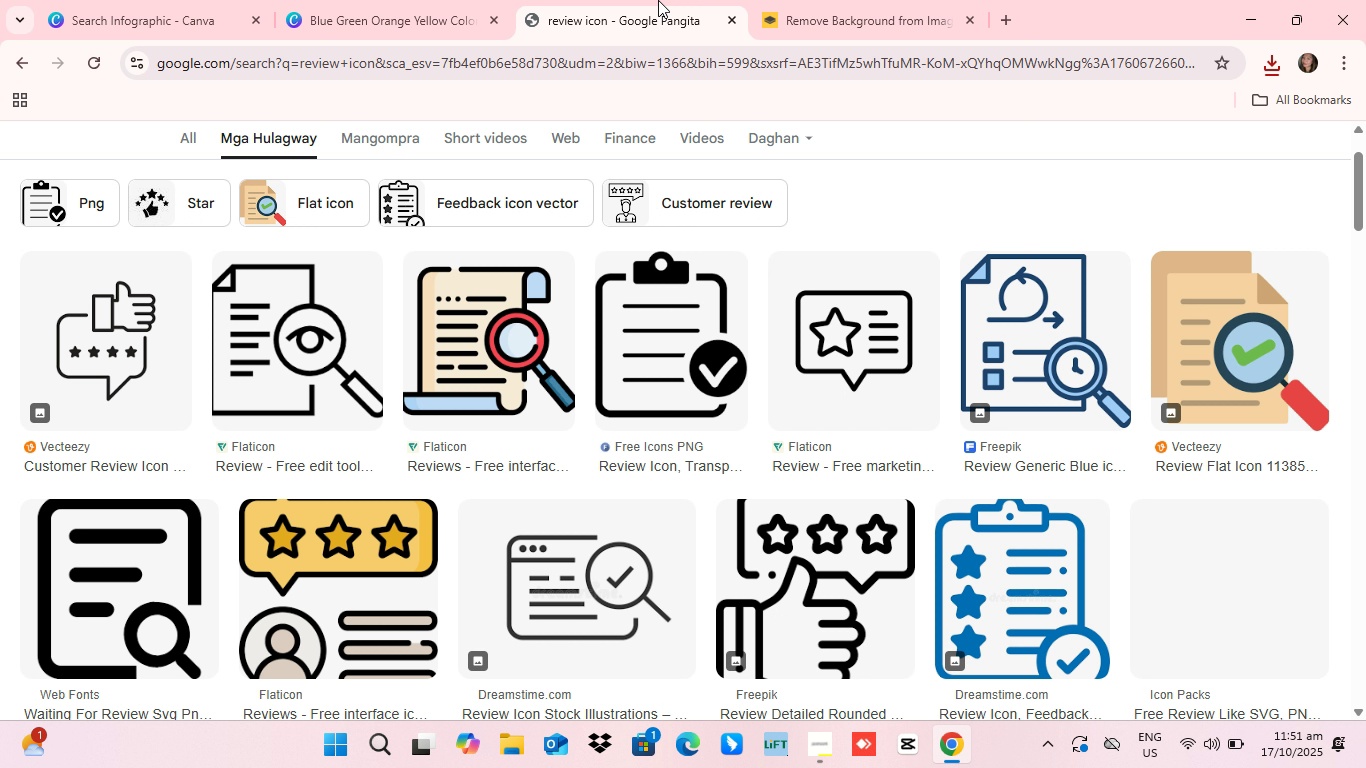 
left_click([658, 0])
 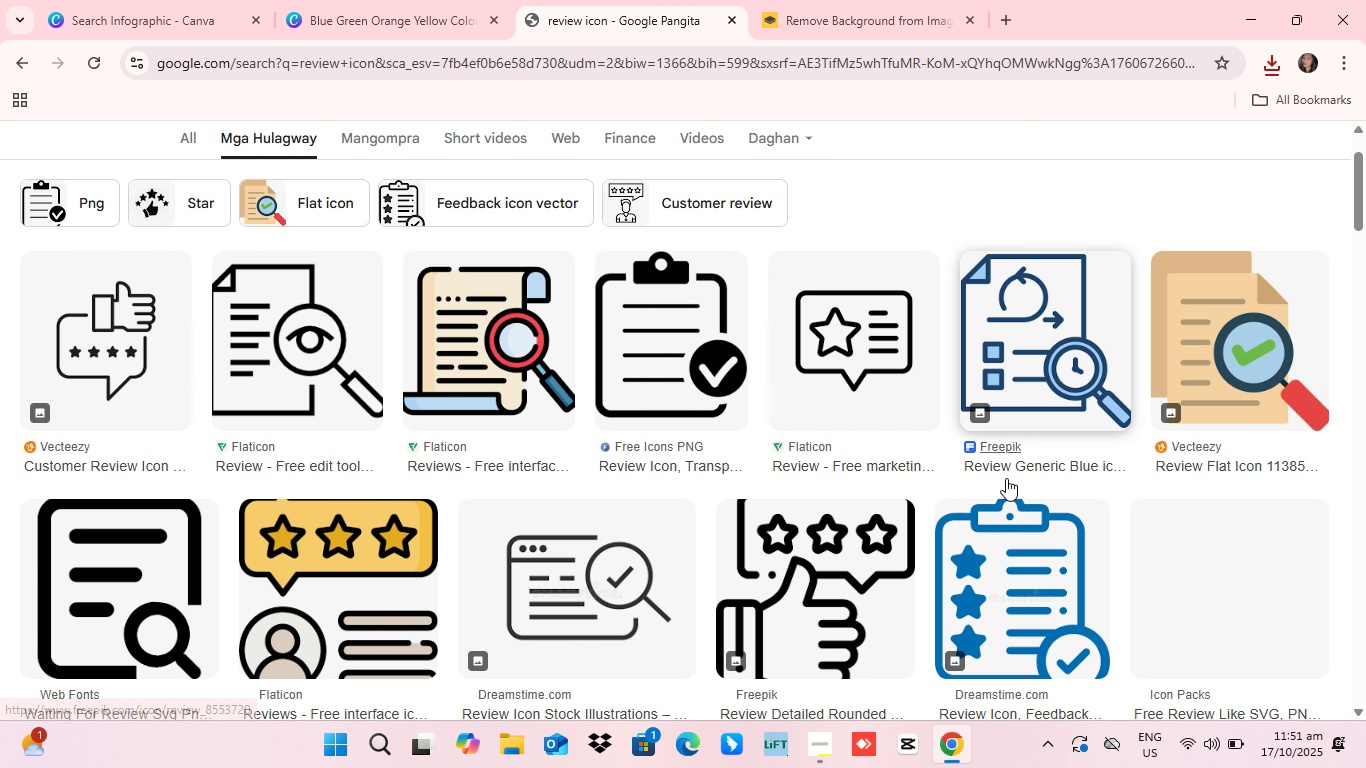 
scroll: coordinate [1006, 481], scroll_direction: down, amount: 5.0
 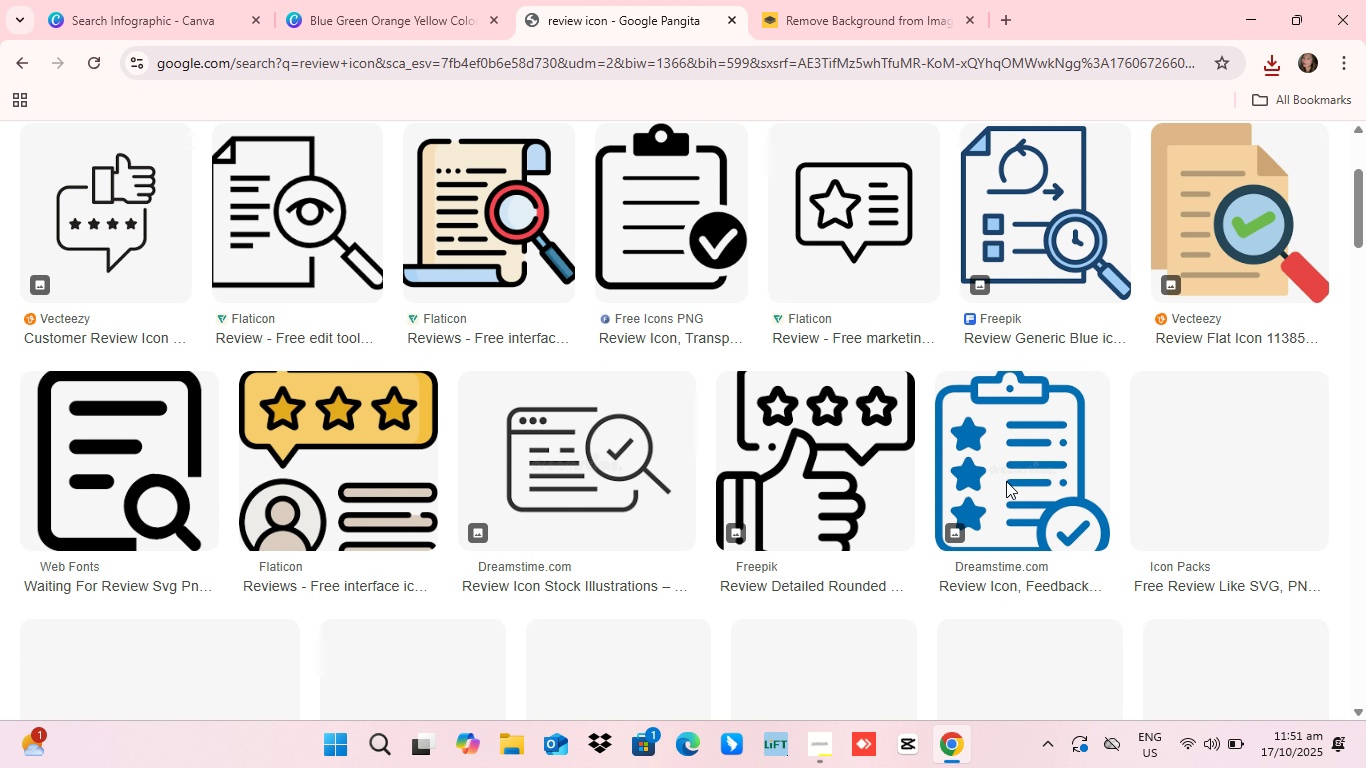 
scroll: coordinate [1006, 481], scroll_direction: up, amount: 7.0
 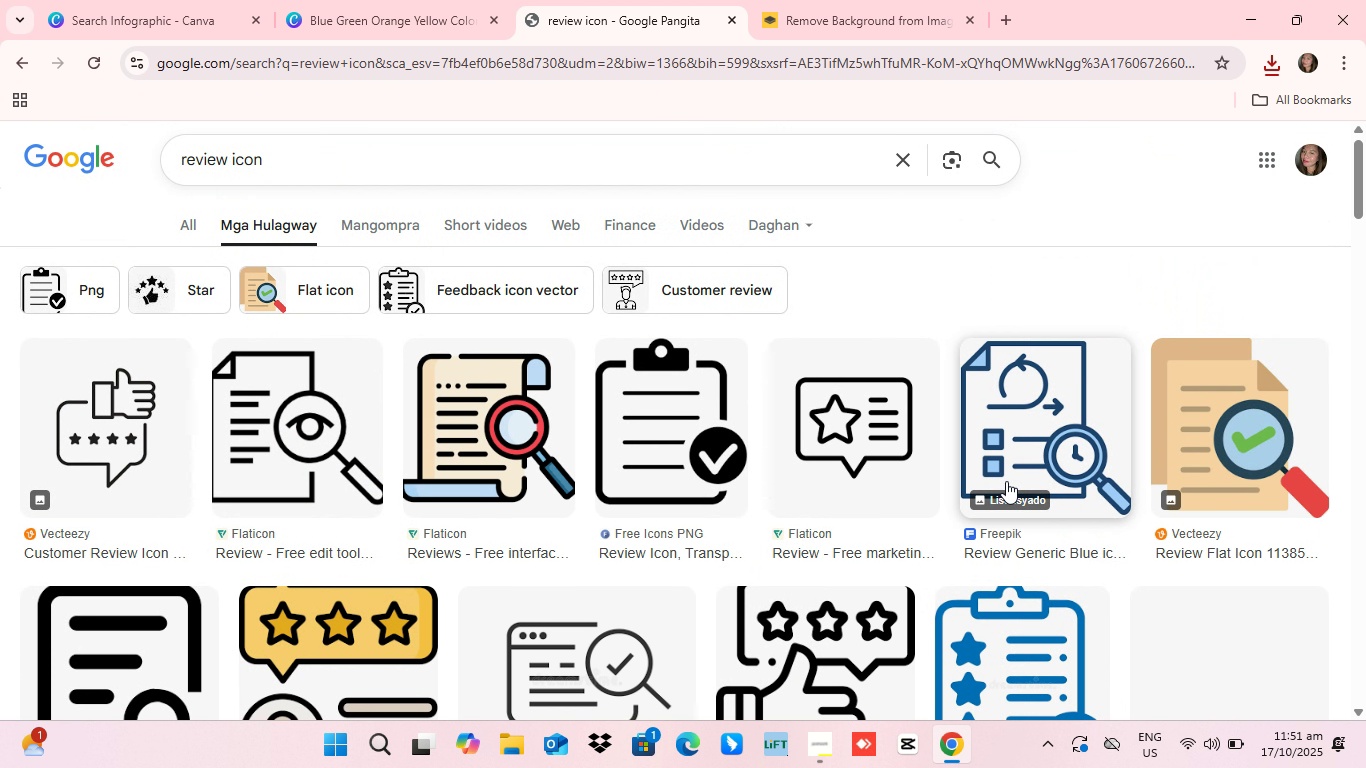 
scroll: coordinate [1025, 375], scroll_direction: down, amount: 8.0
 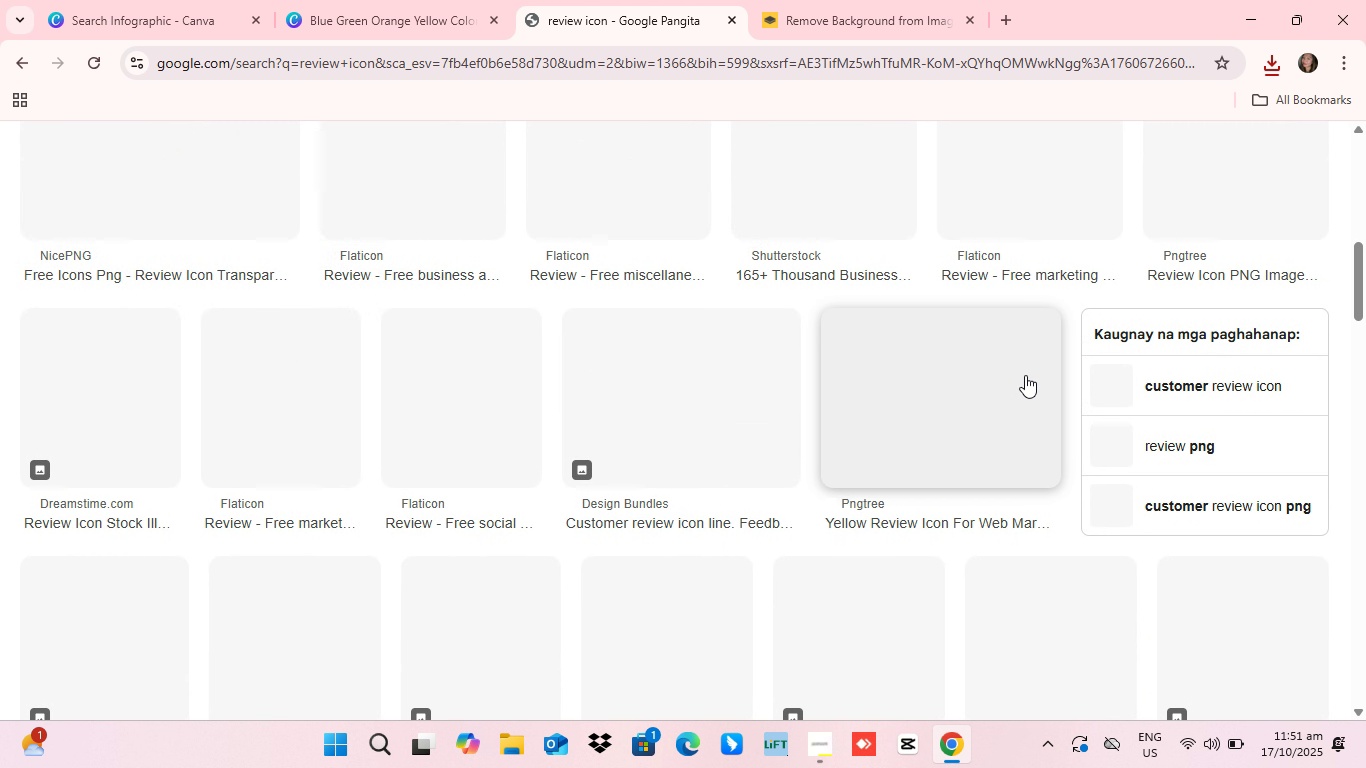 
scroll: coordinate [1025, 375], scroll_direction: up, amount: 9.0
 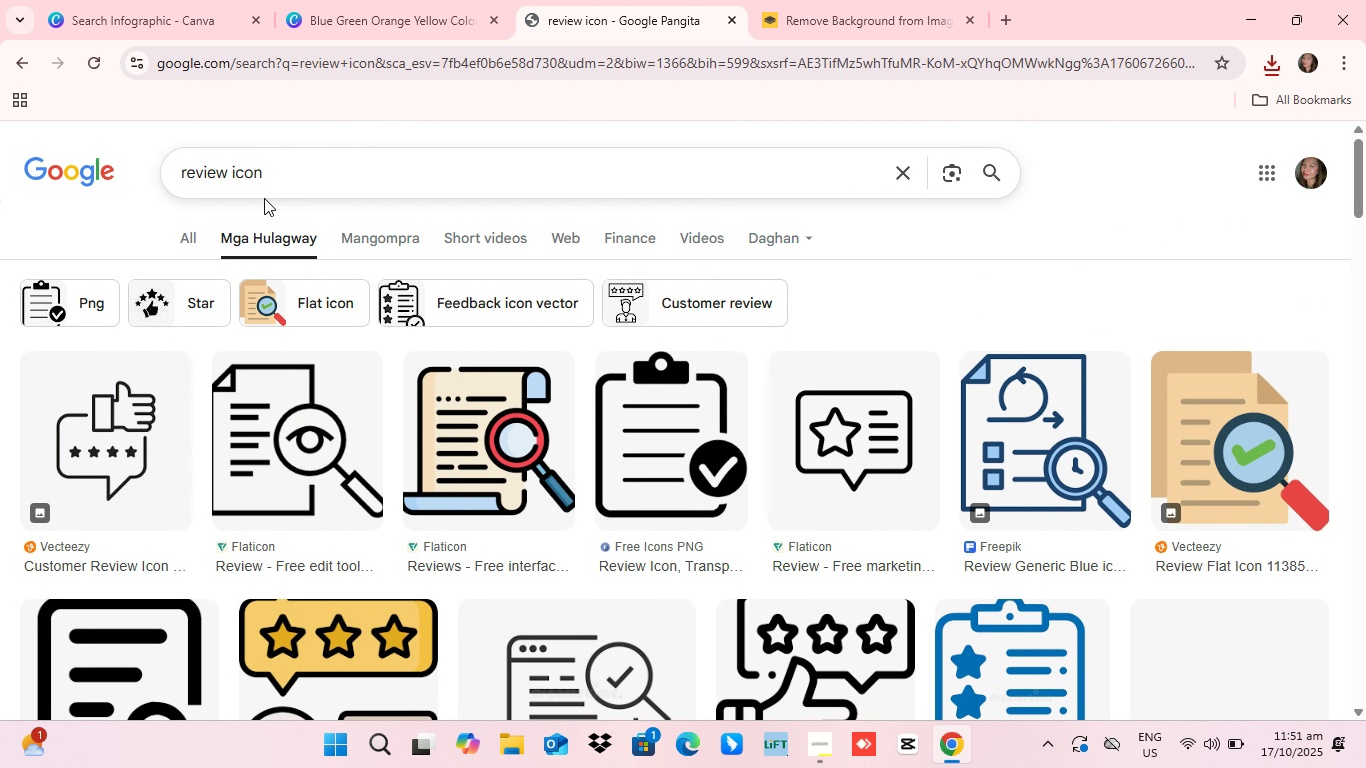 
left_click_drag(start_coordinate=[228, 177], to_coordinate=[143, 197])
 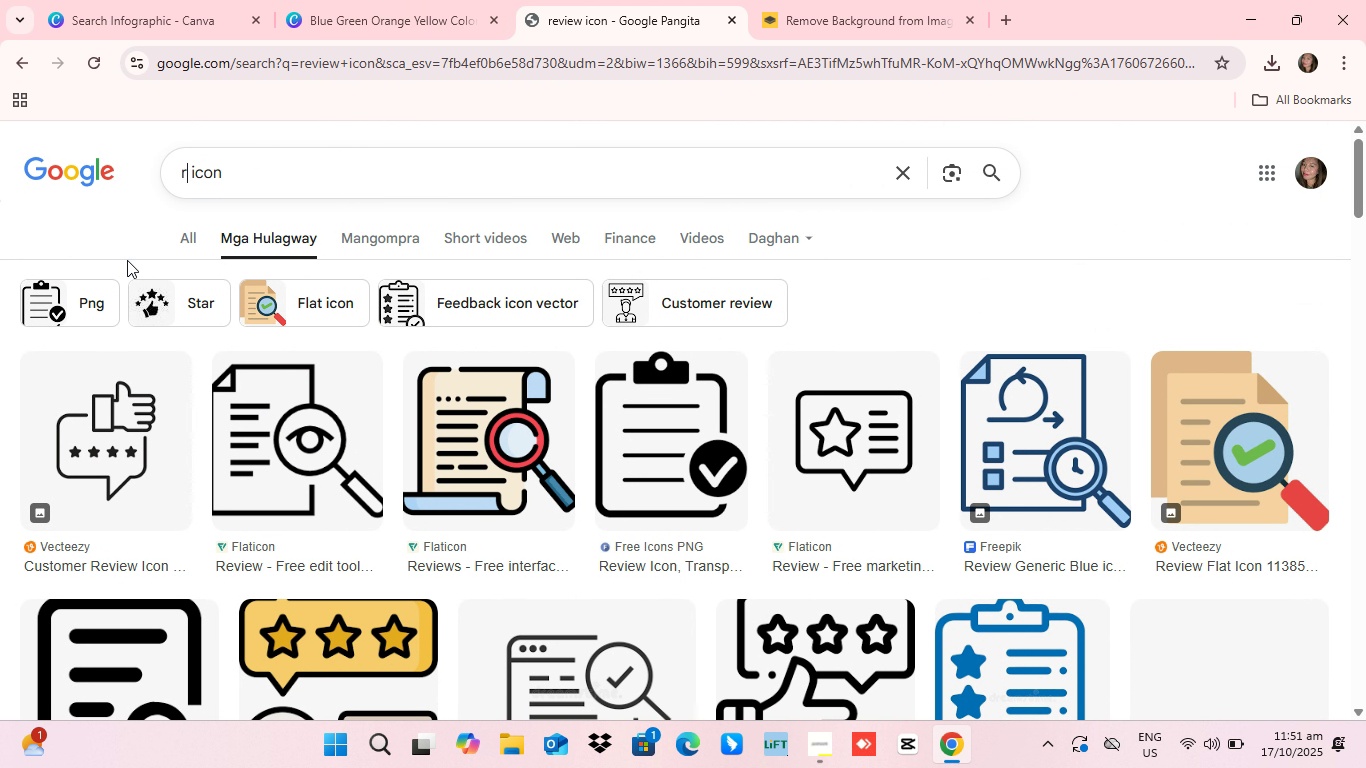 
type(research)
 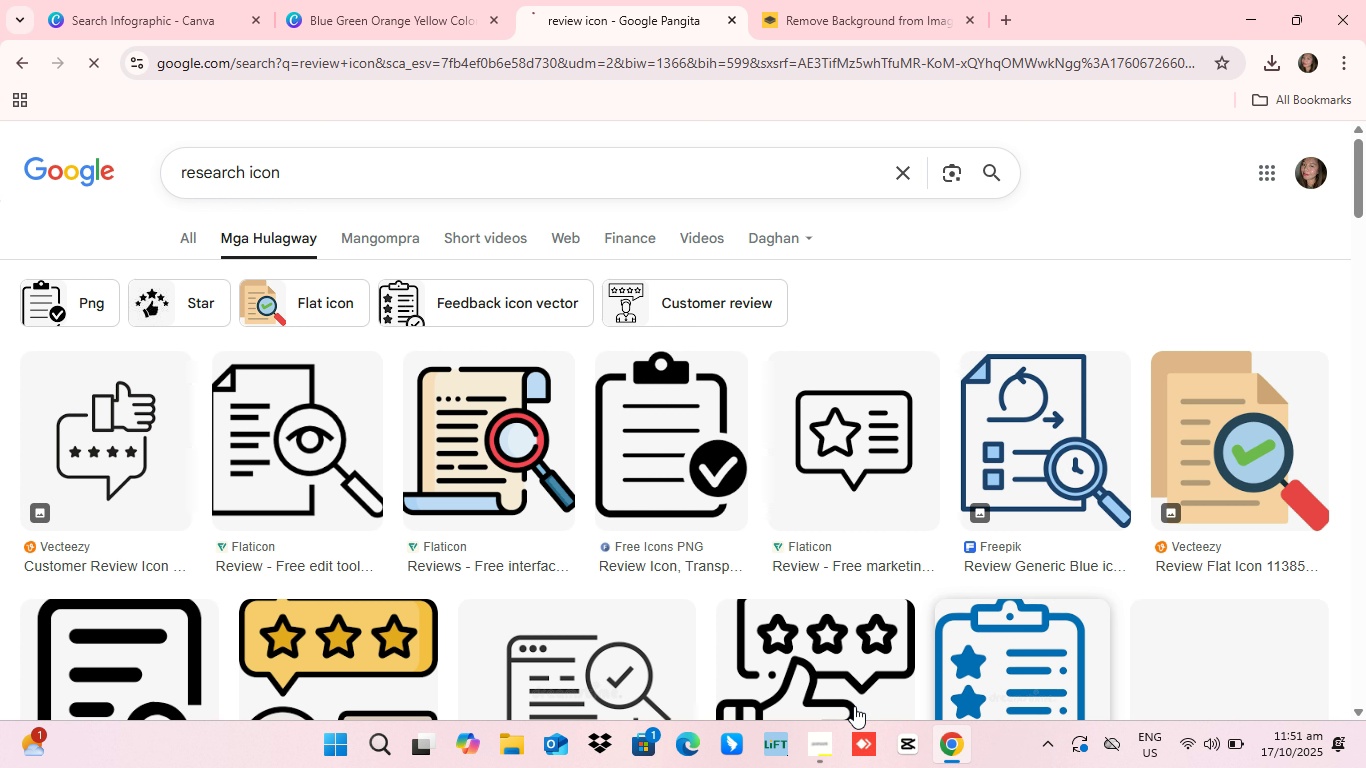 
key(Enter)
 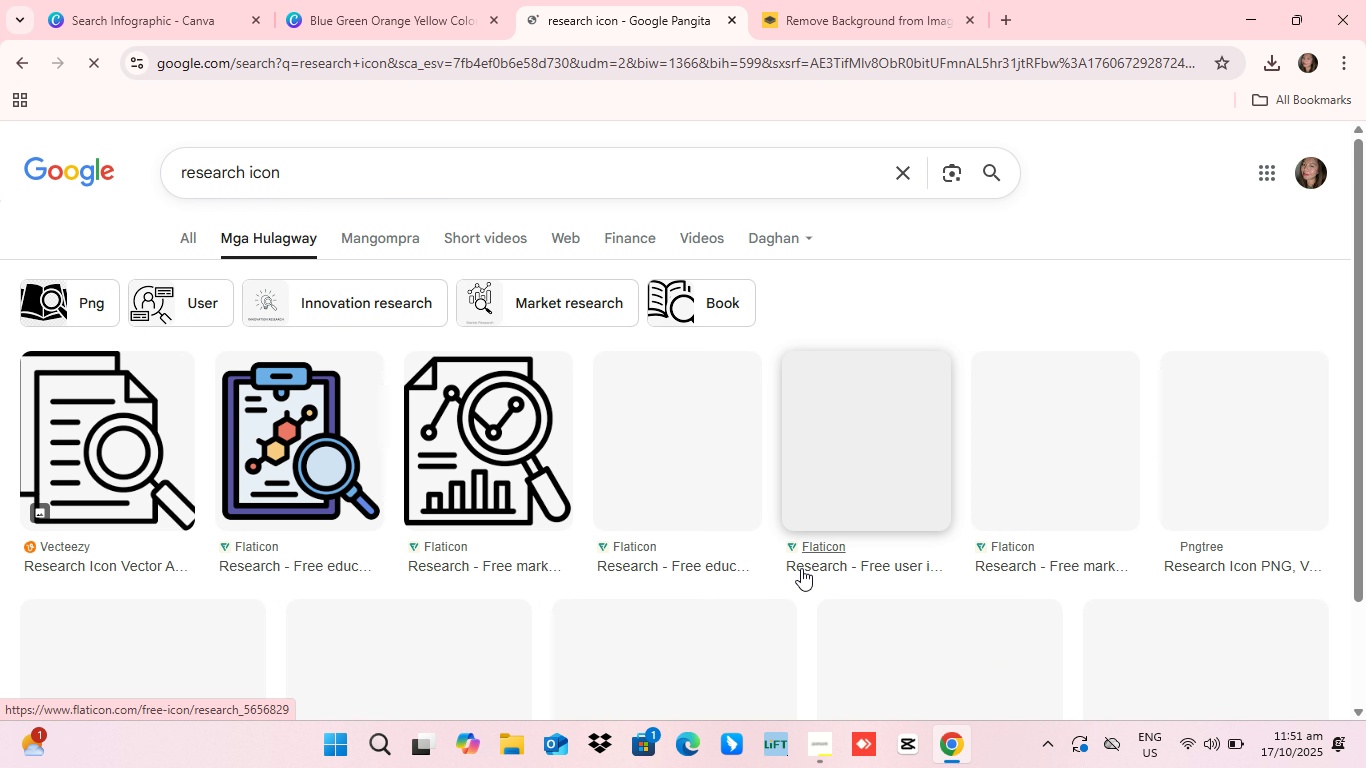 
scroll: coordinate [926, 422], scroll_direction: down, amount: 3.0
 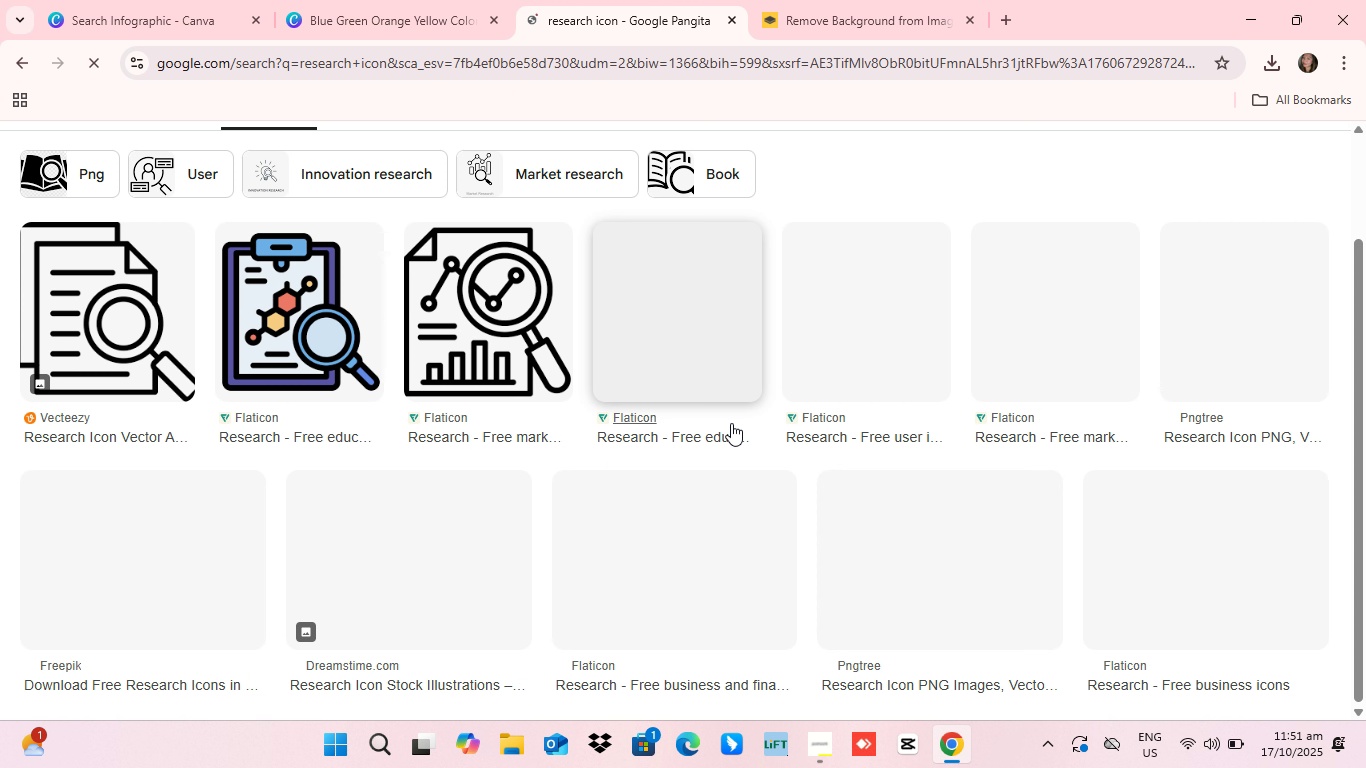 
wait(8.55)
 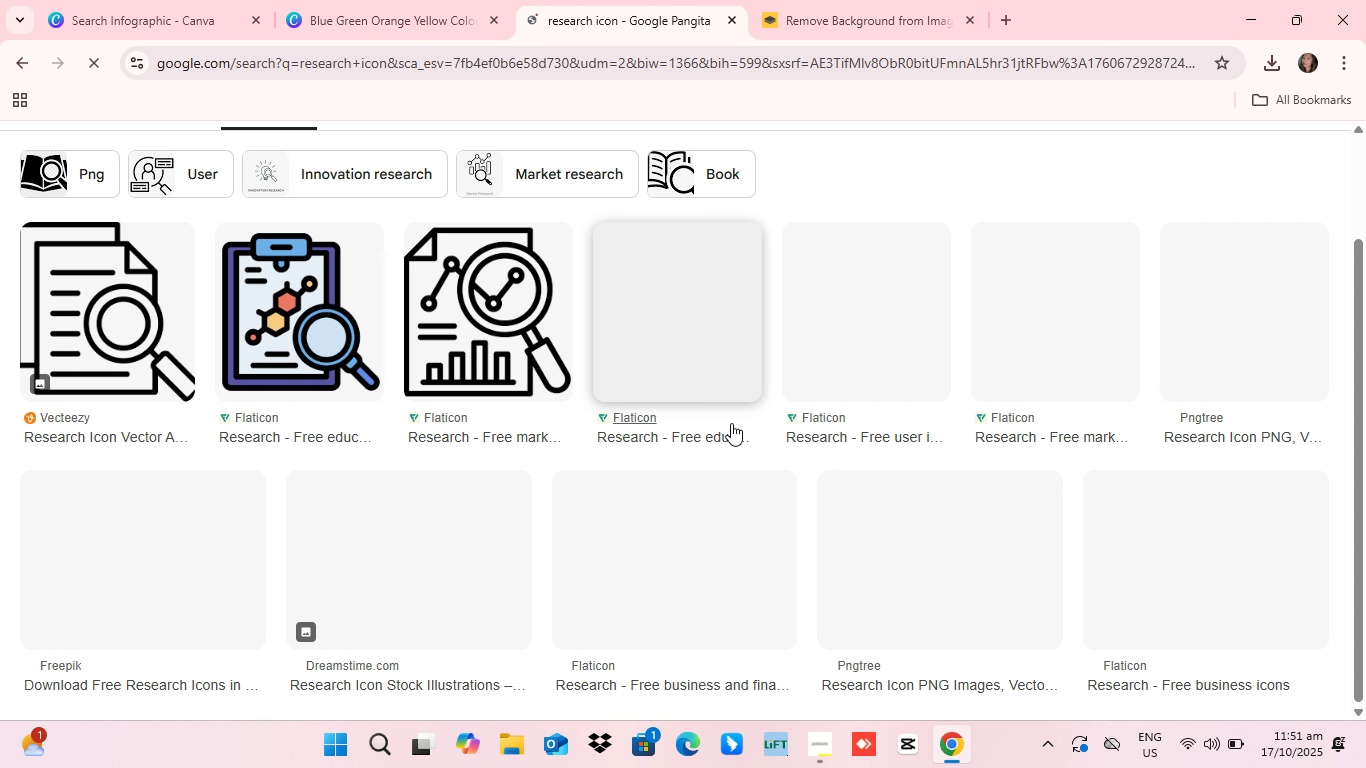 
scroll: coordinate [480, 569], scroll_direction: down, amount: 9.0
 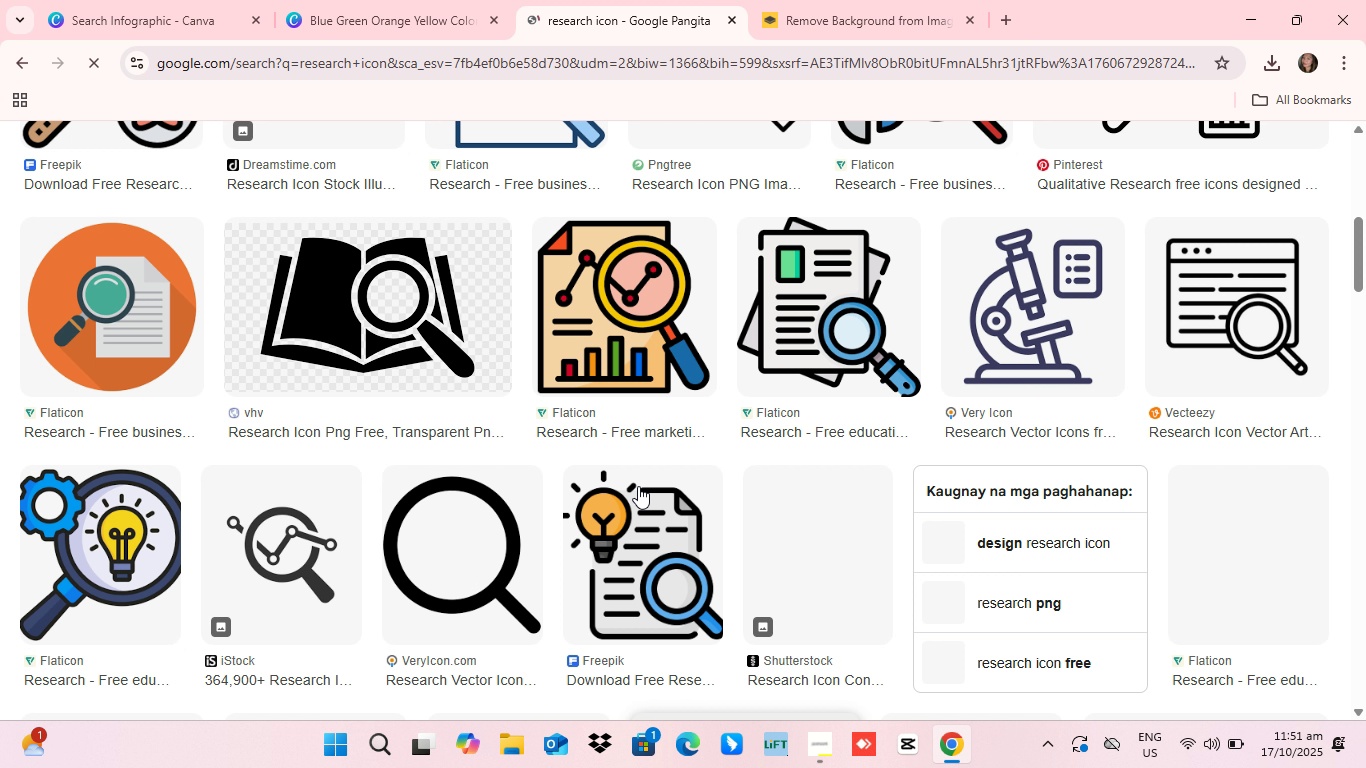 
scroll: coordinate [805, 586], scroll_direction: up, amount: 8.0
 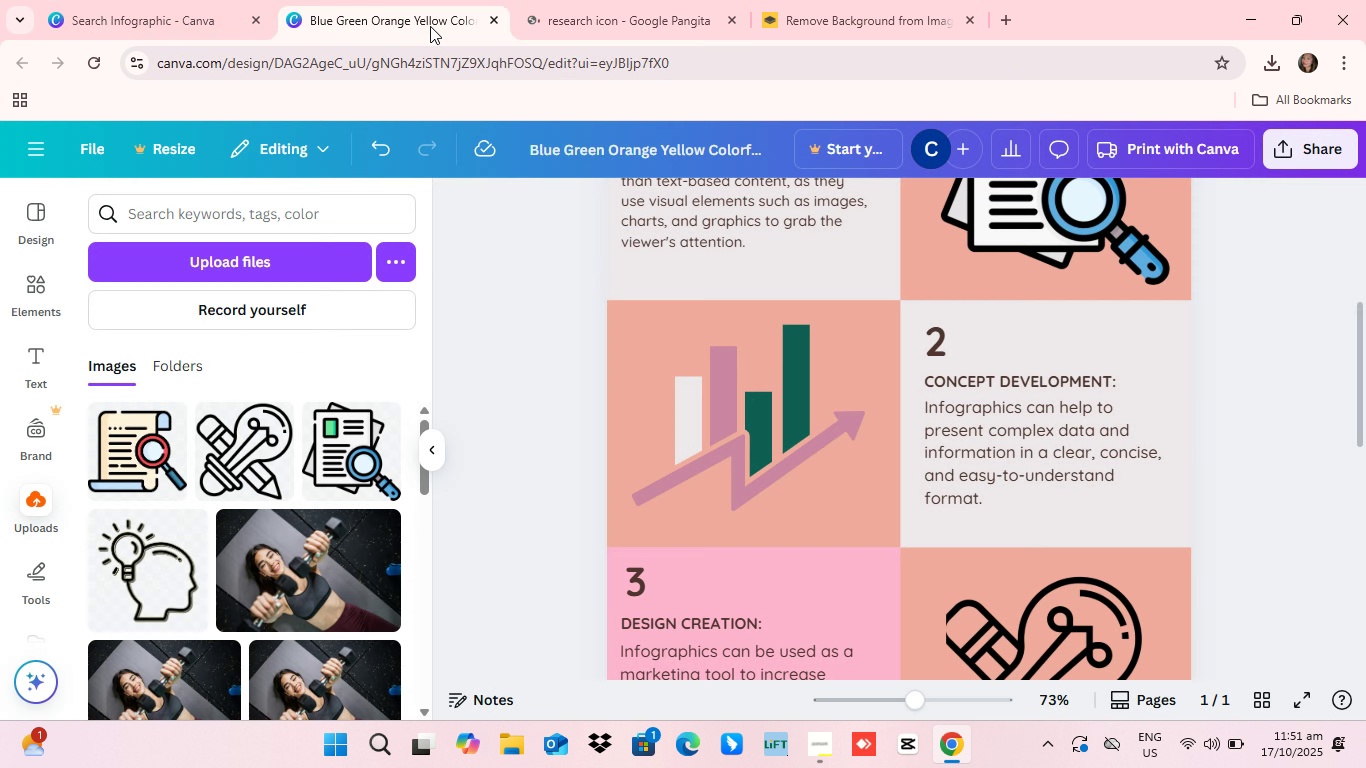 
left_click([430, 26])
 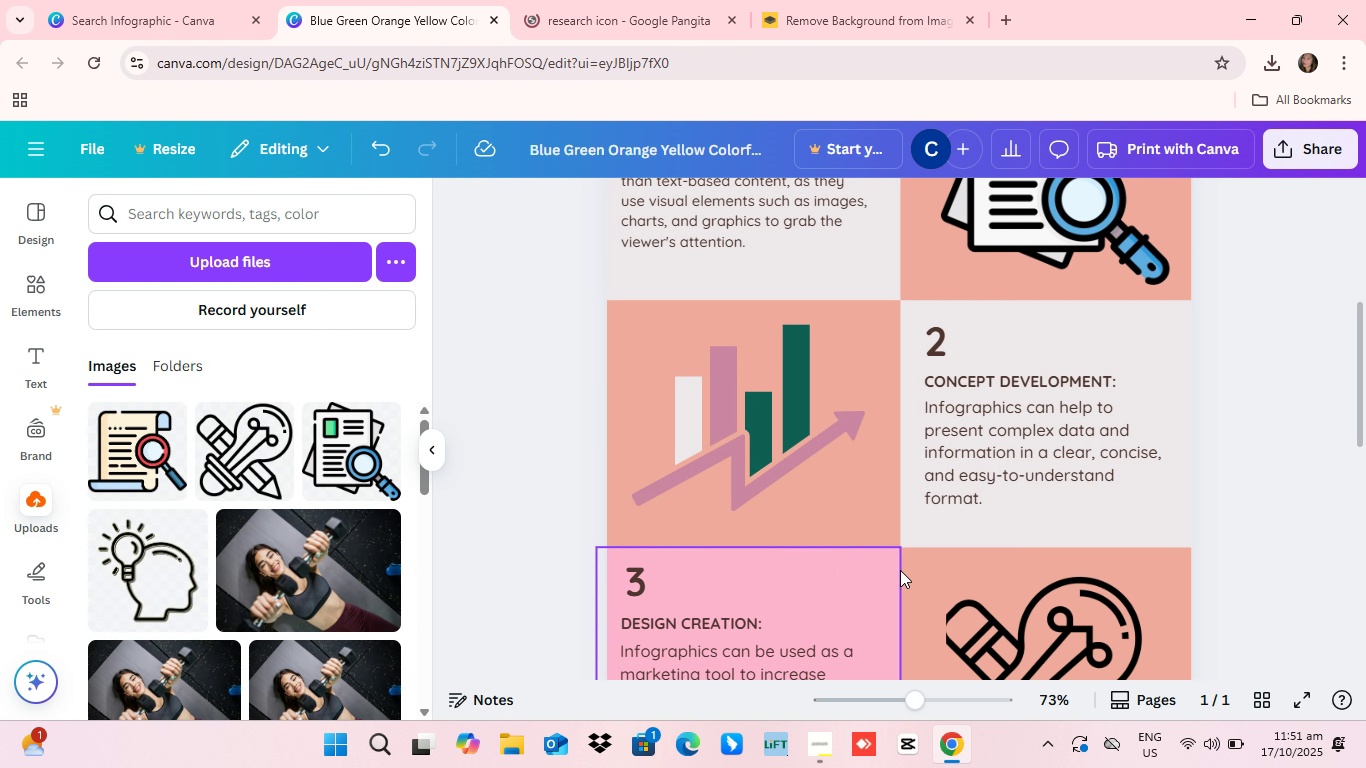 
scroll: coordinate [914, 586], scroll_direction: down, amount: 1.0
 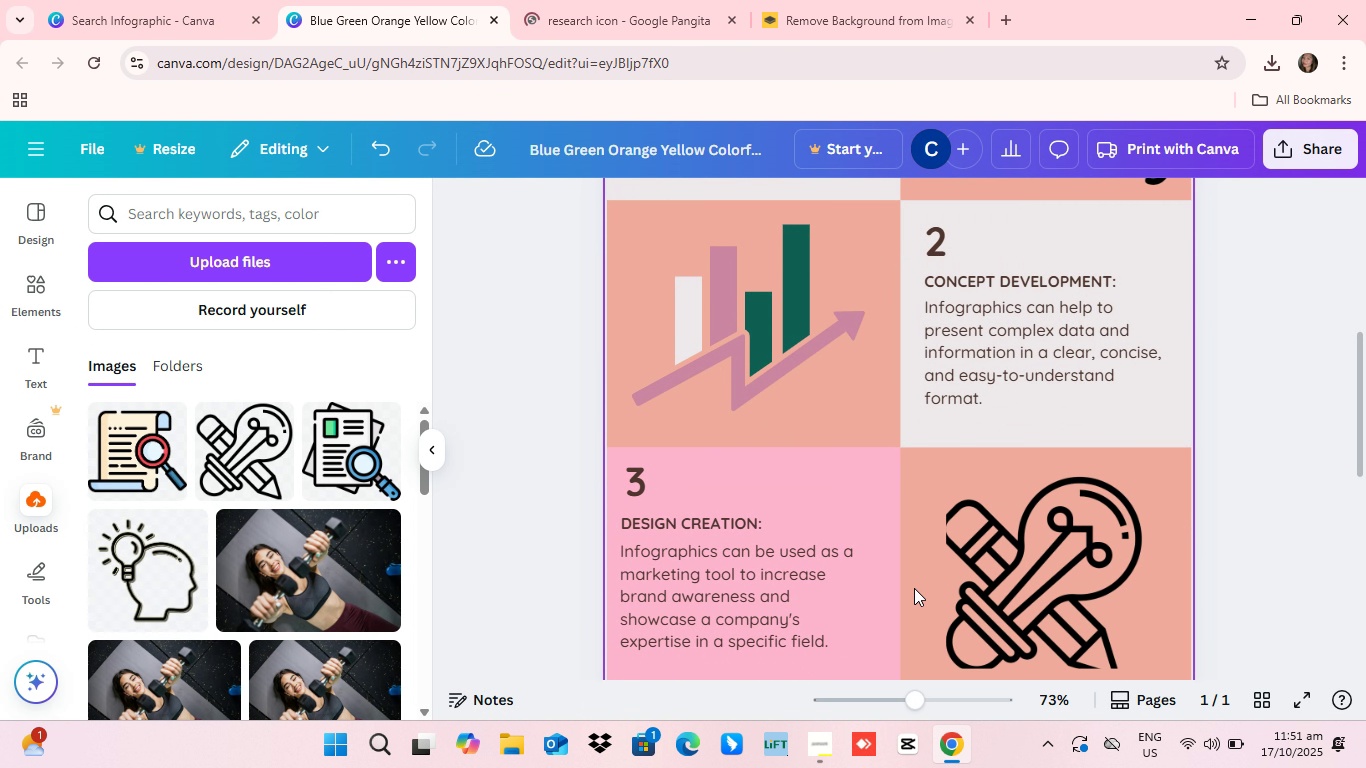 
scroll: coordinate [914, 588], scroll_direction: up, amount: 4.0
 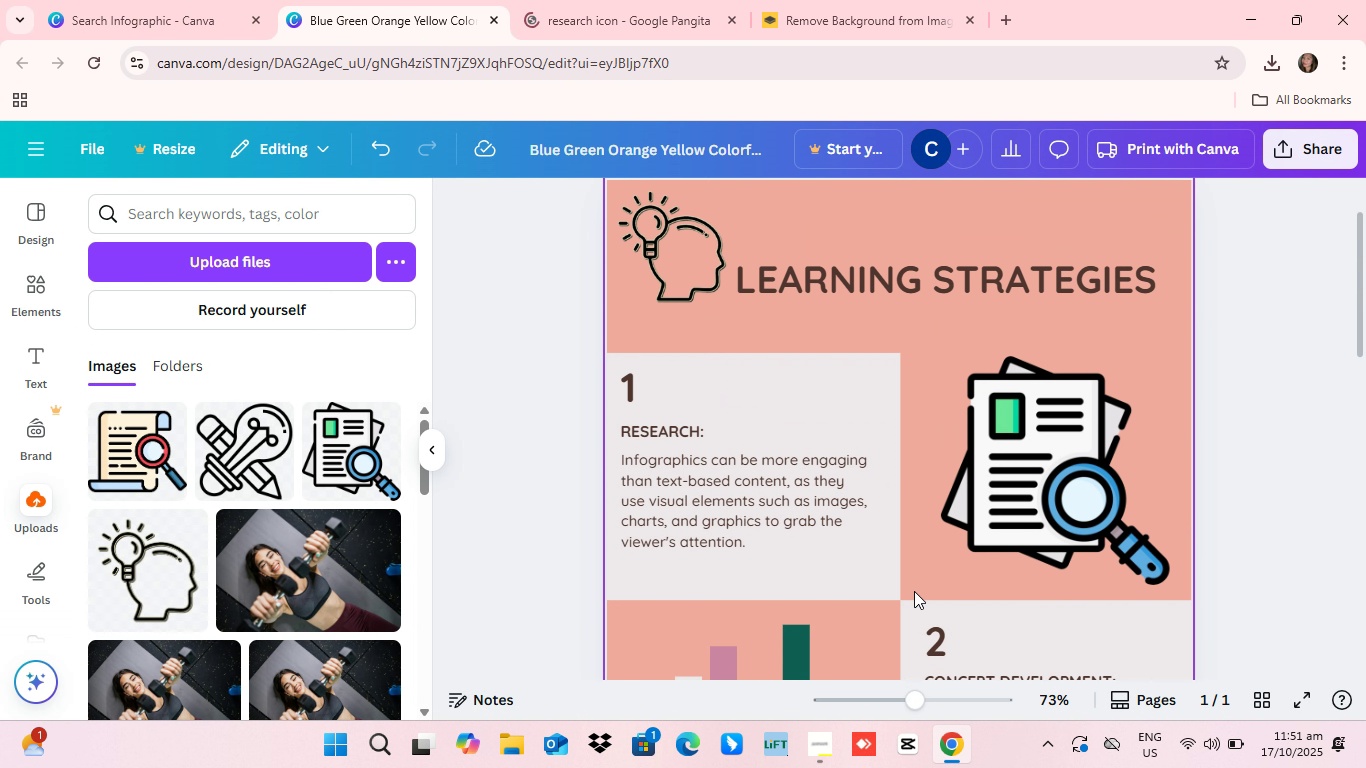 
scroll: coordinate [916, 597], scroll_direction: down, amount: 7.0
 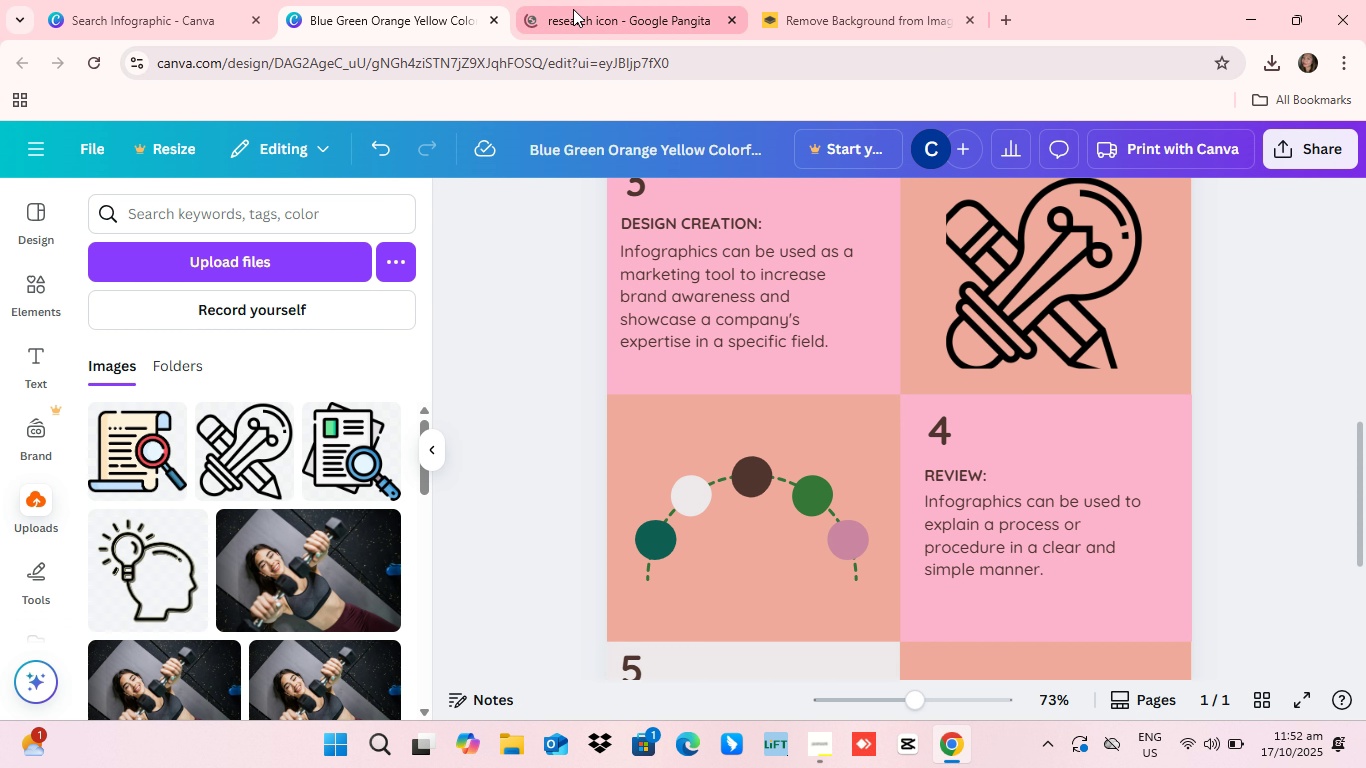 
left_click([573, 9])
 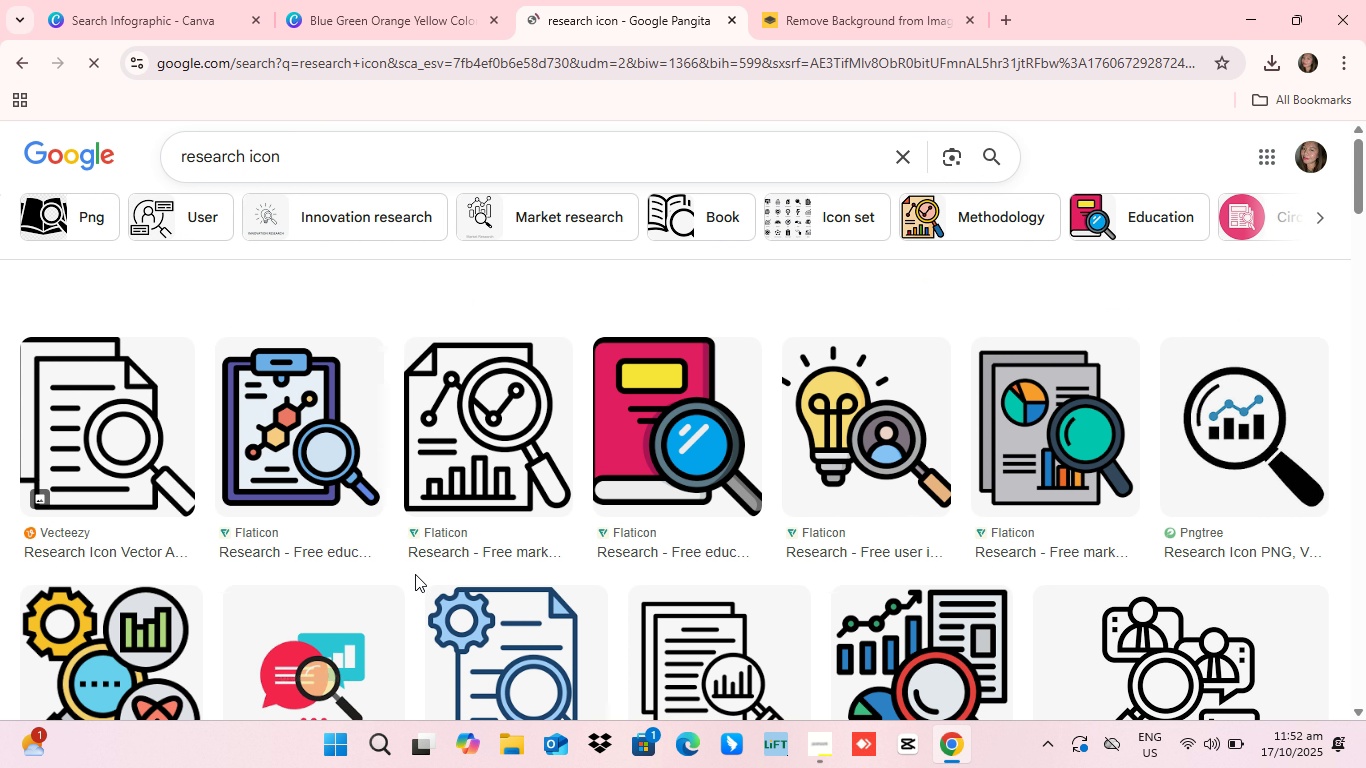 
scroll: coordinate [412, 573], scroll_direction: down, amount: 3.0
 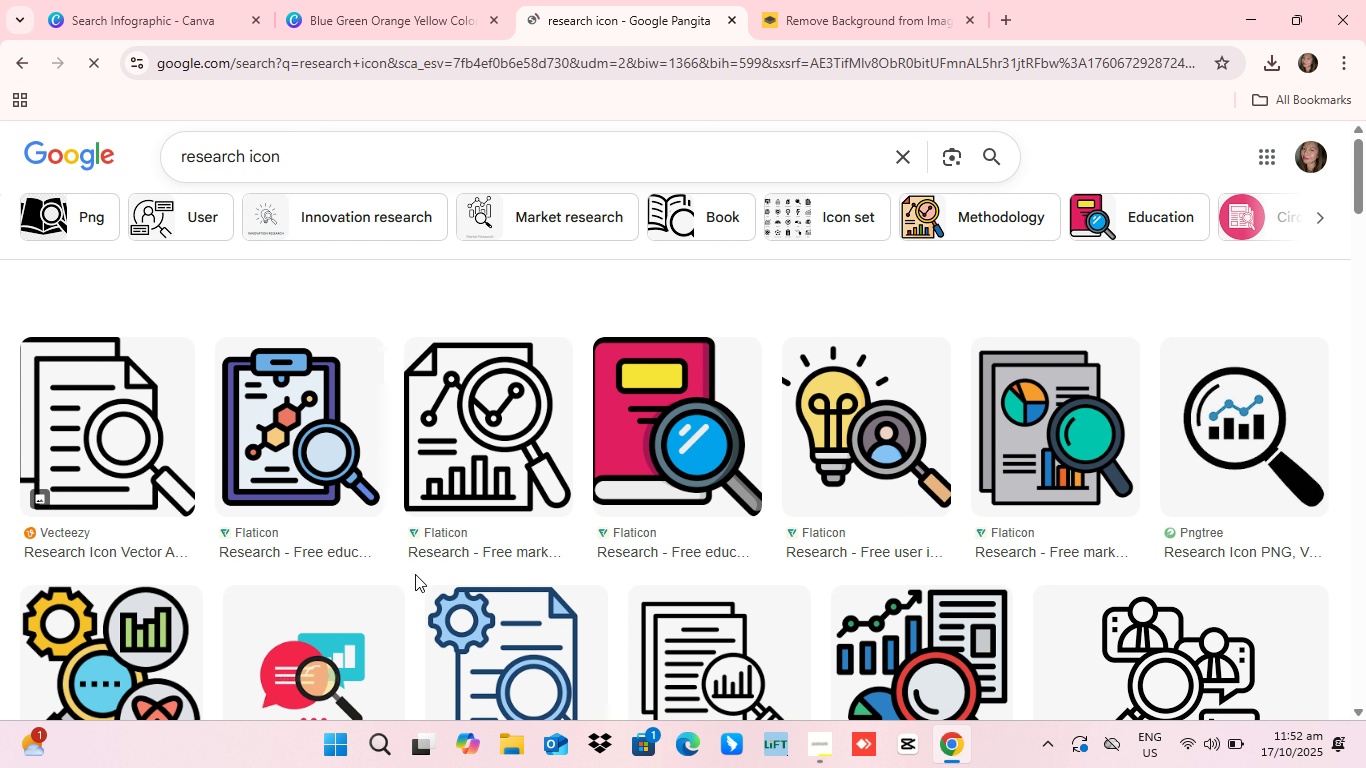 
scroll: coordinate [415, 568], scroll_direction: up, amount: 1.0
 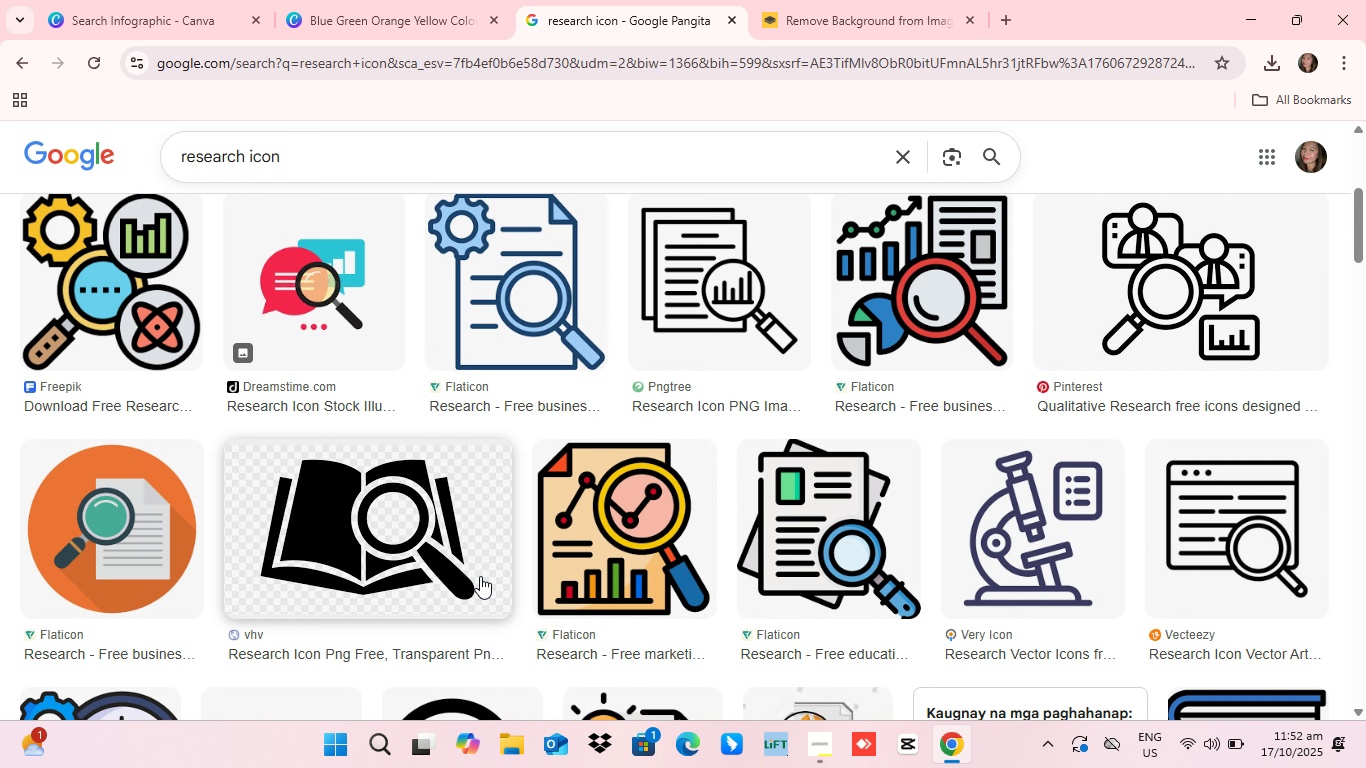 
scroll: coordinate [487, 543], scroll_direction: down, amount: 3.0
 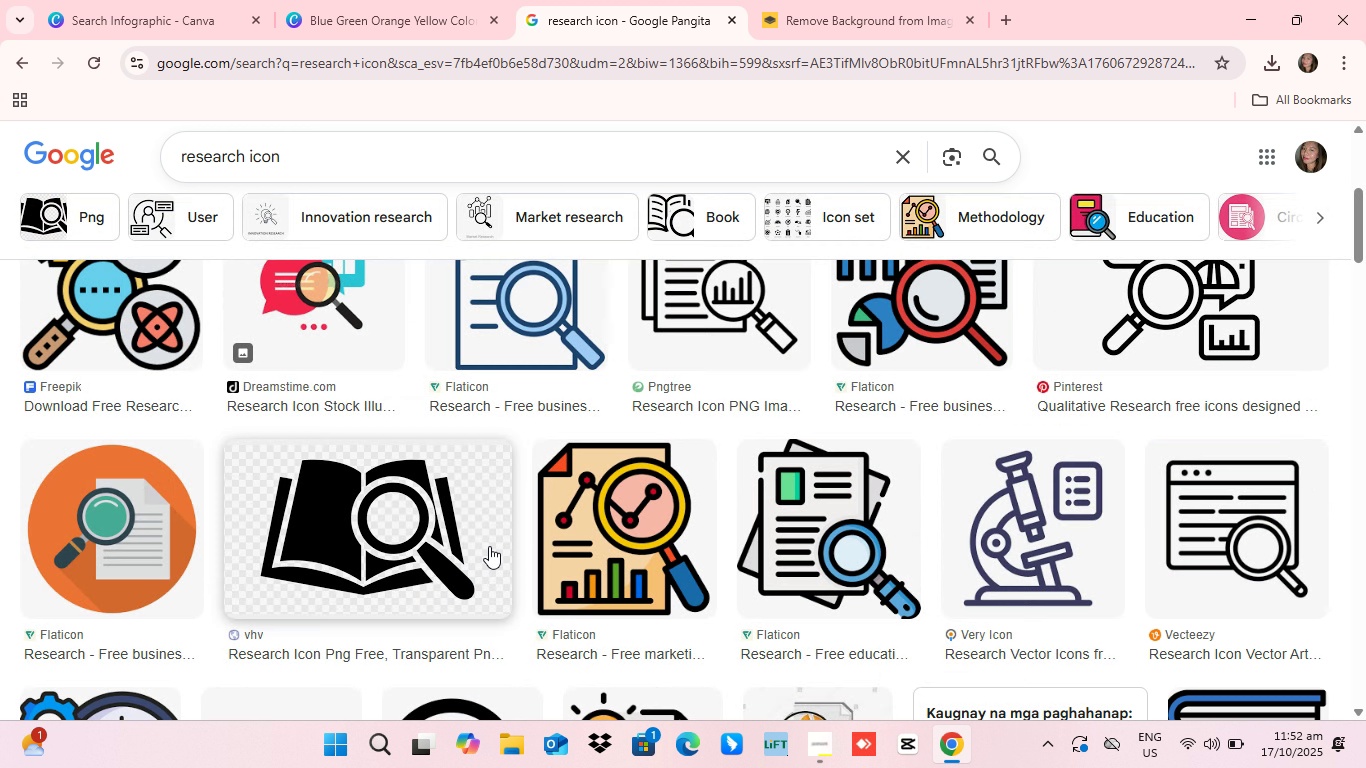 
scroll: coordinate [489, 546], scroll_direction: up, amount: 3.0
 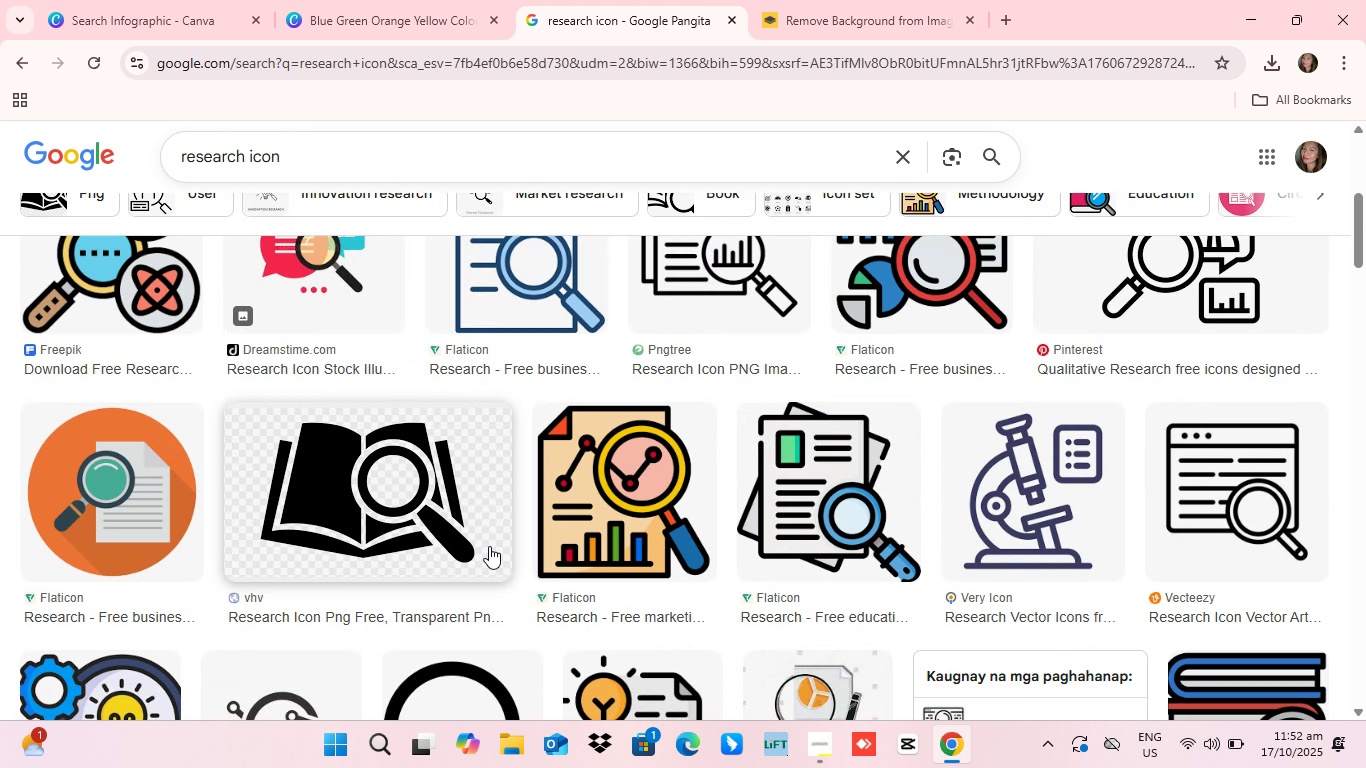 
scroll: coordinate [489, 546], scroll_direction: down, amount: 1.0
 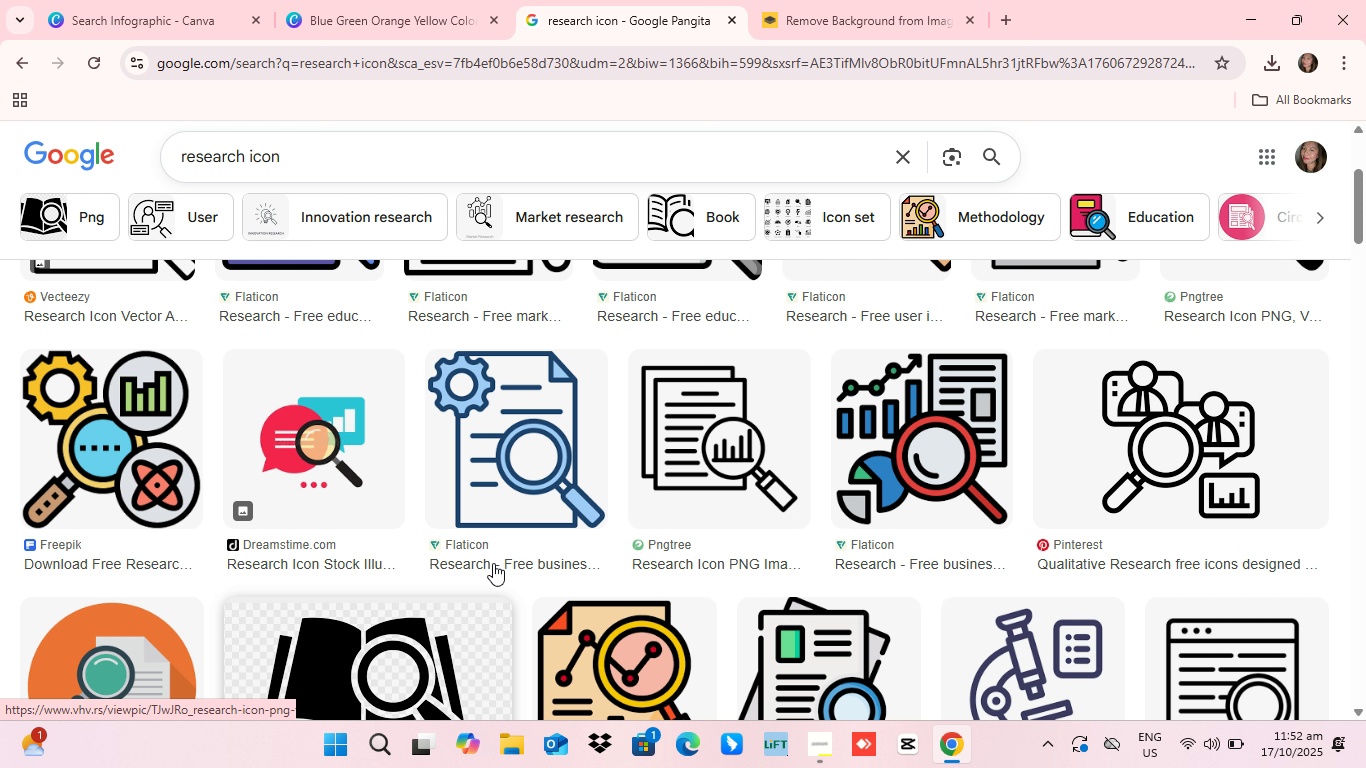 
scroll: coordinate [491, 563], scroll_direction: up, amount: 4.0
 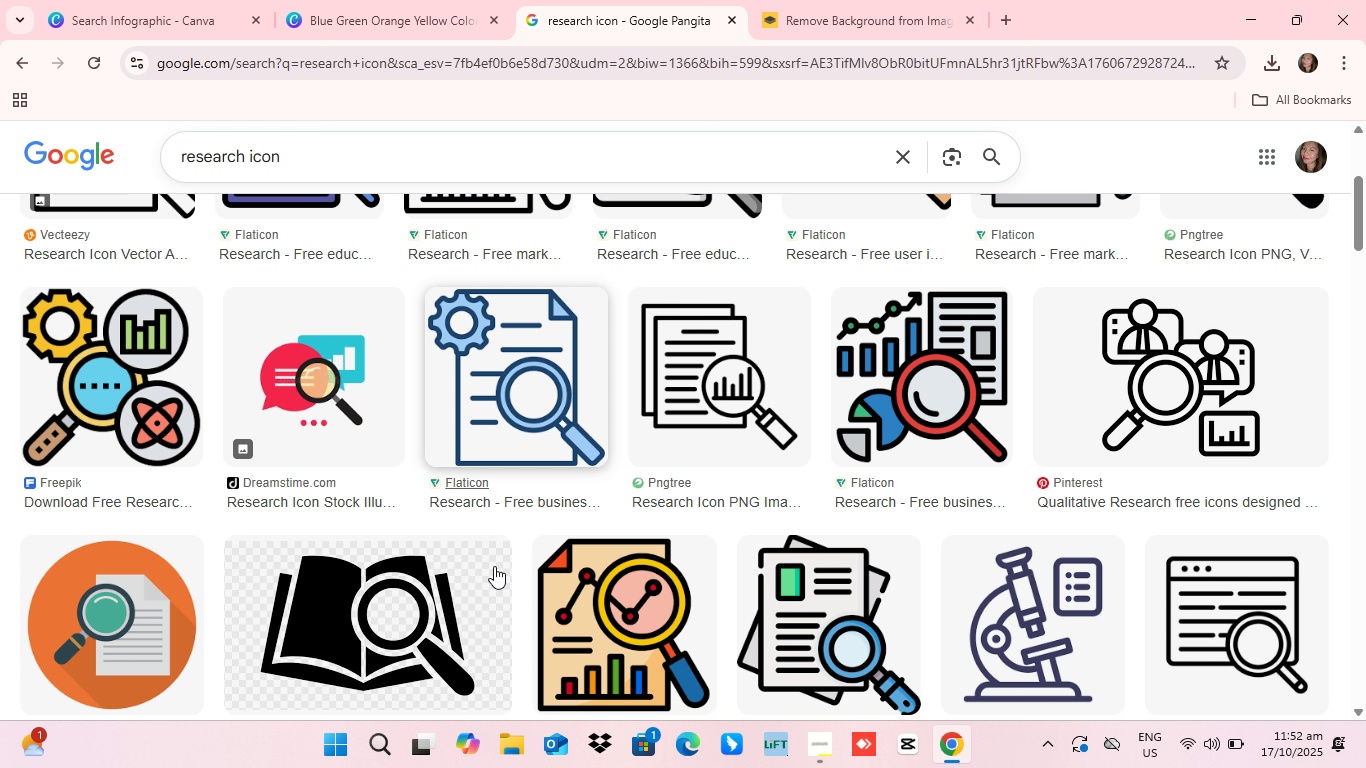 
scroll: coordinate [494, 566], scroll_direction: down, amount: 4.0
 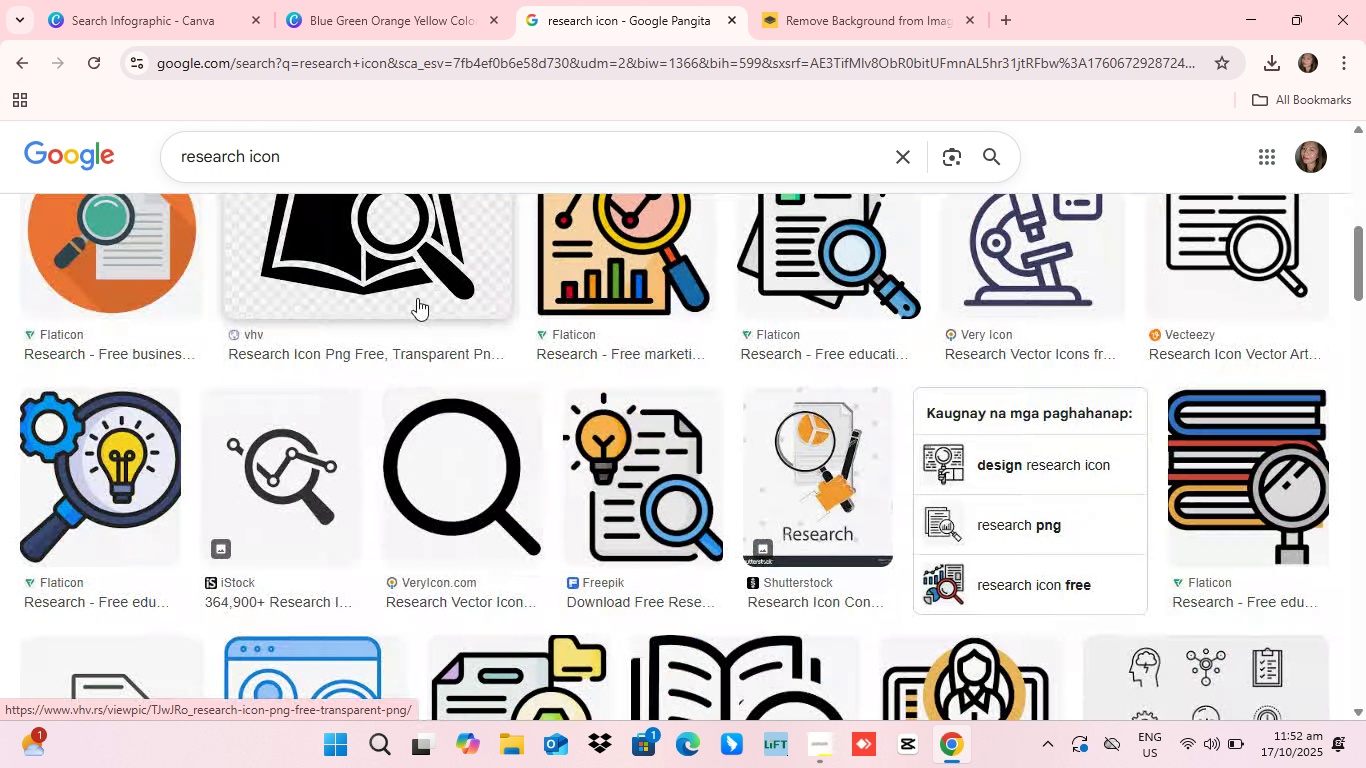 
left_click([417, 298])
 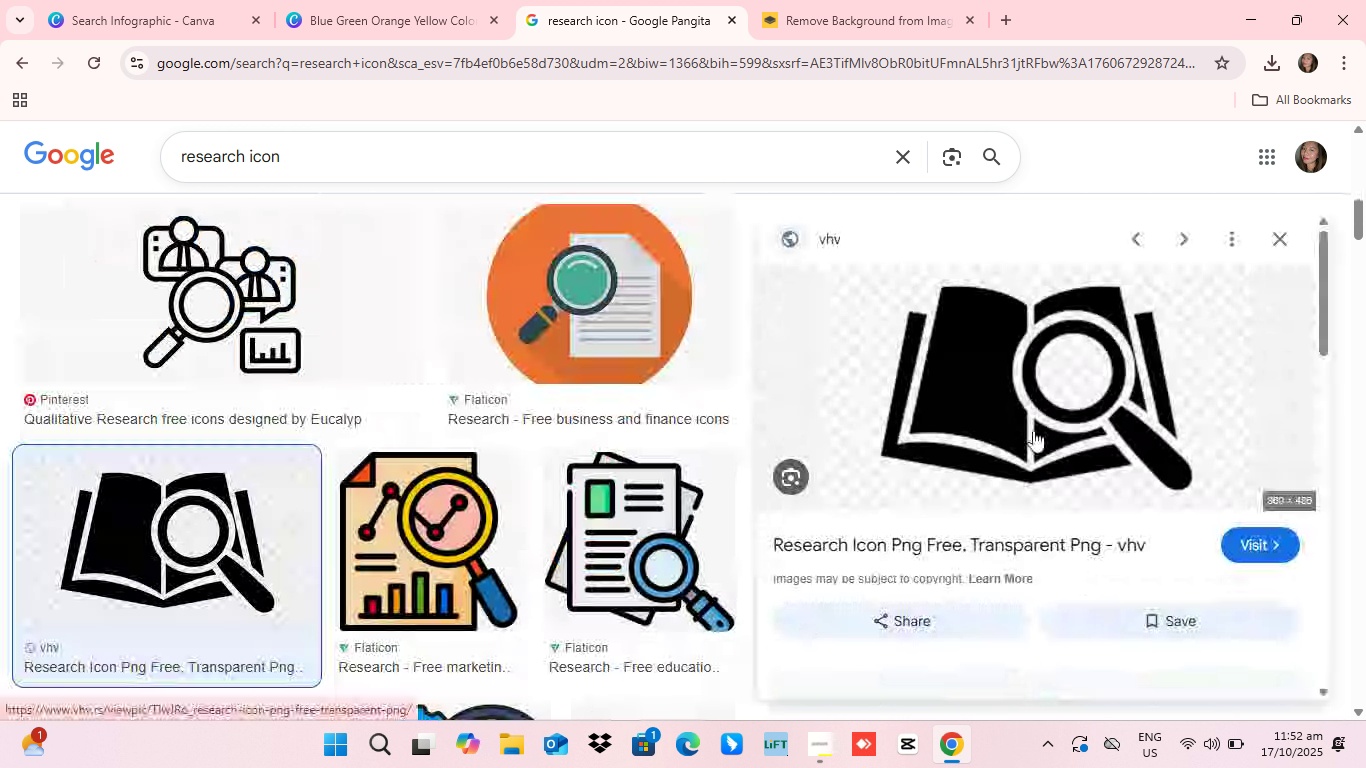 
scroll: coordinate [1035, 441], scroll_direction: down, amount: 5.0
 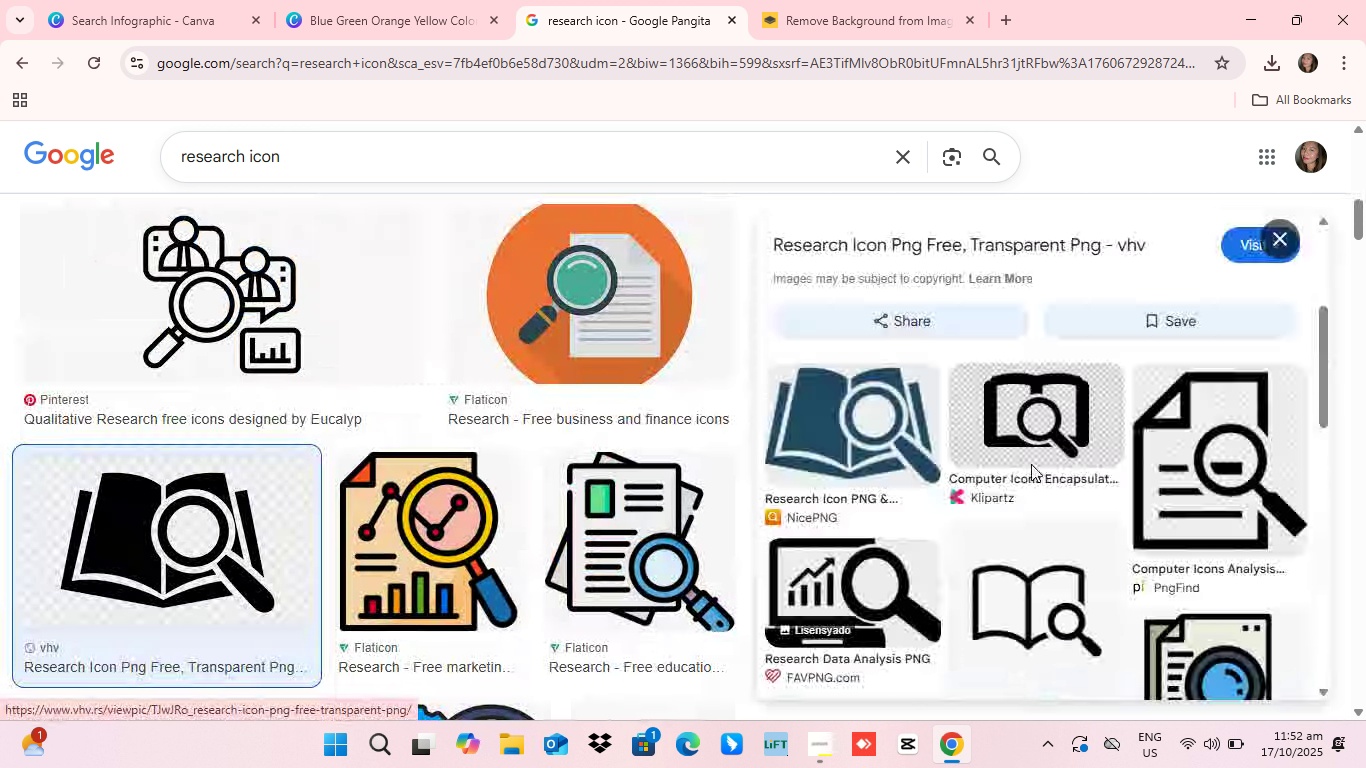 
scroll: coordinate [1031, 464], scroll_direction: up, amount: 2.0
 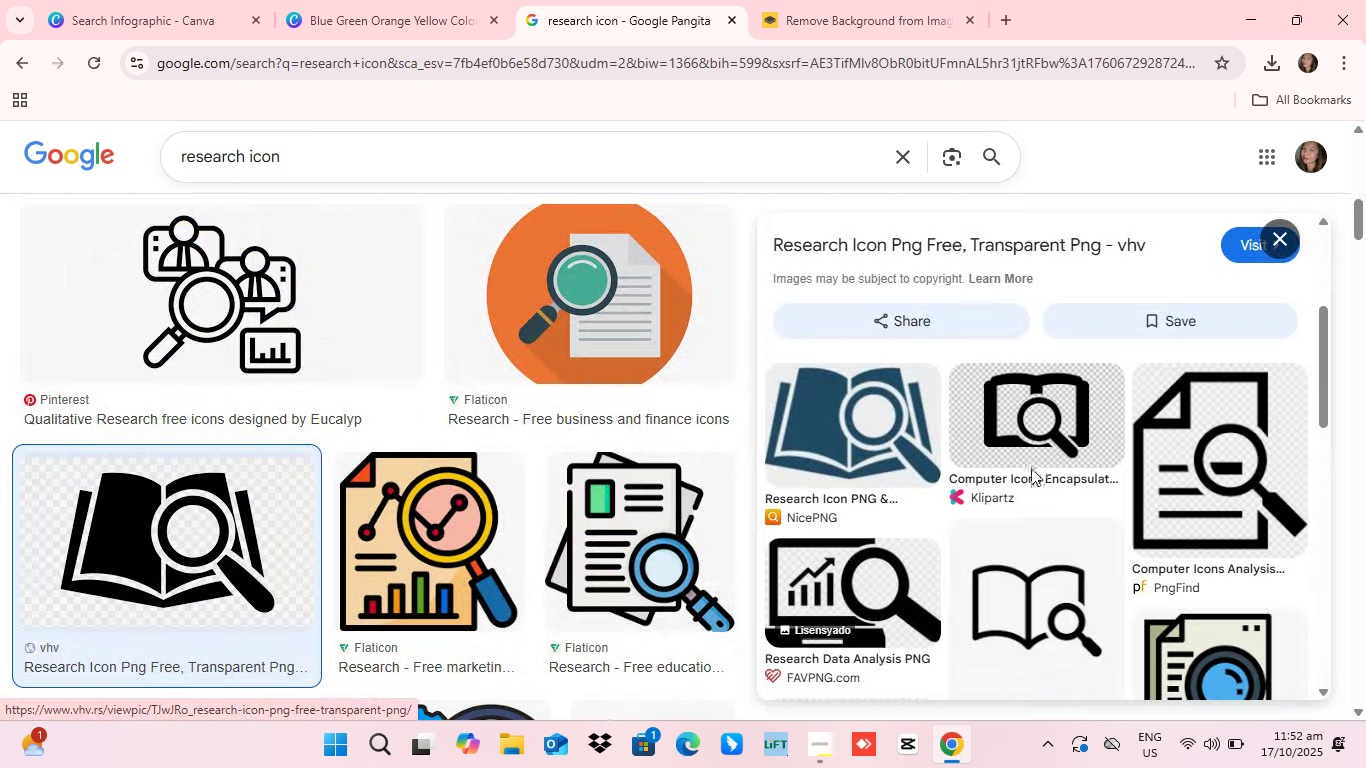 
scroll: coordinate [1031, 477], scroll_direction: down, amount: 4.0
 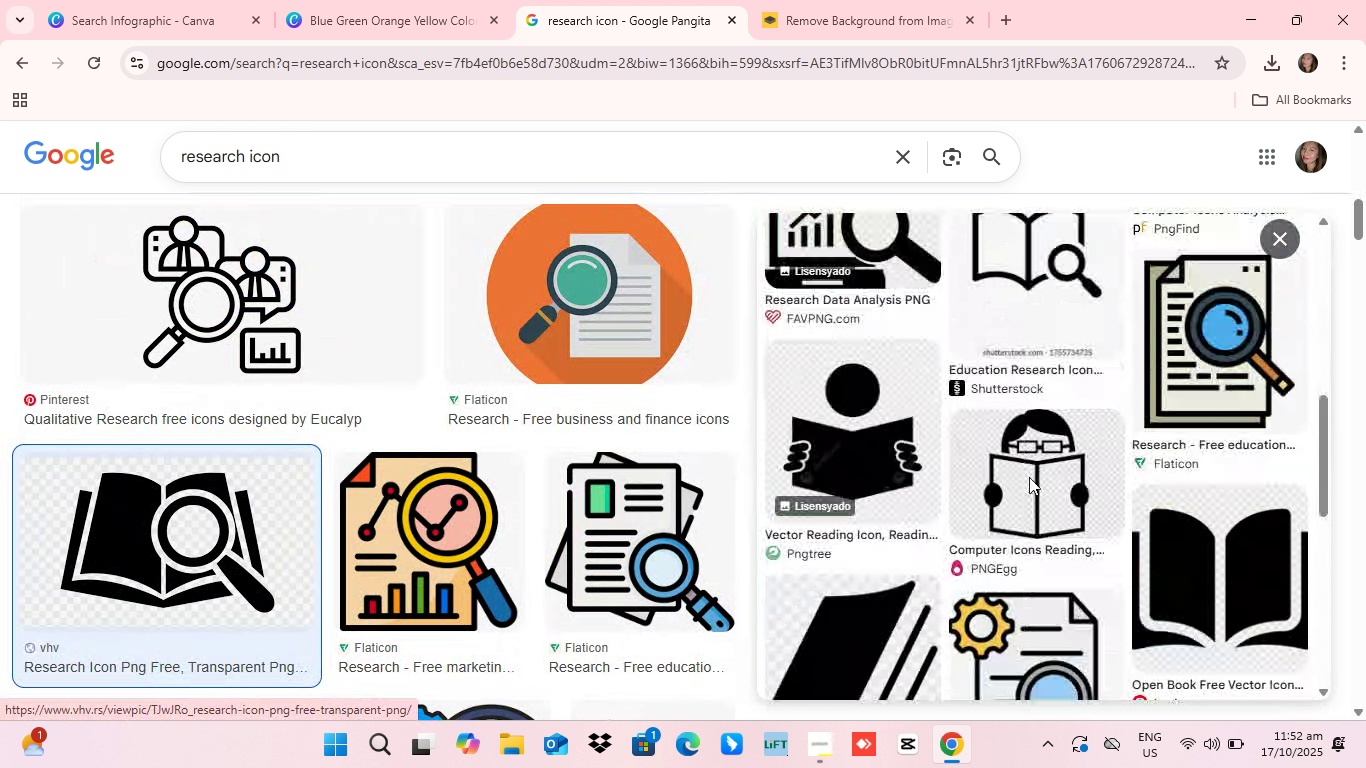 
scroll: coordinate [1029, 477], scroll_direction: up, amount: 5.0
 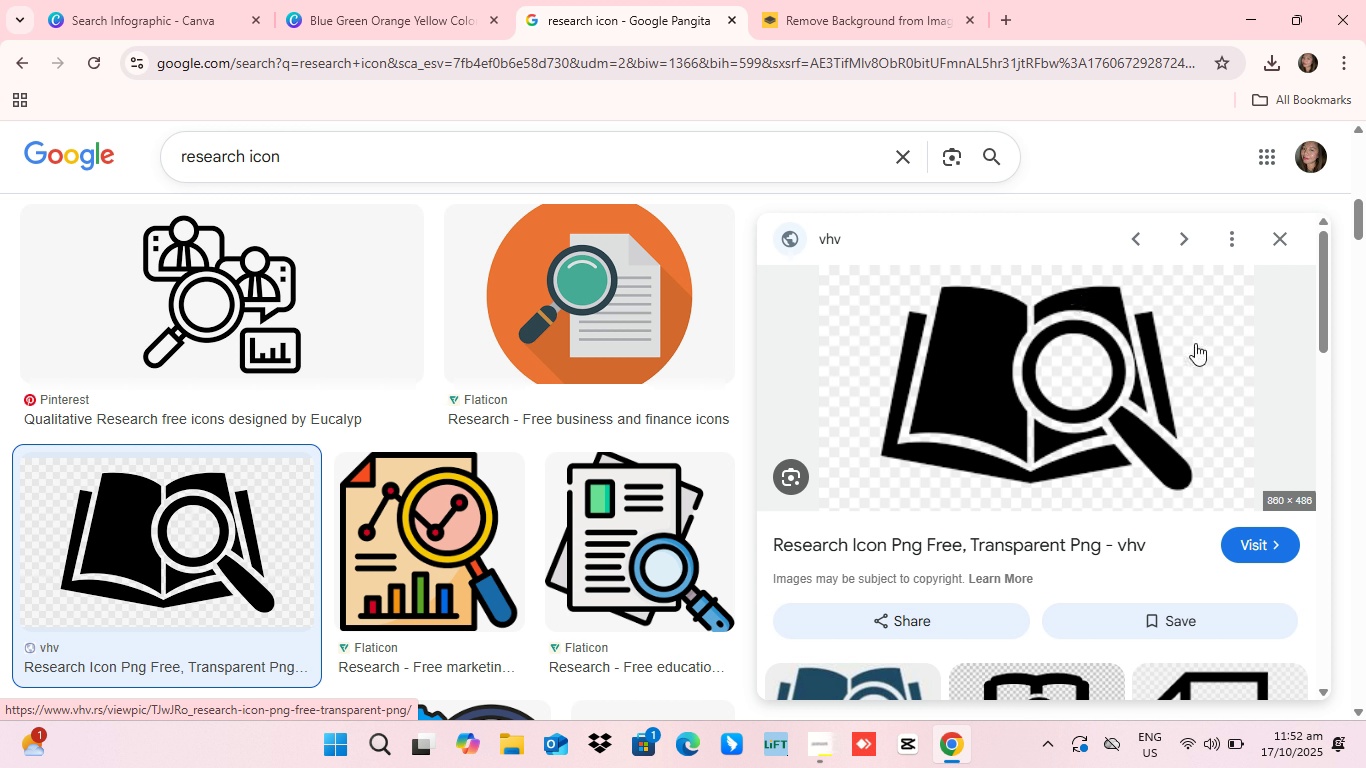 
right_click([1042, 381])
 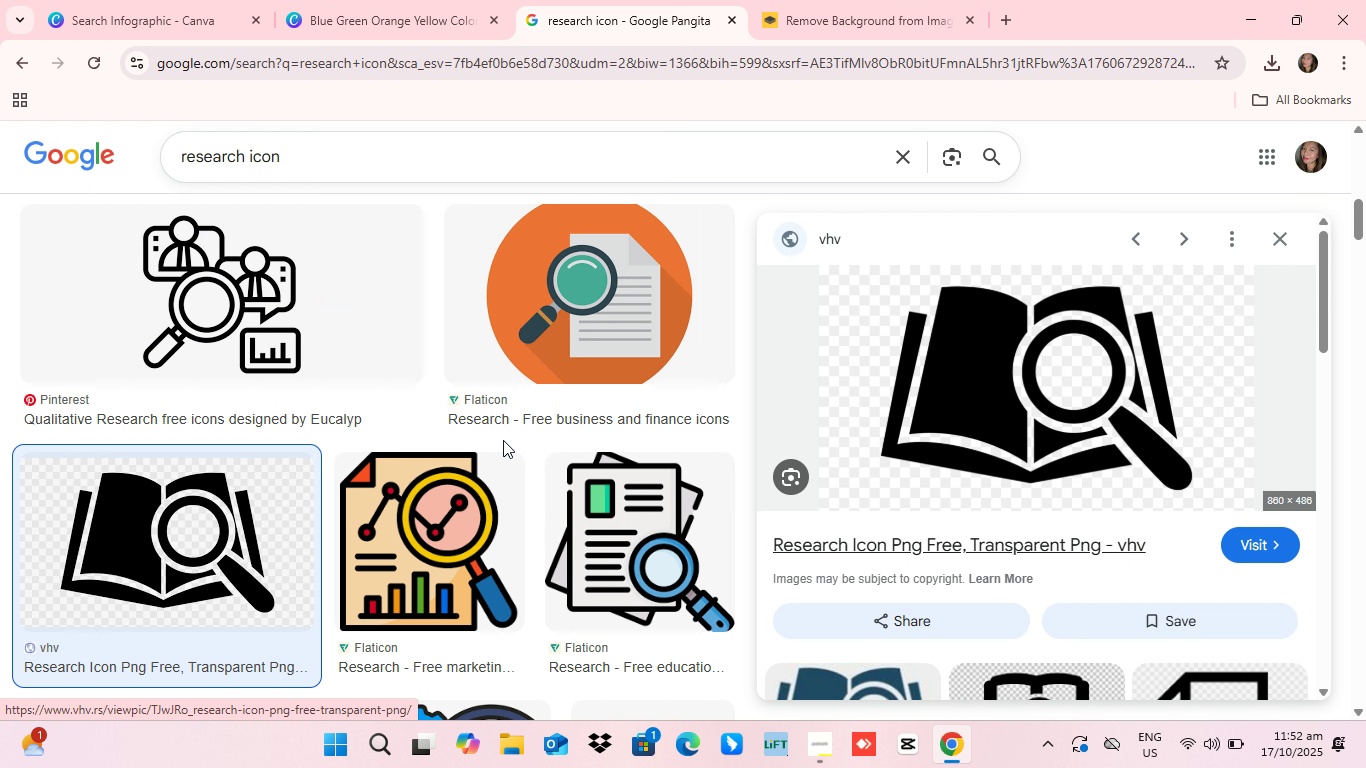 
wait(7.2)
 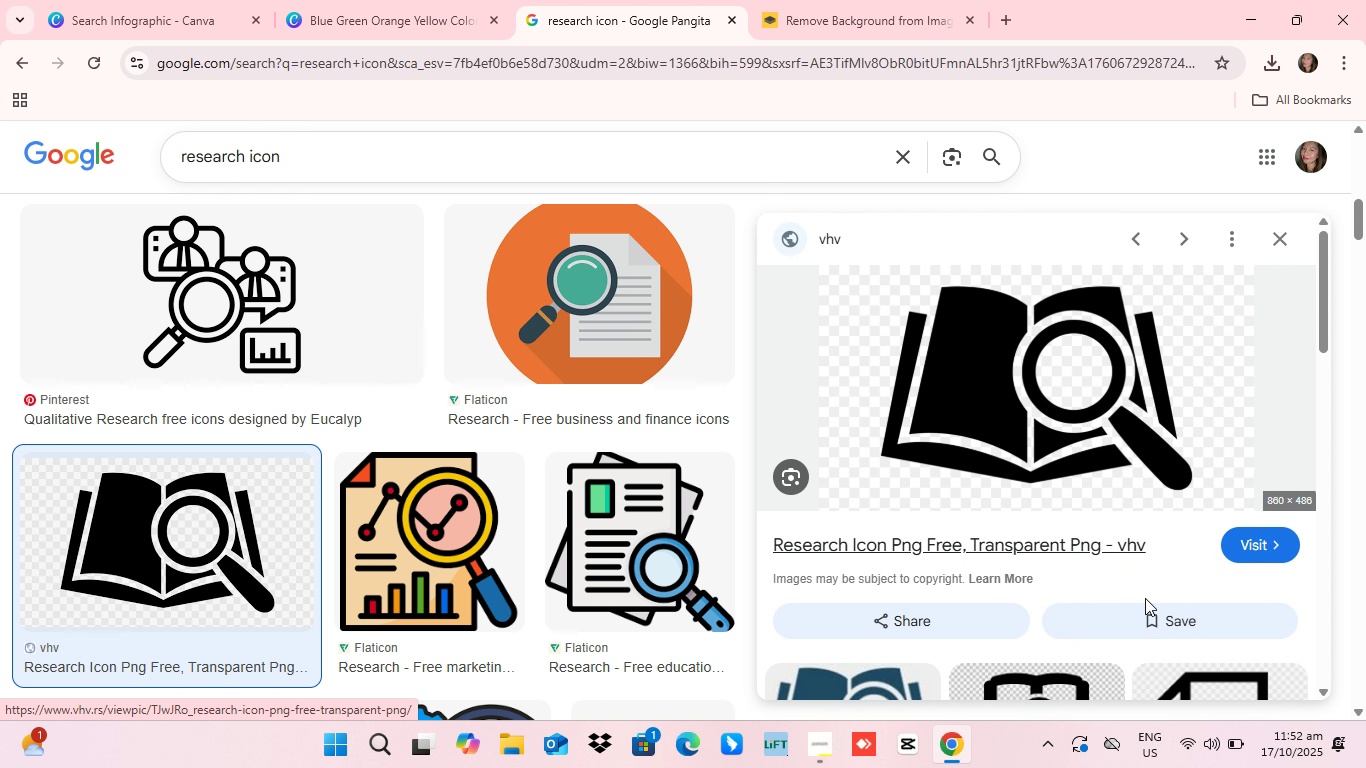 
left_click([817, 0])
 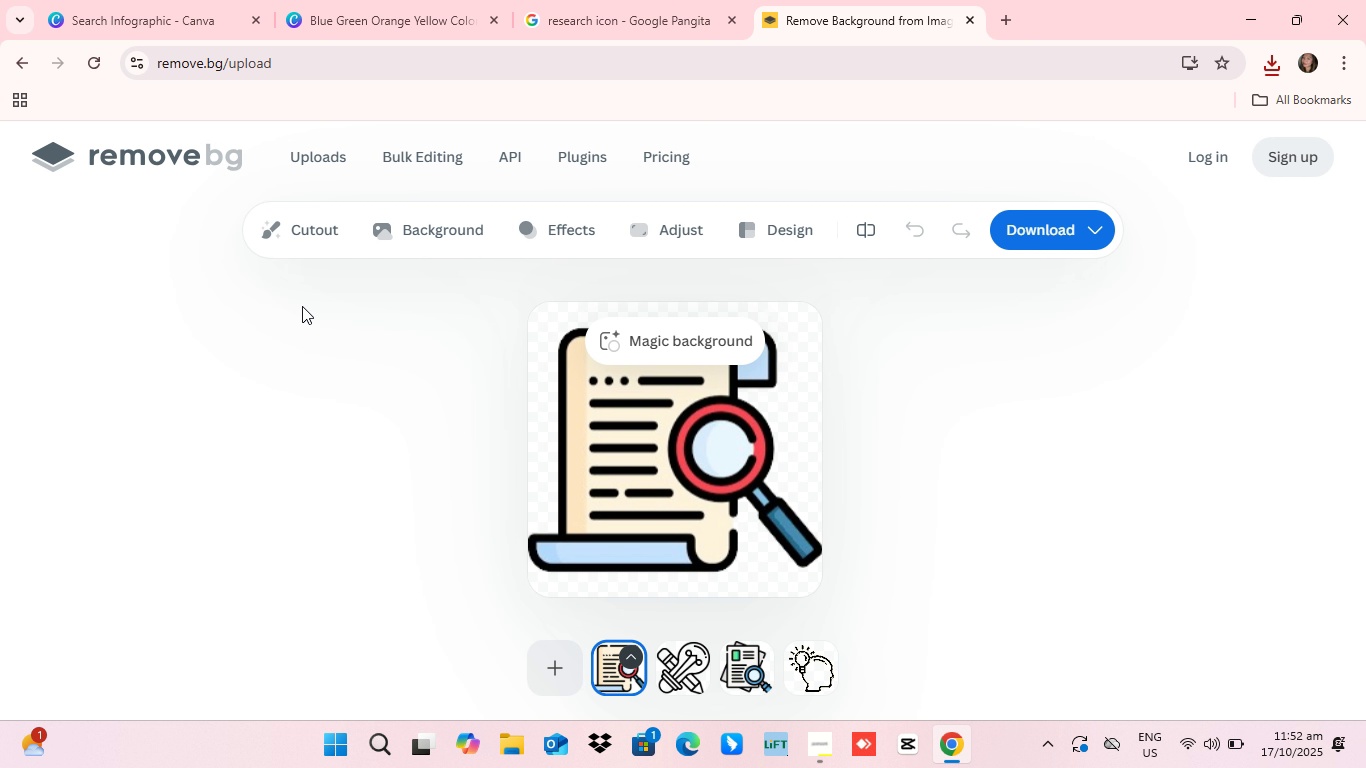 
left_click([542, 679])
 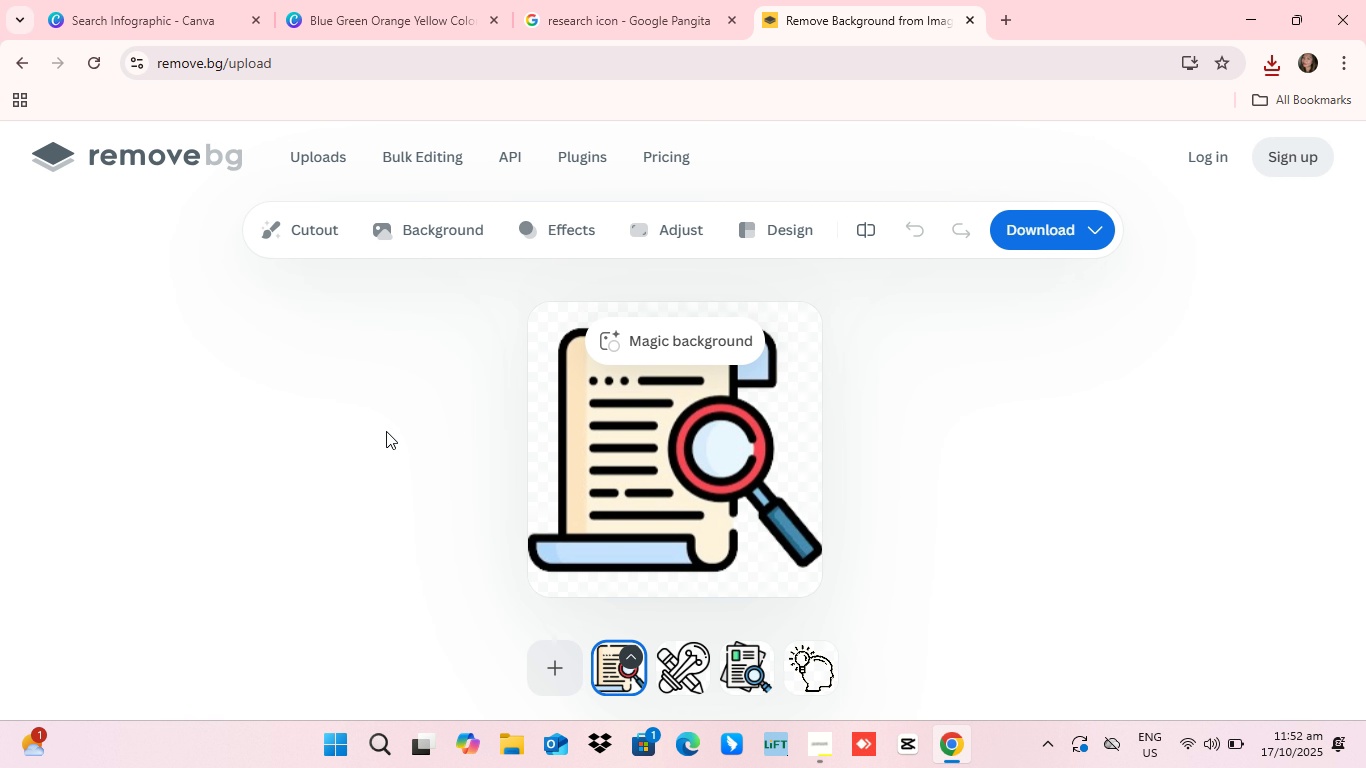 
mouse_move([394, 431])
 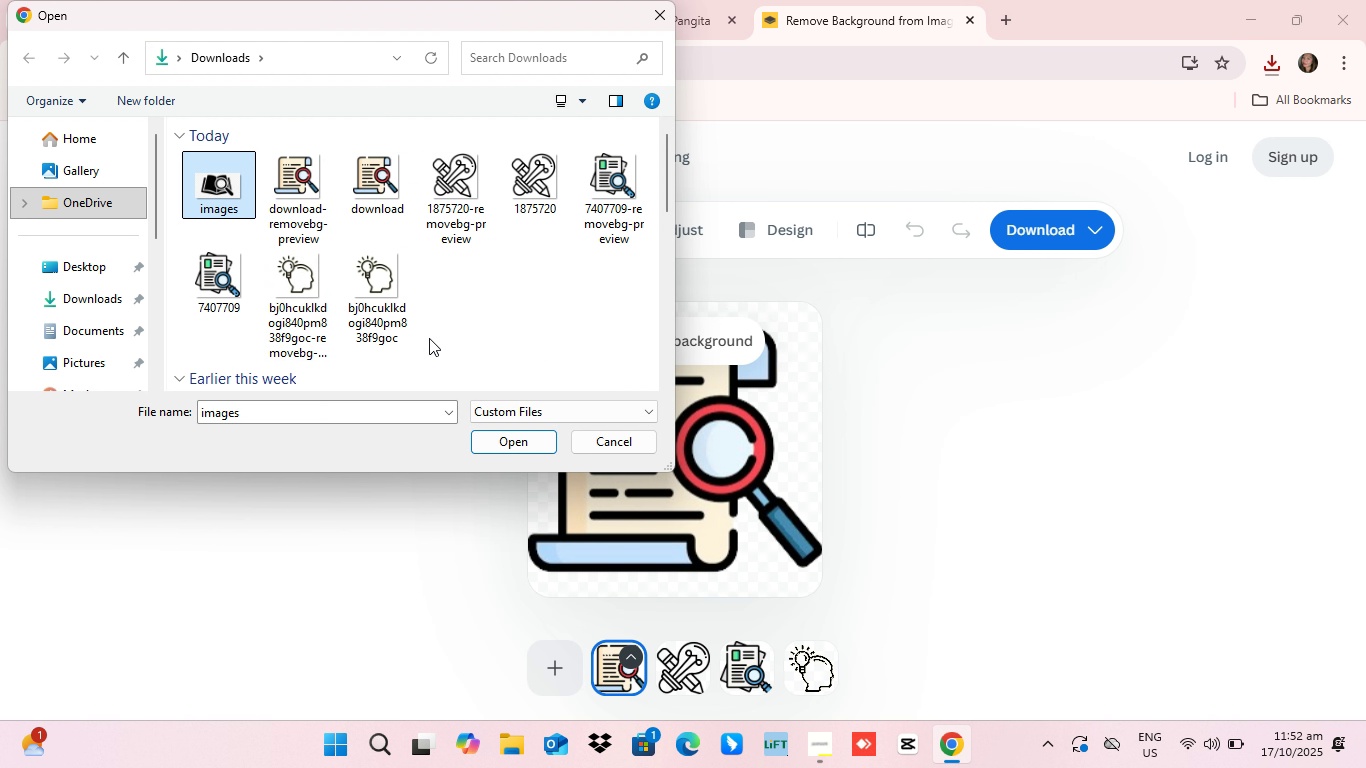 
left_click([230, 194])
 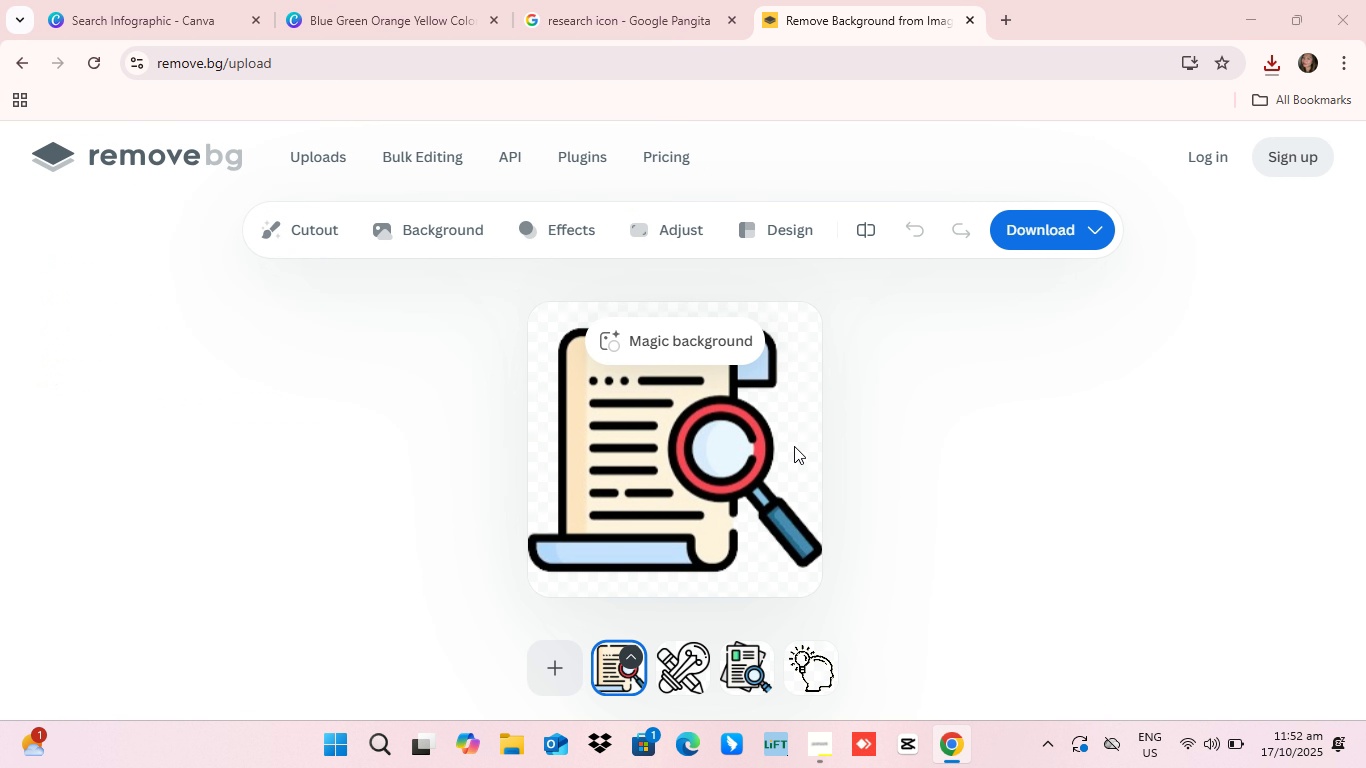 
left_click([514, 444])
 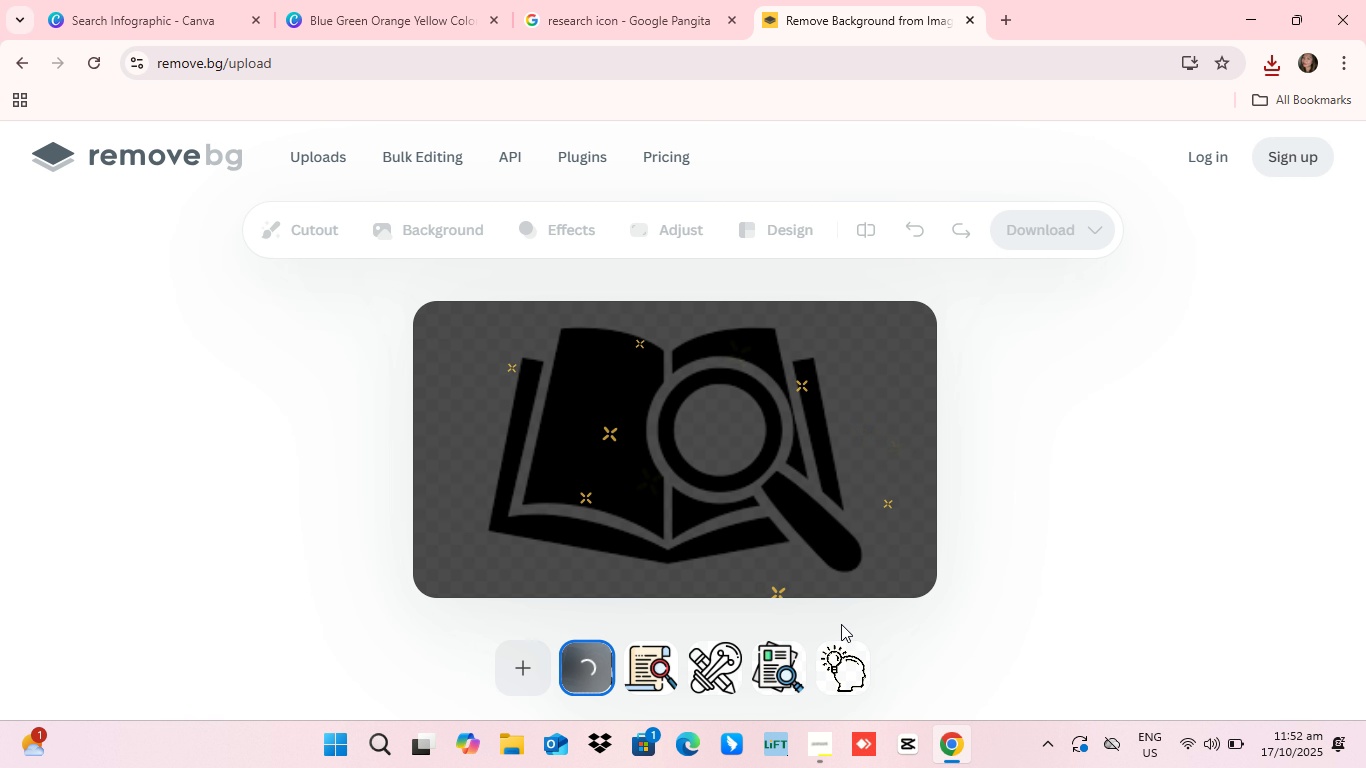 
wait(16.19)
 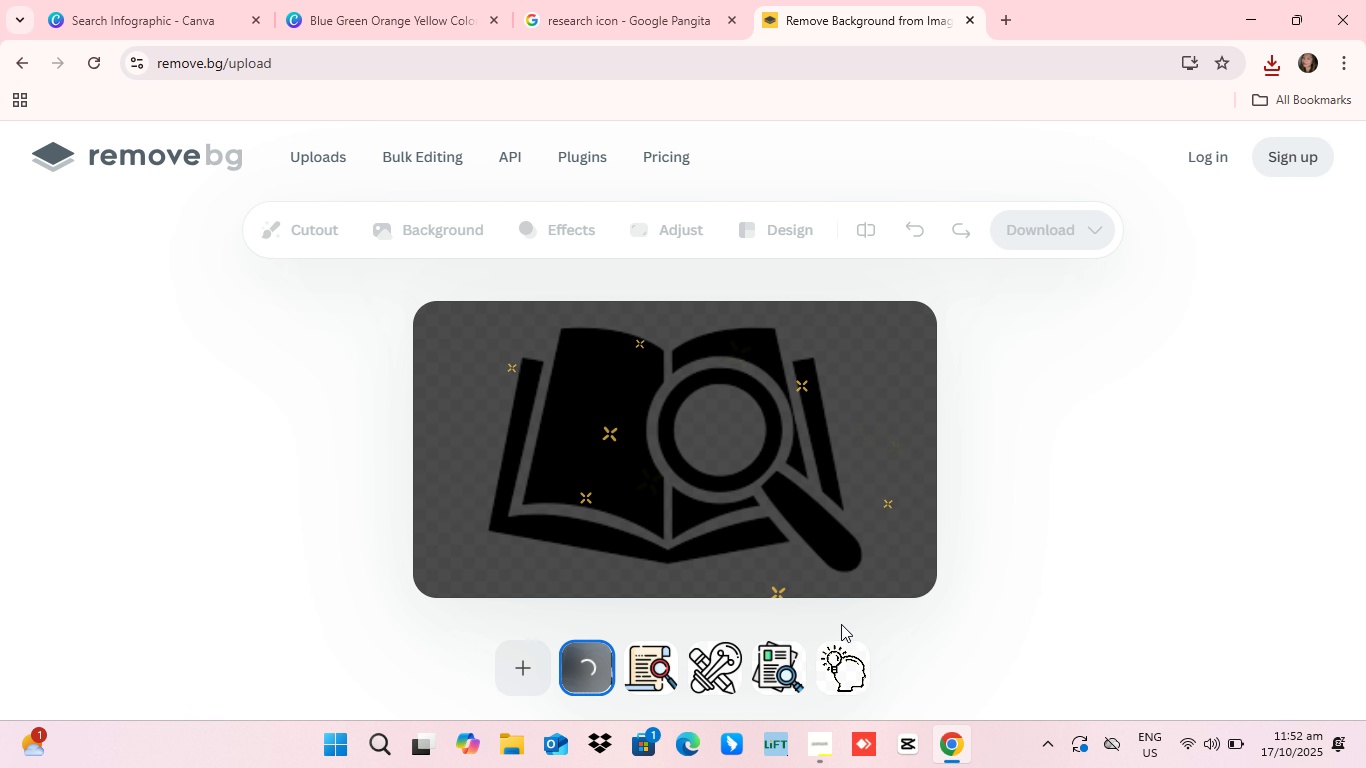 
left_click([1063, 228])
 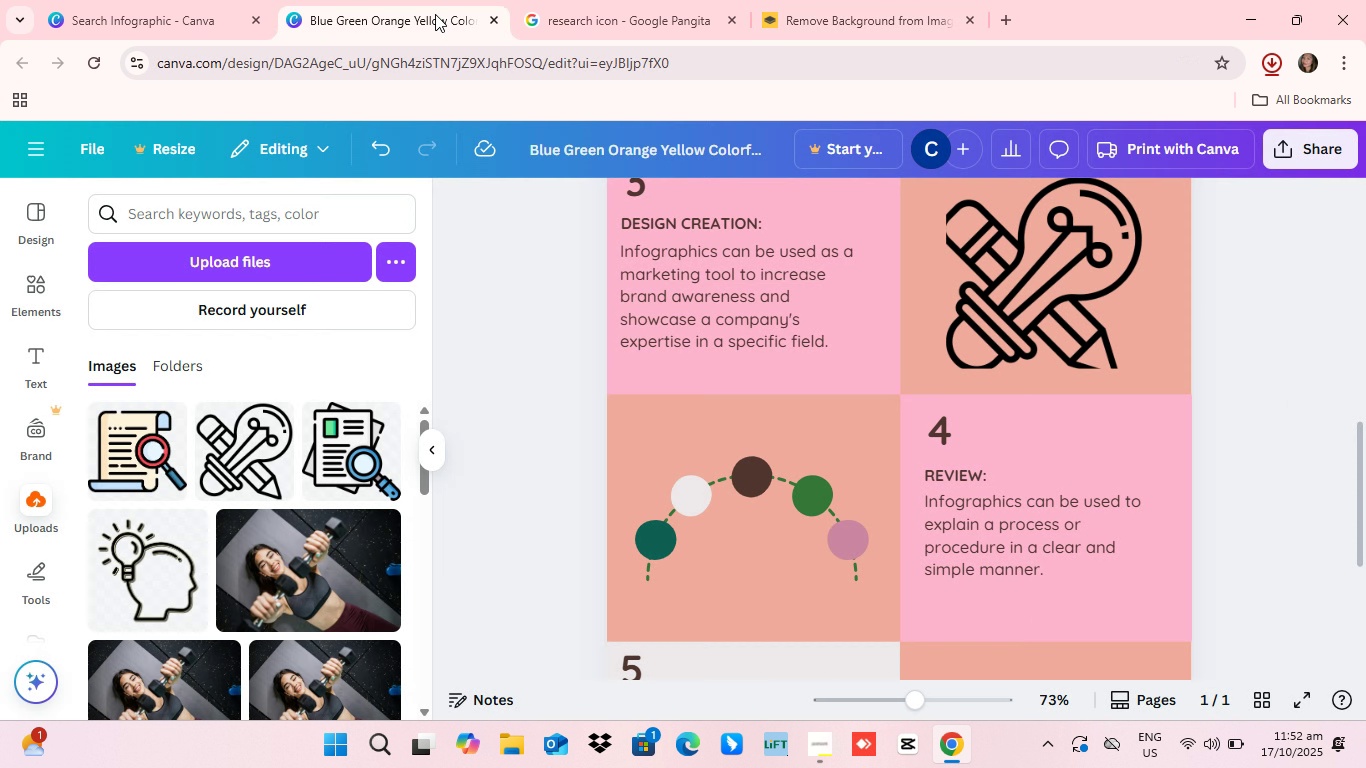 
left_click([447, 5])
 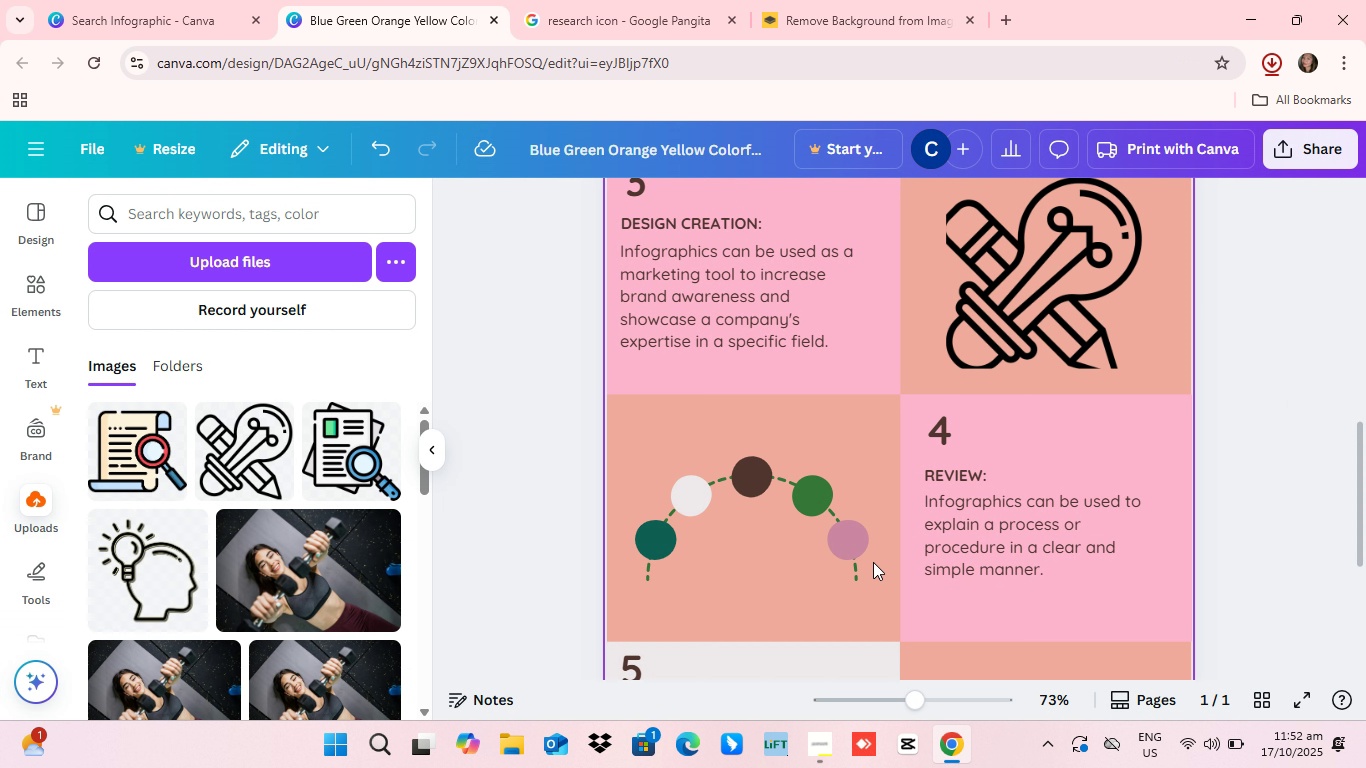 
scroll: coordinate [873, 562], scroll_direction: up, amount: 4.0
 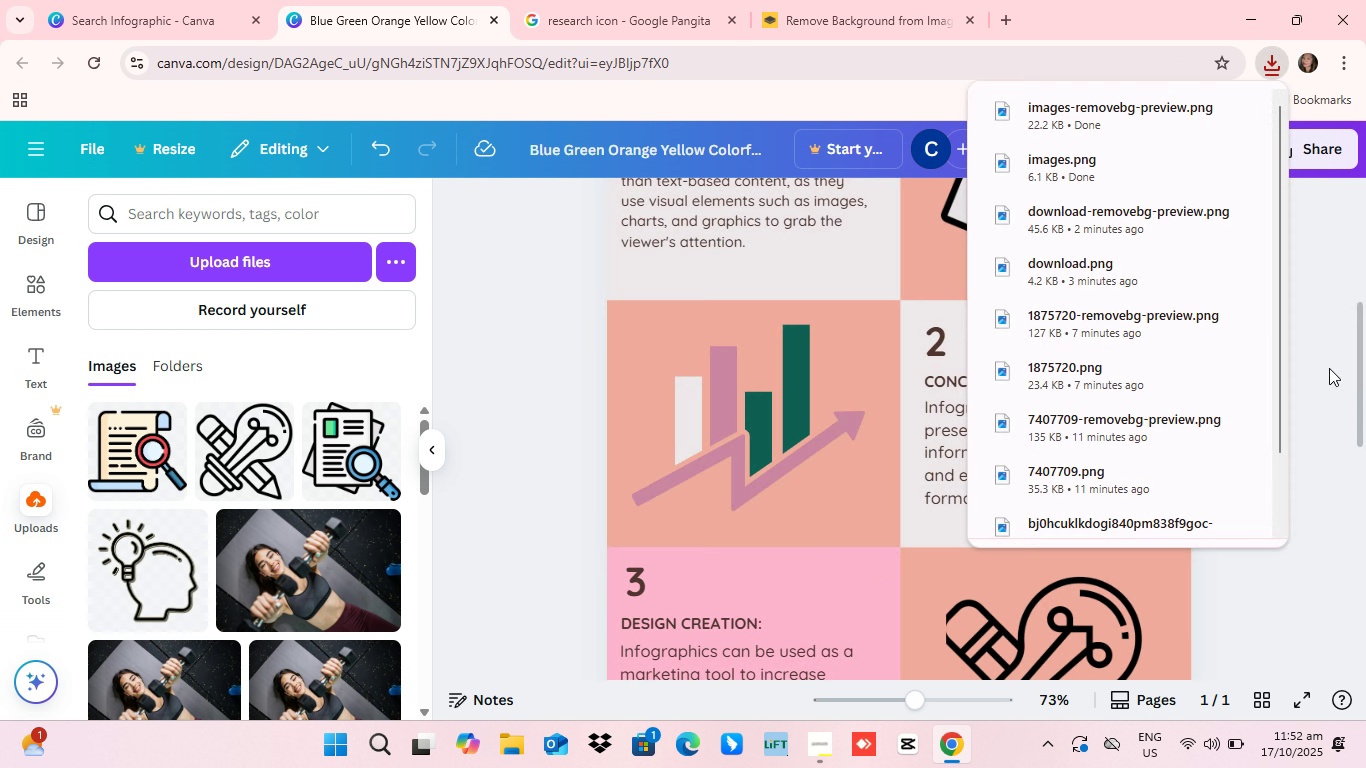 
left_click([1326, 369])
 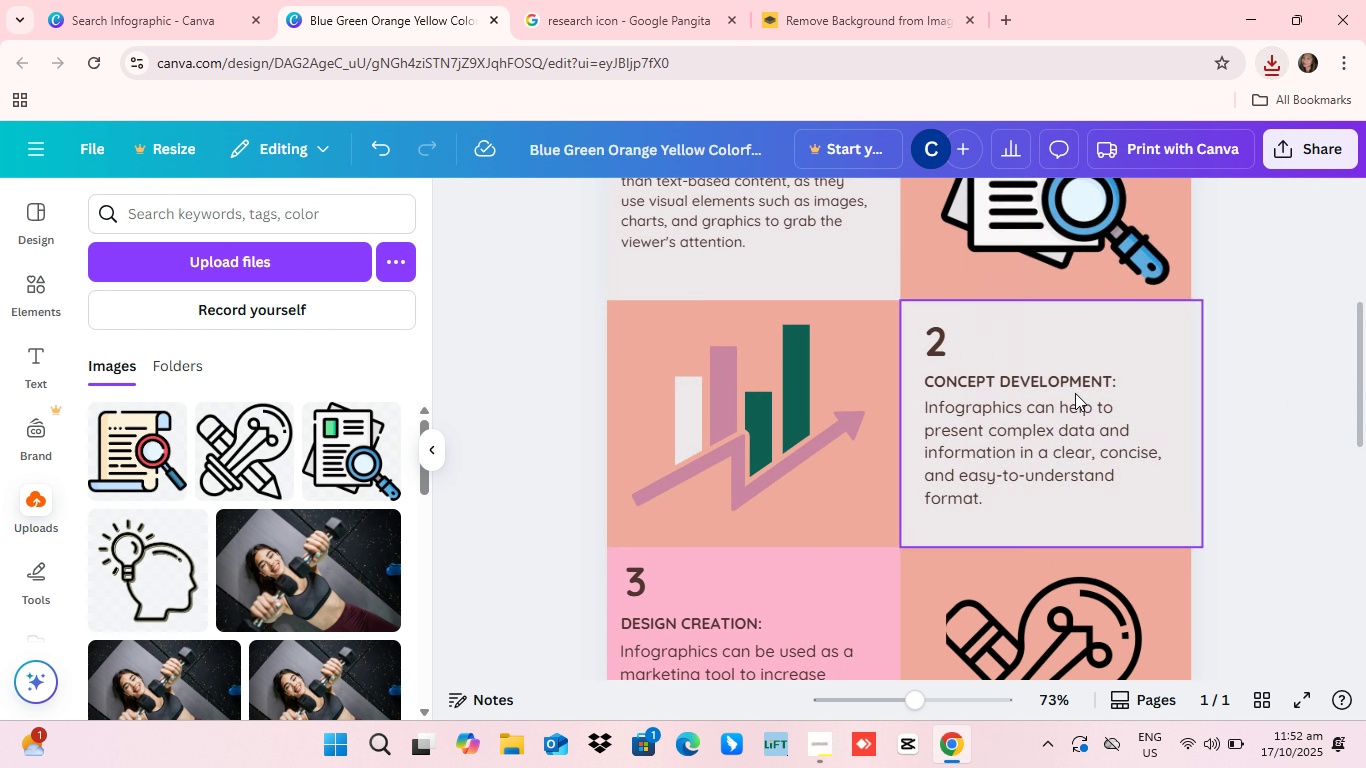 
scroll: coordinate [1029, 427], scroll_direction: down, amount: 1.0
 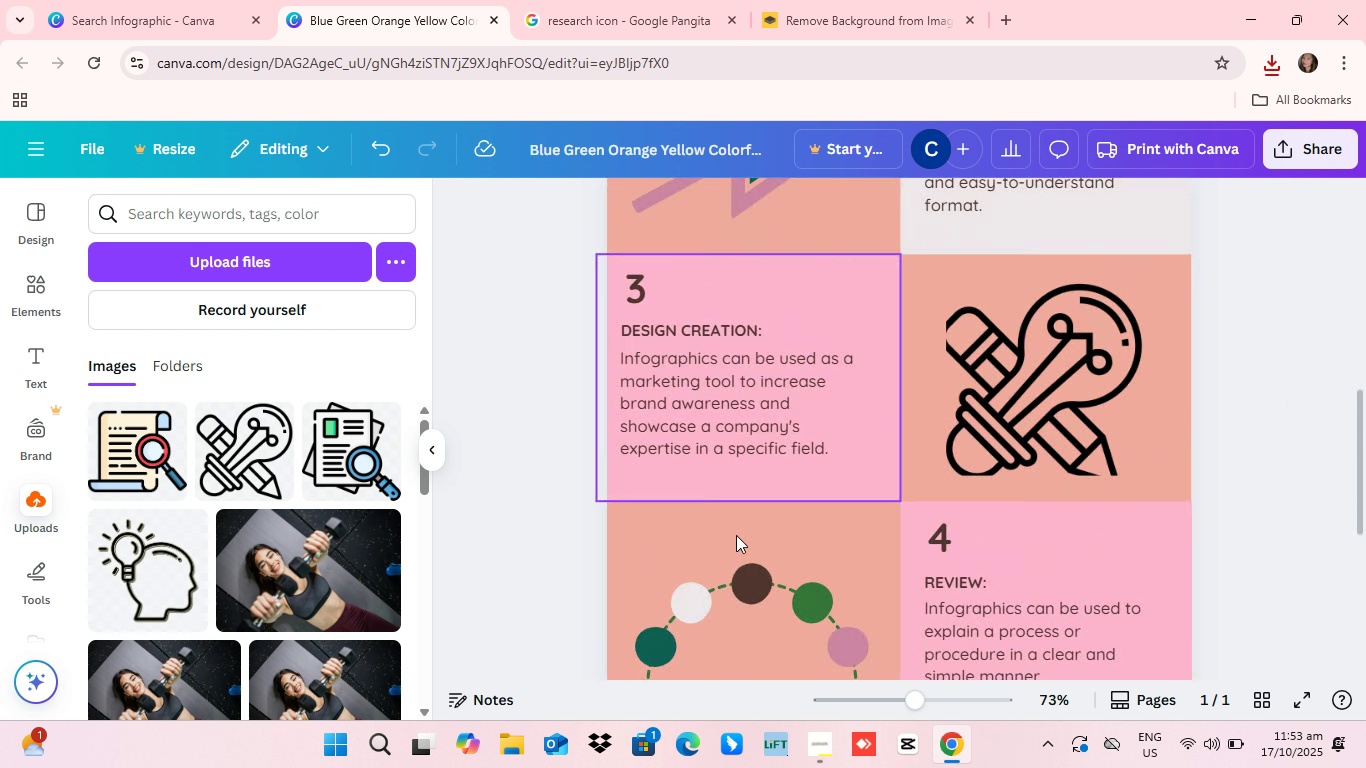 
mouse_move([1010, 432])
 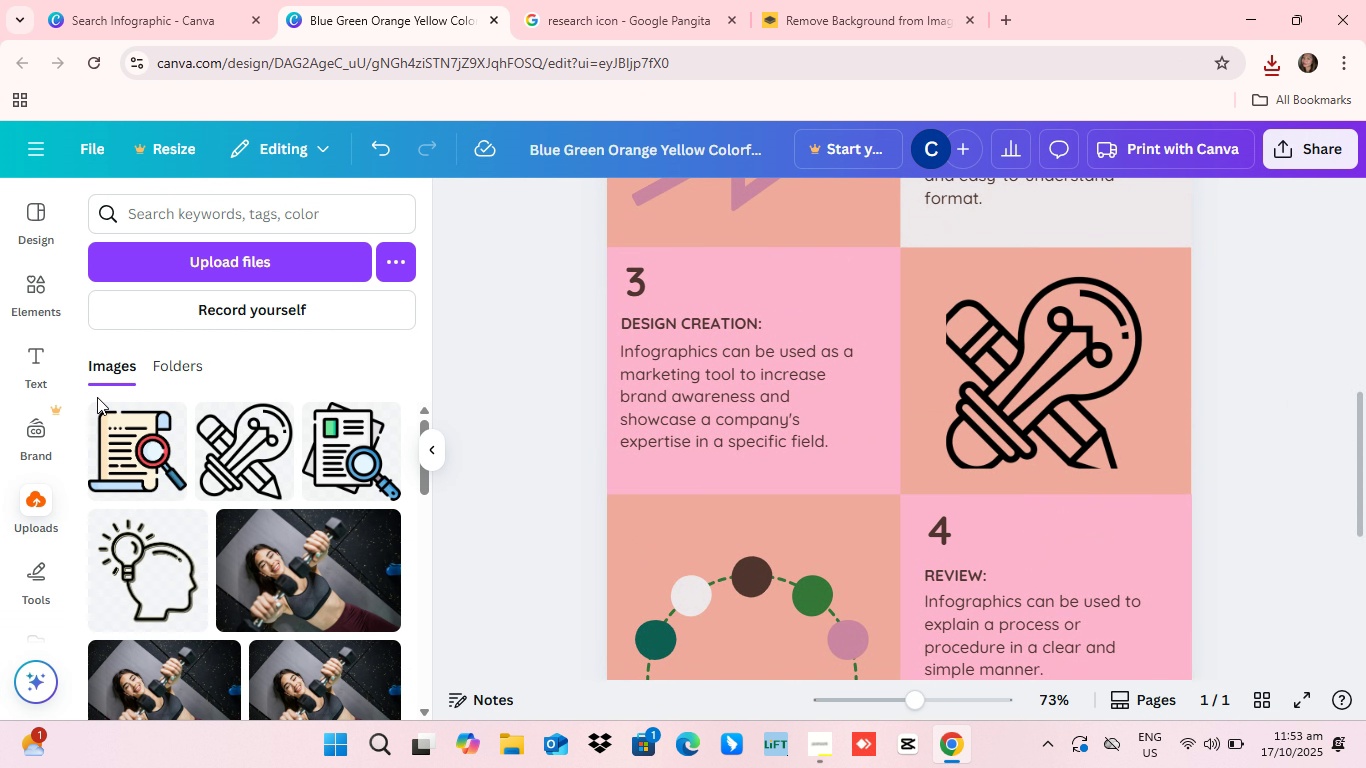 
scroll: coordinate [736, 535], scroll_direction: down, amount: 2.0
 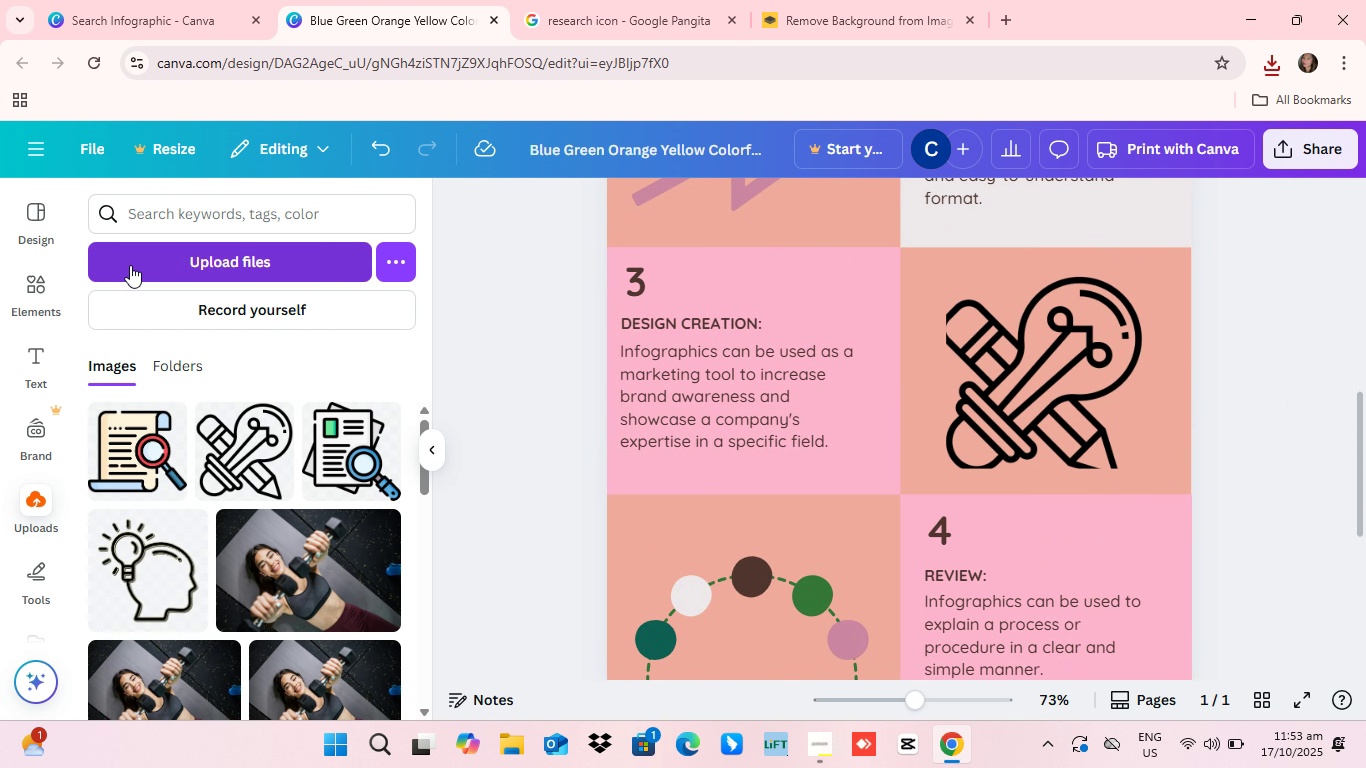 
left_click([130, 265])
 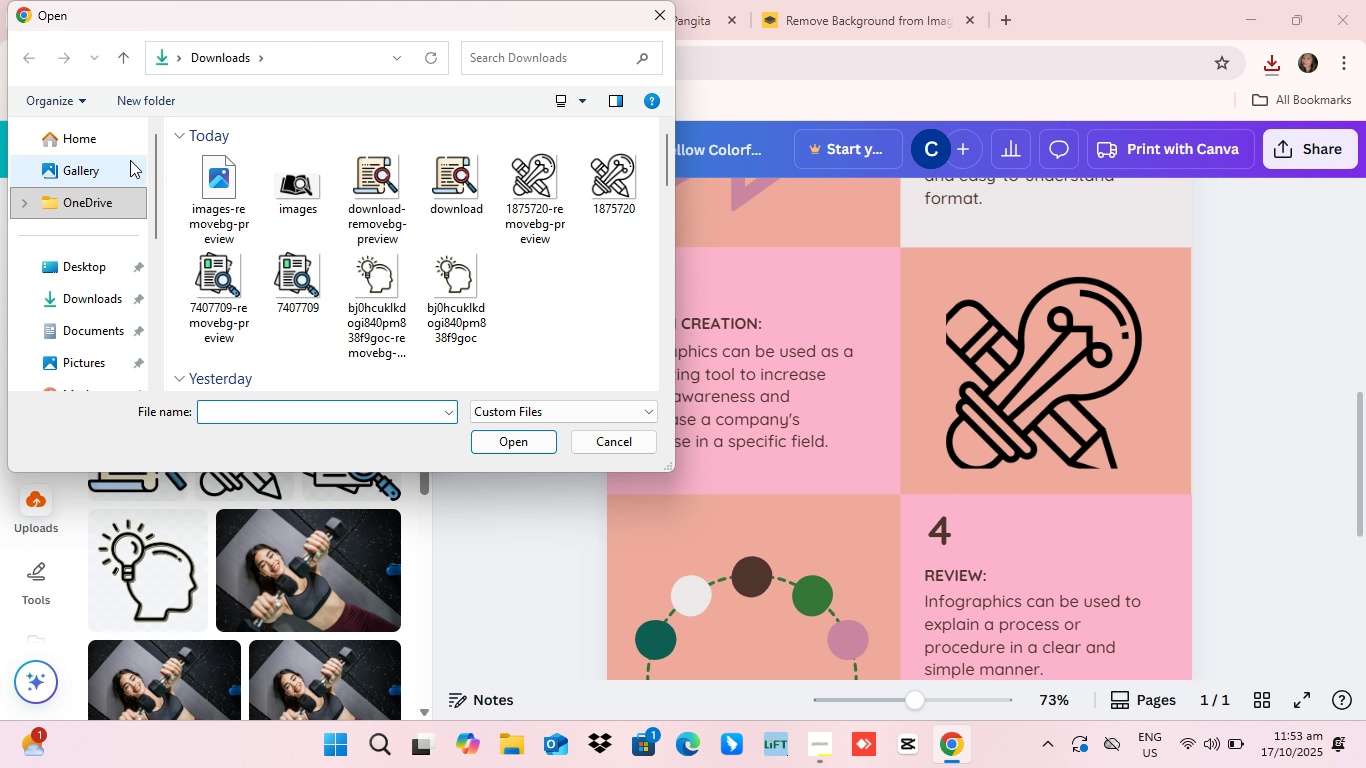 
left_click([215, 210])
 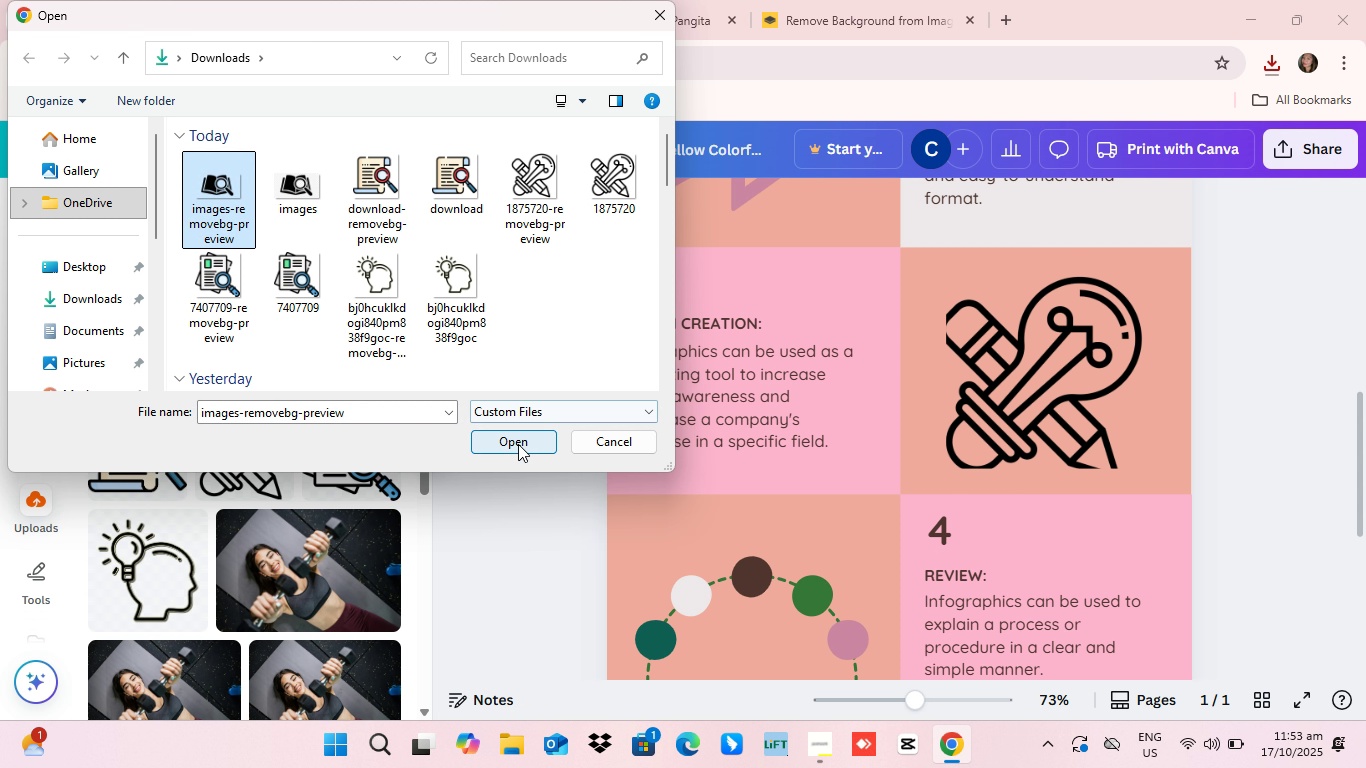 
left_click([520, 444])
 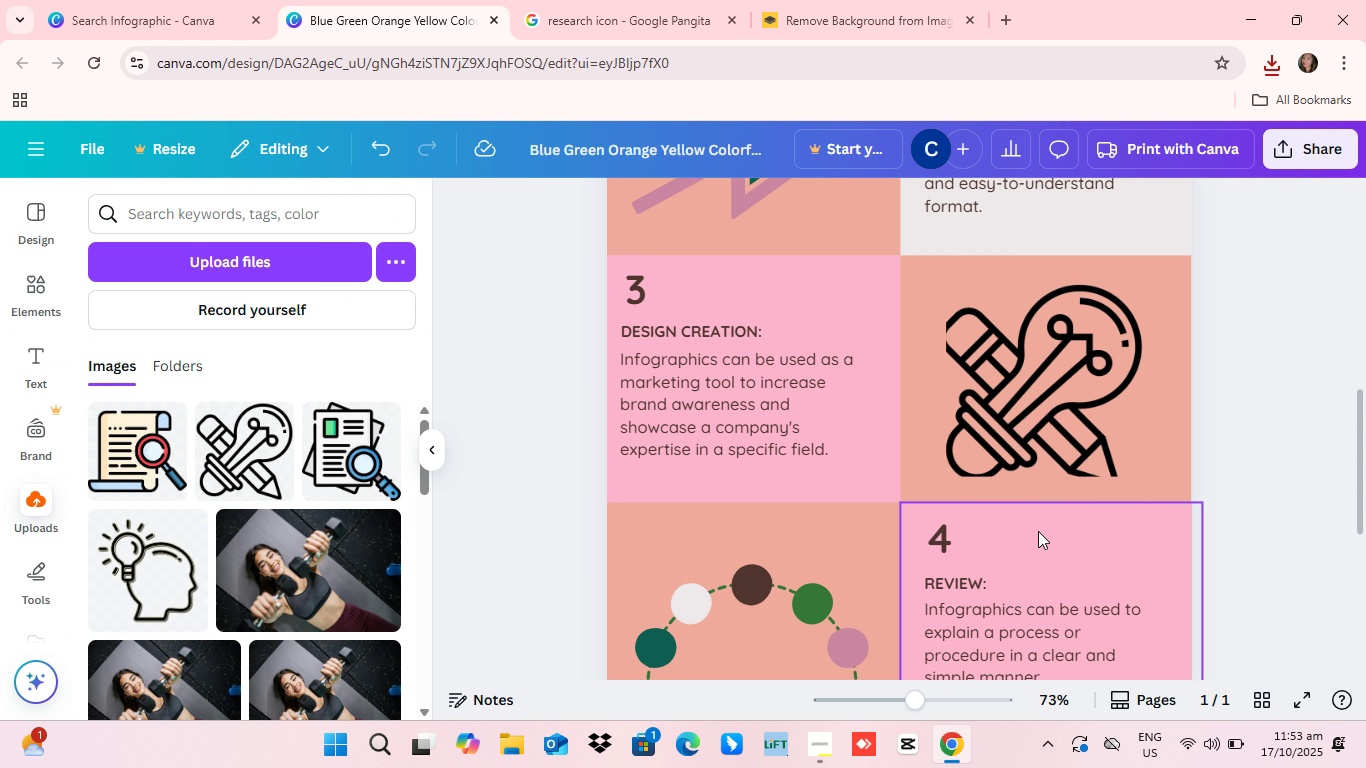 
scroll: coordinate [1038, 531], scroll_direction: up, amount: 4.0
 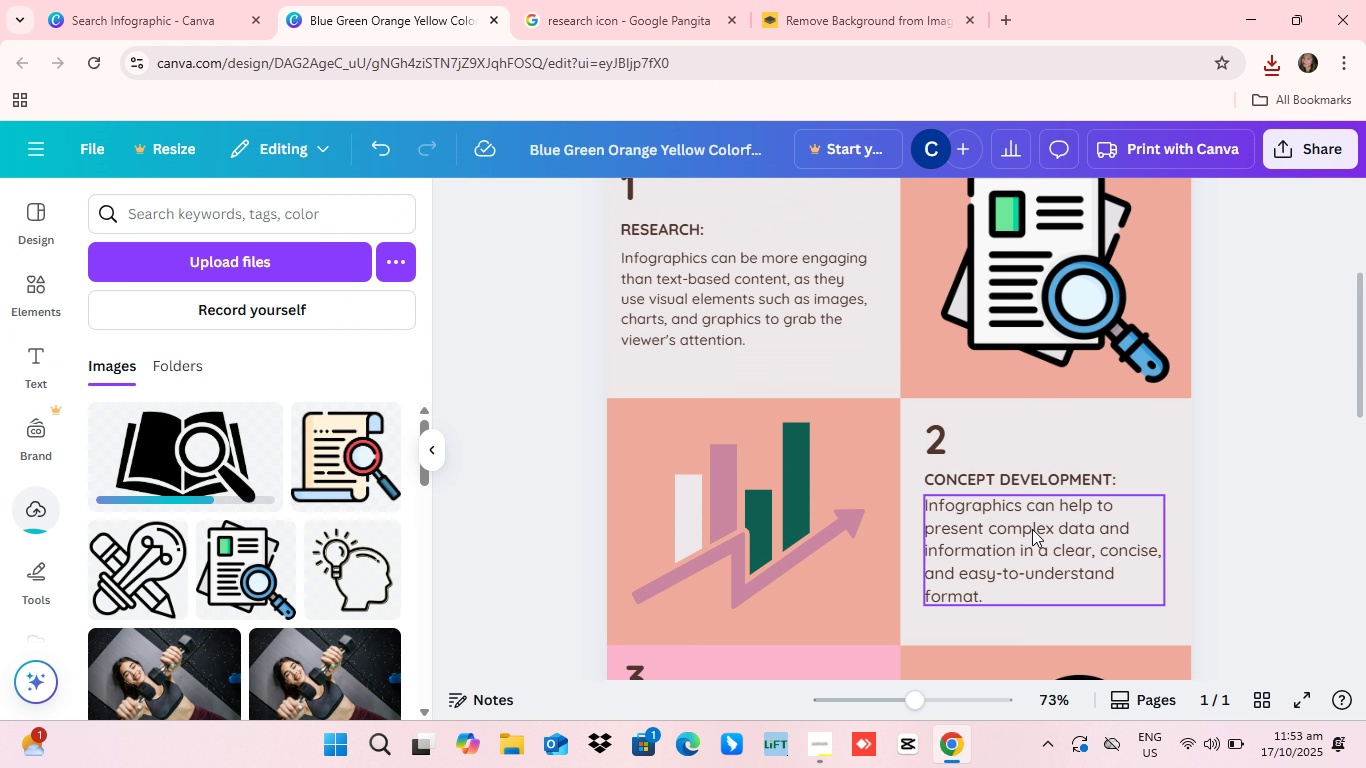 
scroll: coordinate [1021, 544], scroll_direction: down, amount: 5.0
 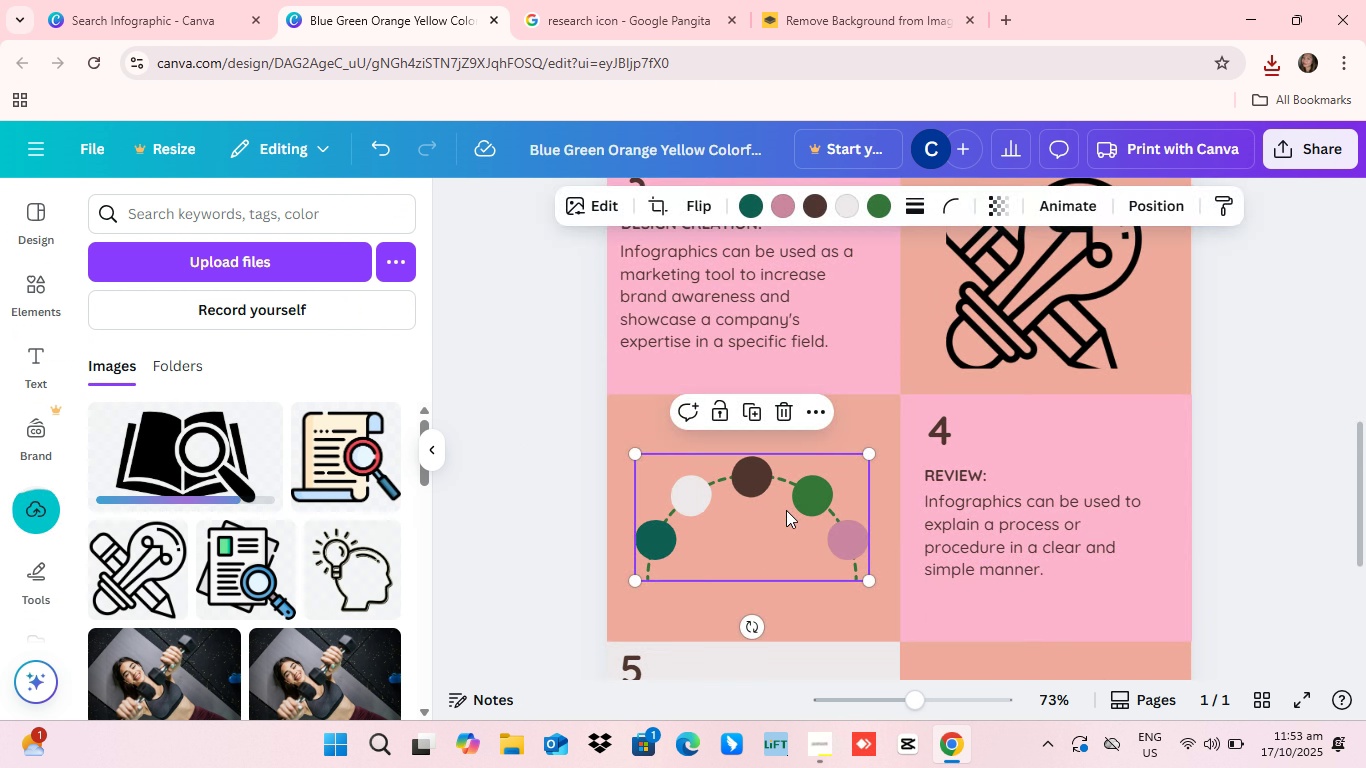 
left_click([787, 510])
 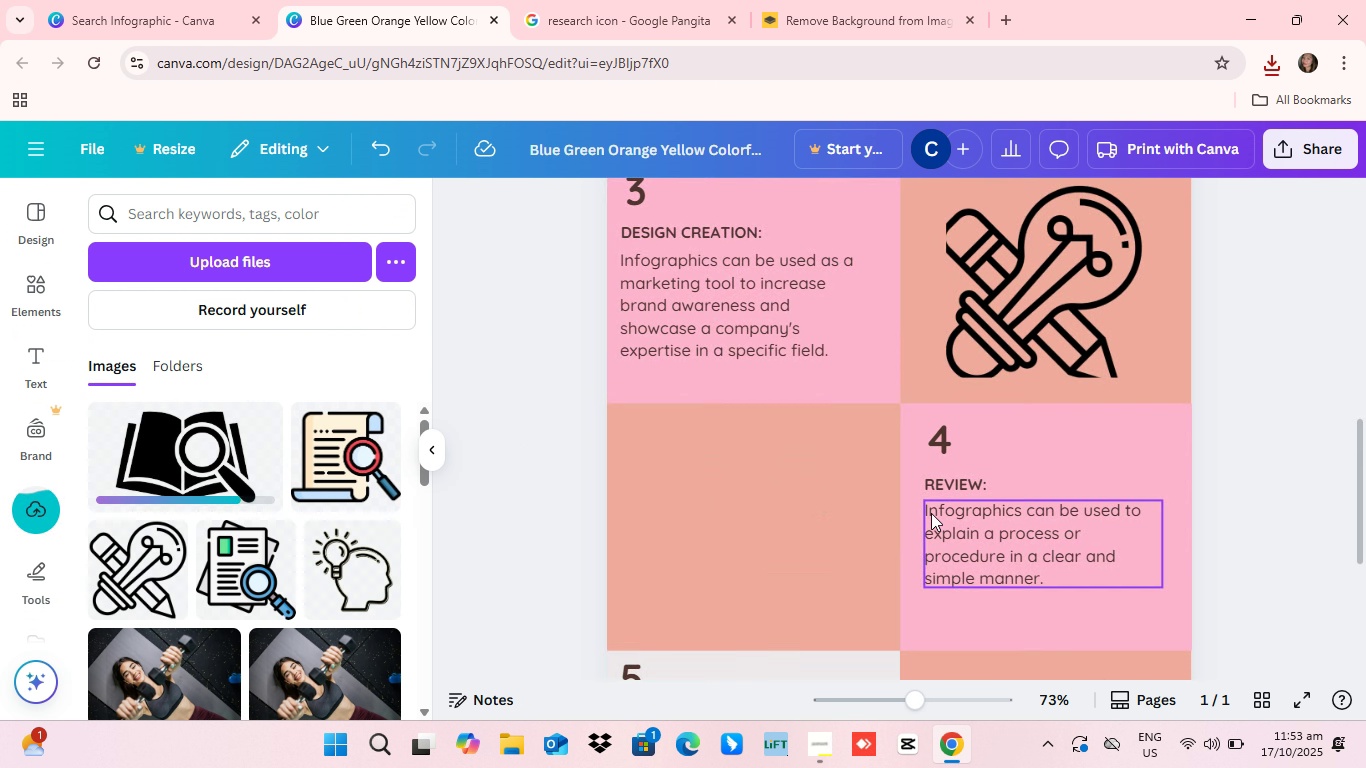 
mouse_move([798, 447])
 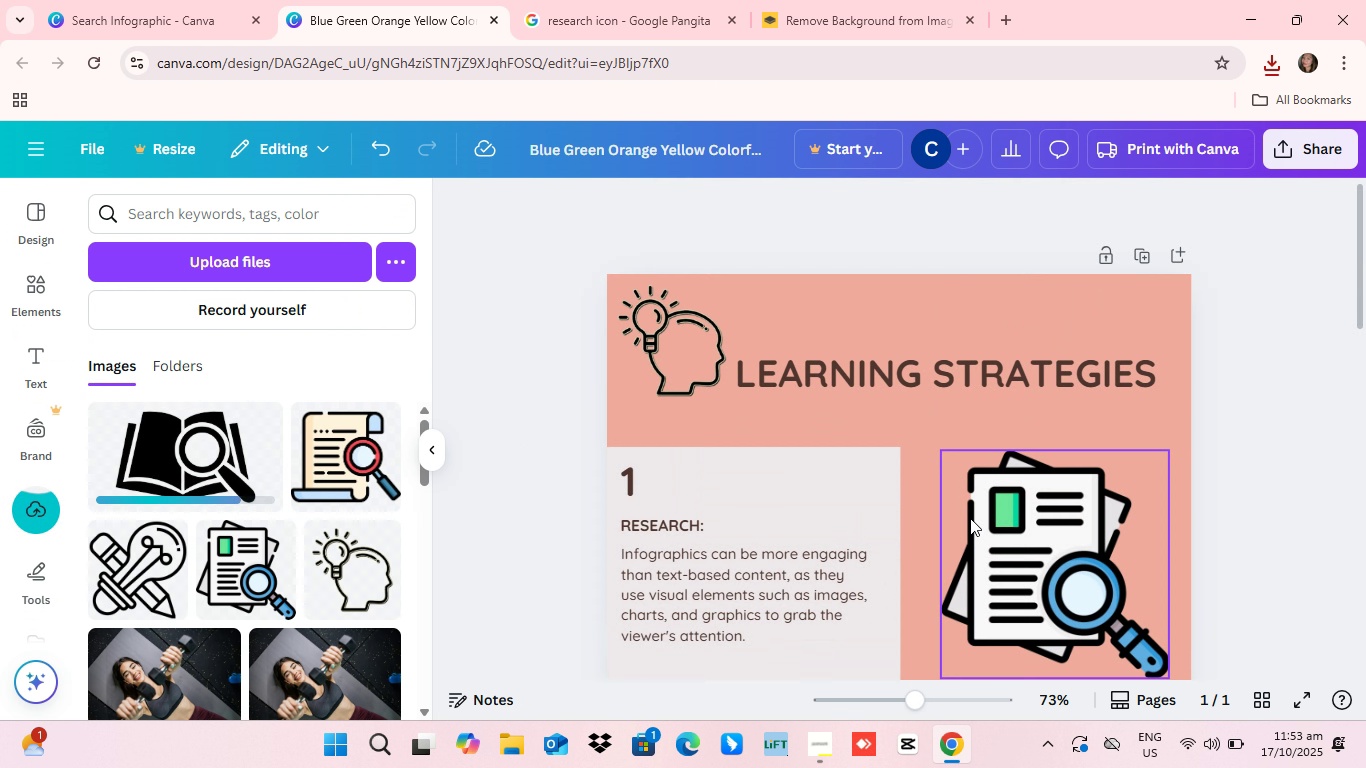 
left_click([775, 413])
 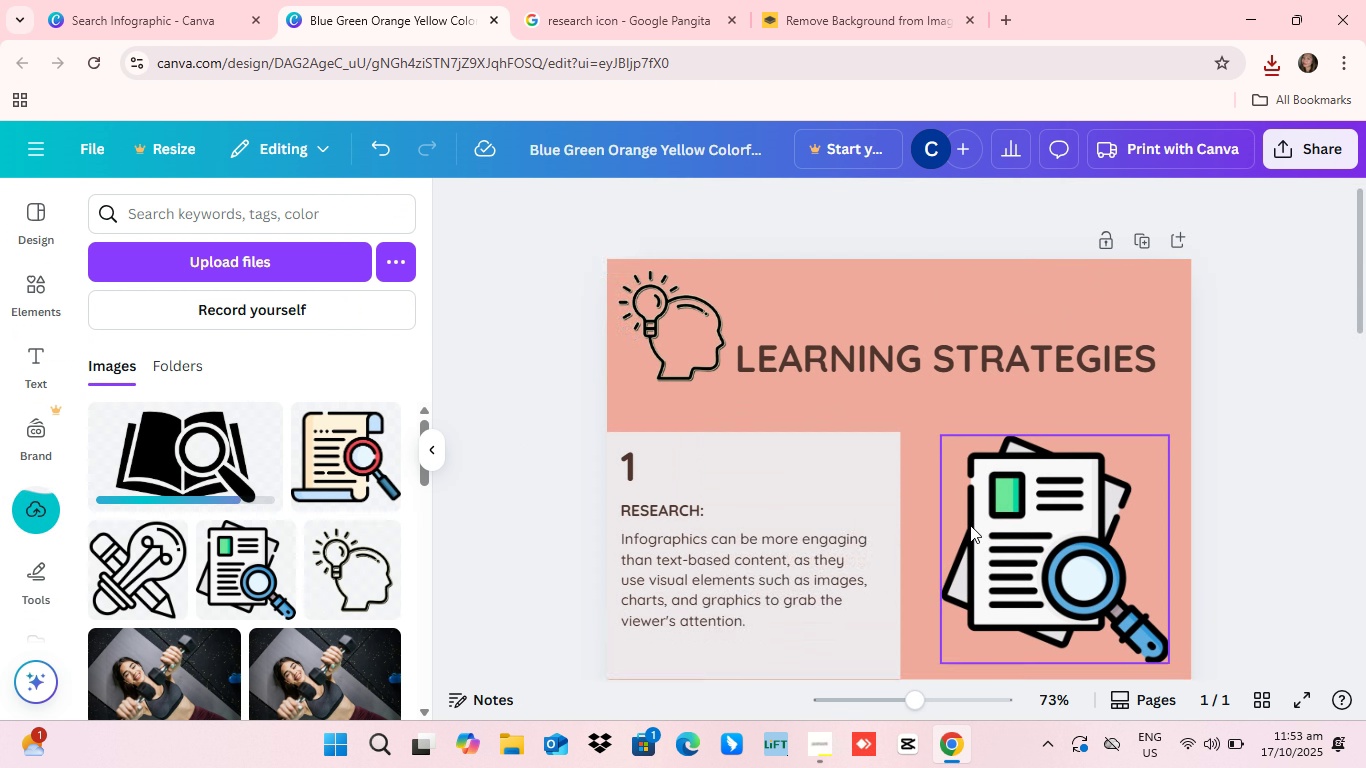 
scroll: coordinate [935, 511], scroll_direction: up, amount: 8.0
 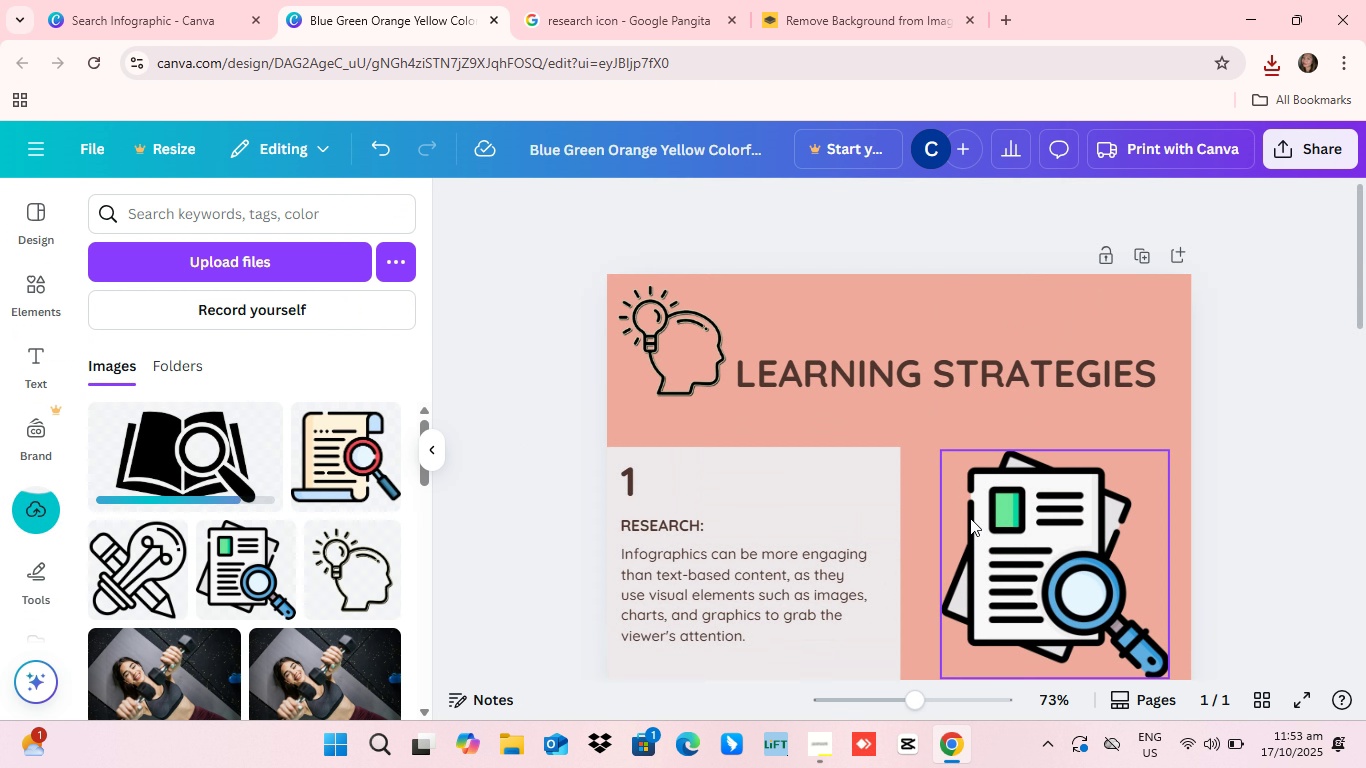 
scroll: coordinate [970, 525], scroll_direction: down, amount: 2.0
 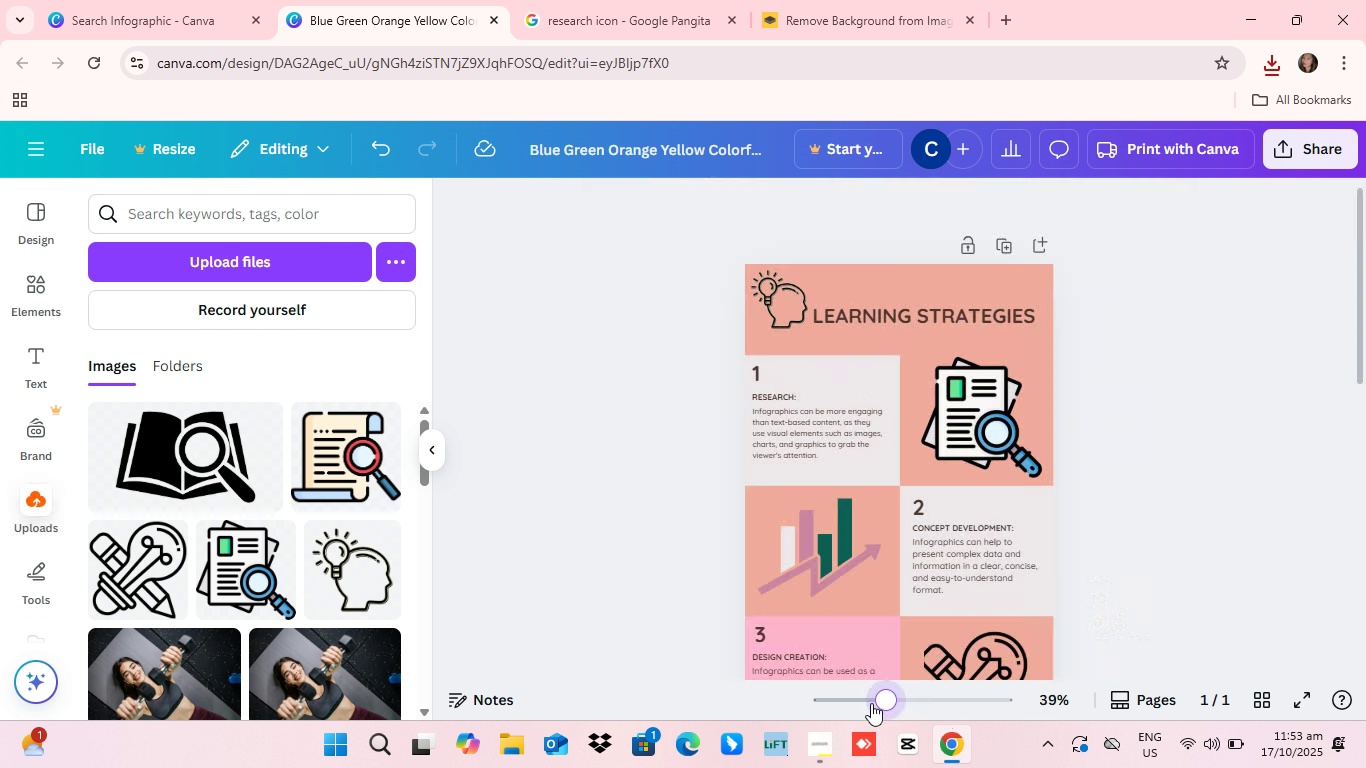 
left_click_drag(start_coordinate=[911, 703], to_coordinate=[864, 702])
 